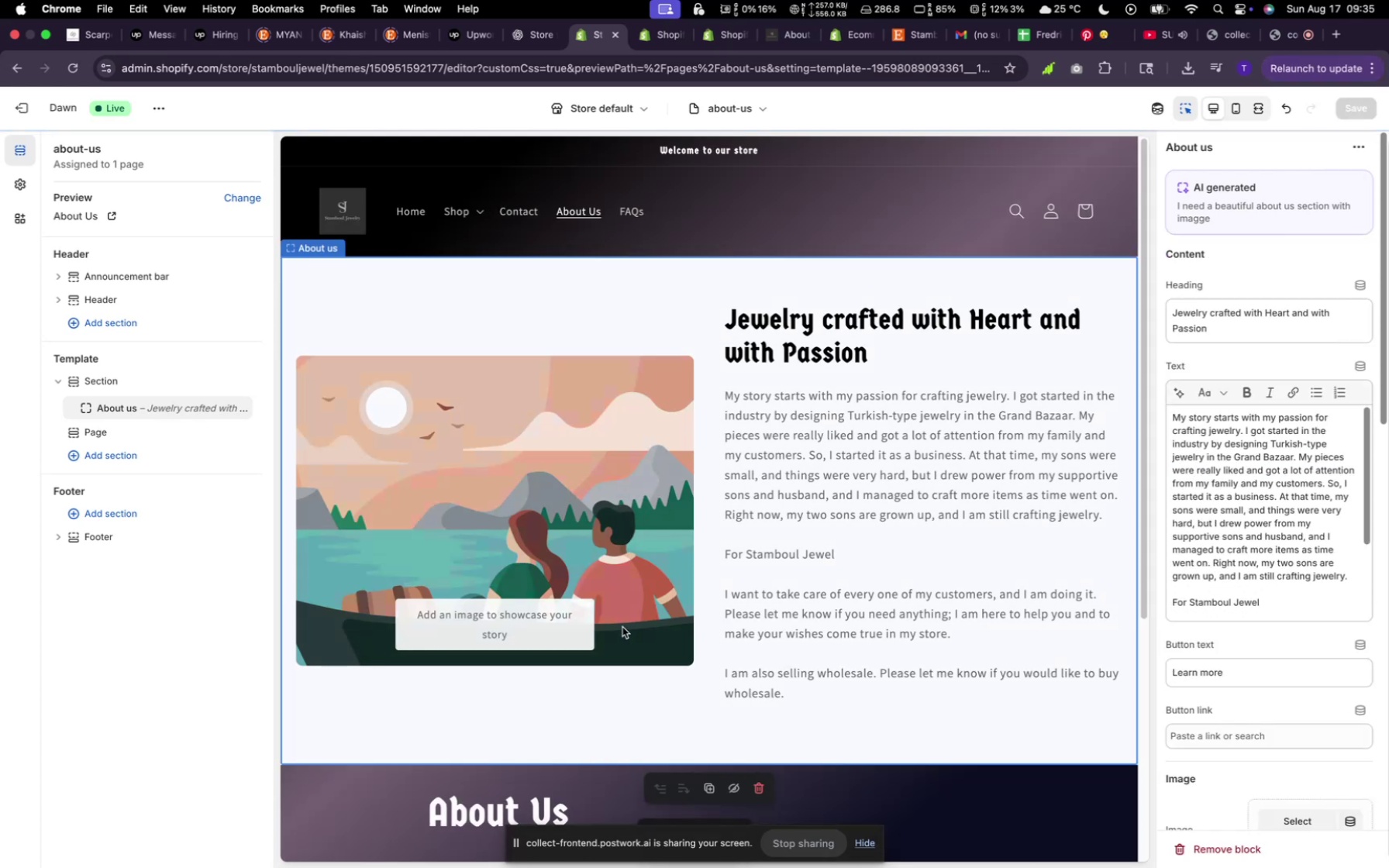 
left_click([622, 627])
 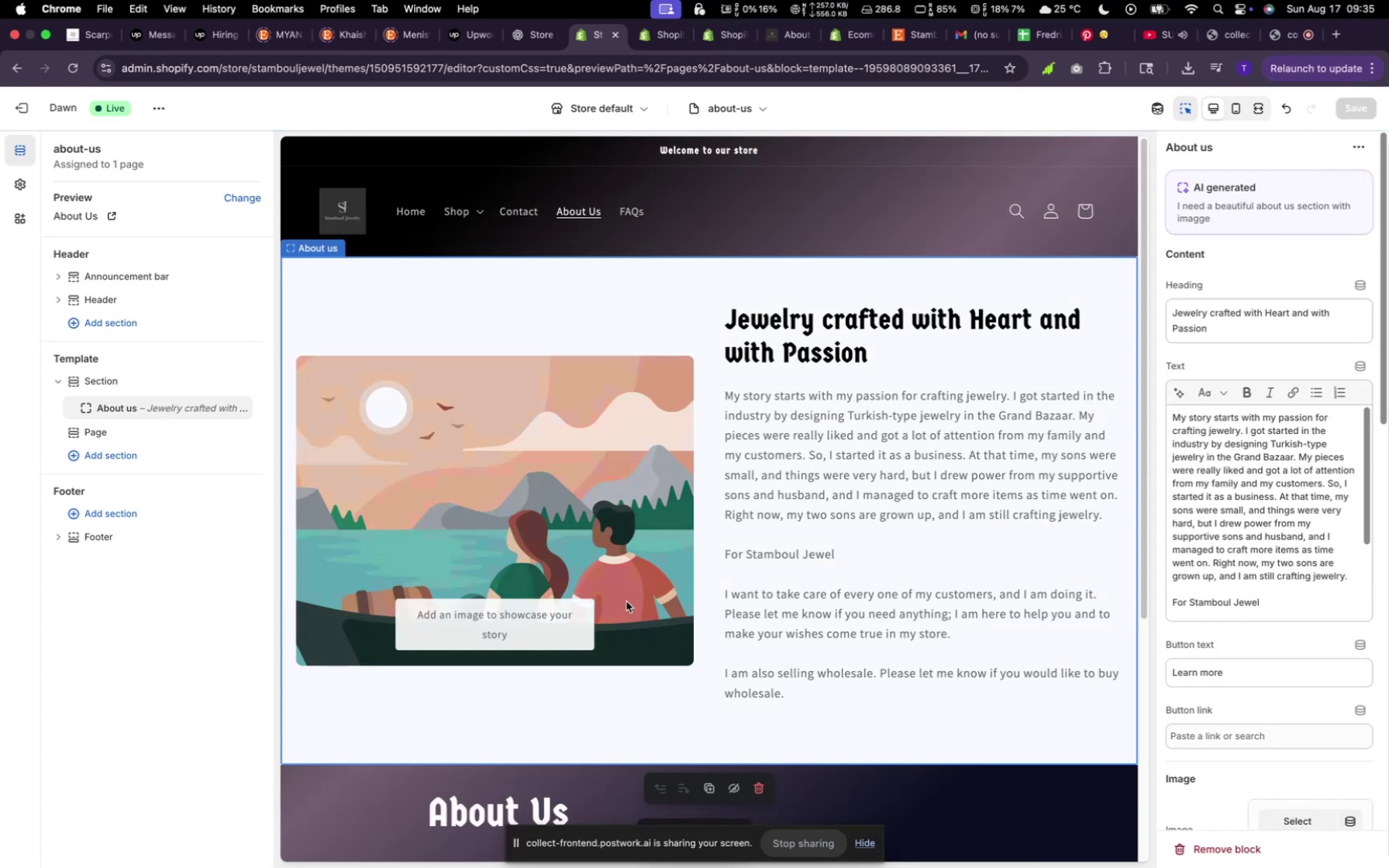 
double_click([626, 601])
 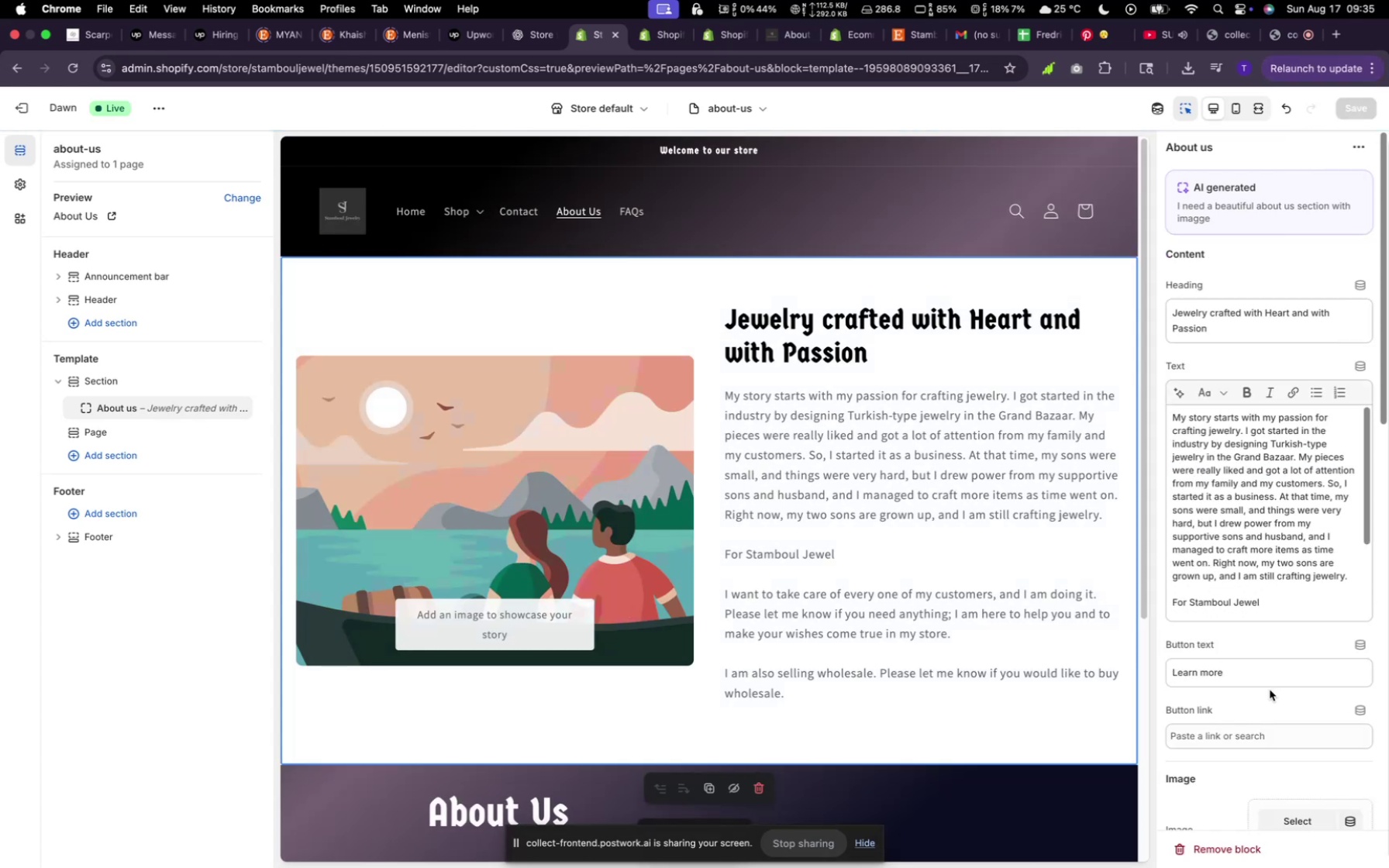 
scroll: coordinate [1268, 693], scroll_direction: down, amount: 5.0
 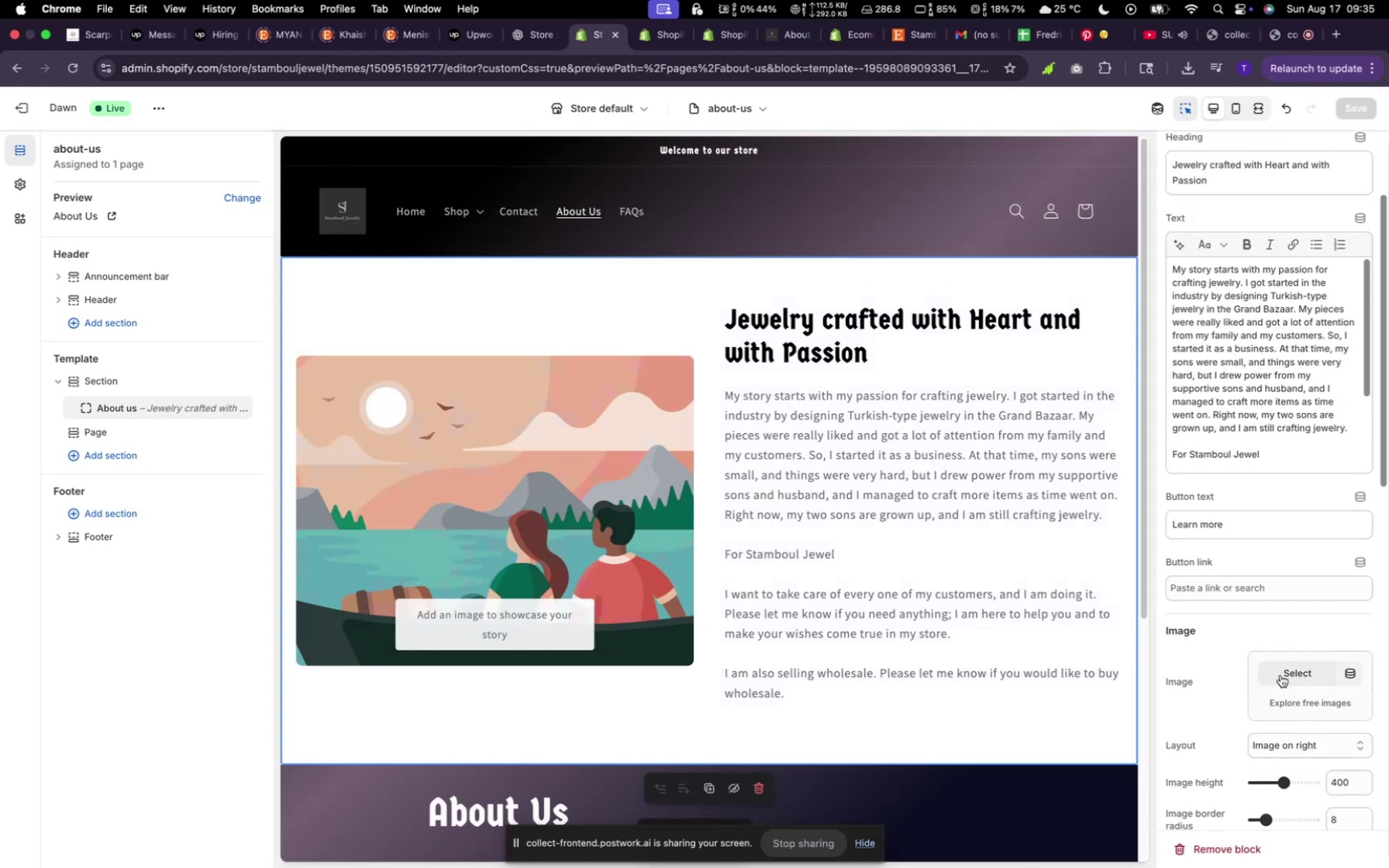 
left_click([1280, 674])
 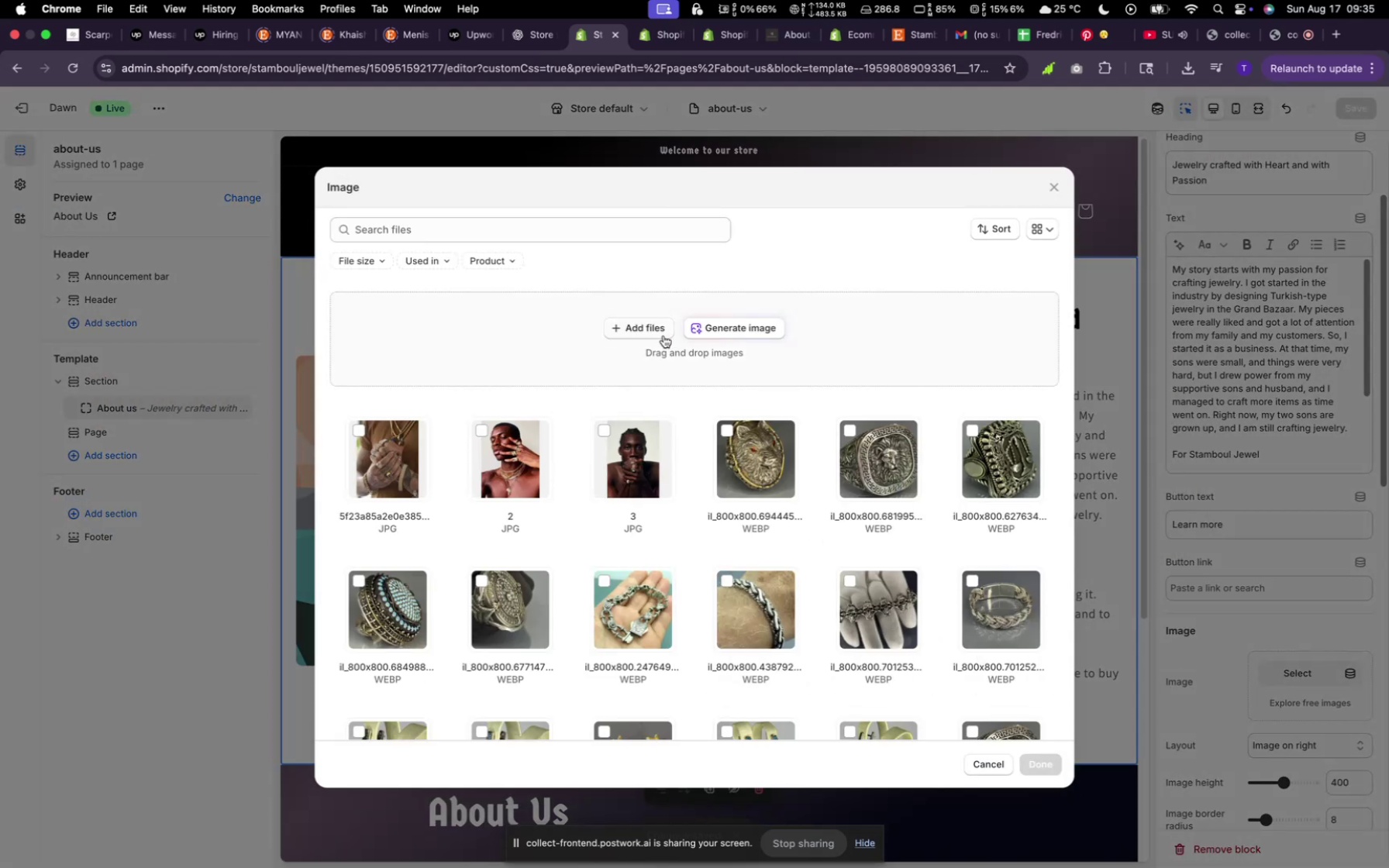 
left_click([659, 327])
 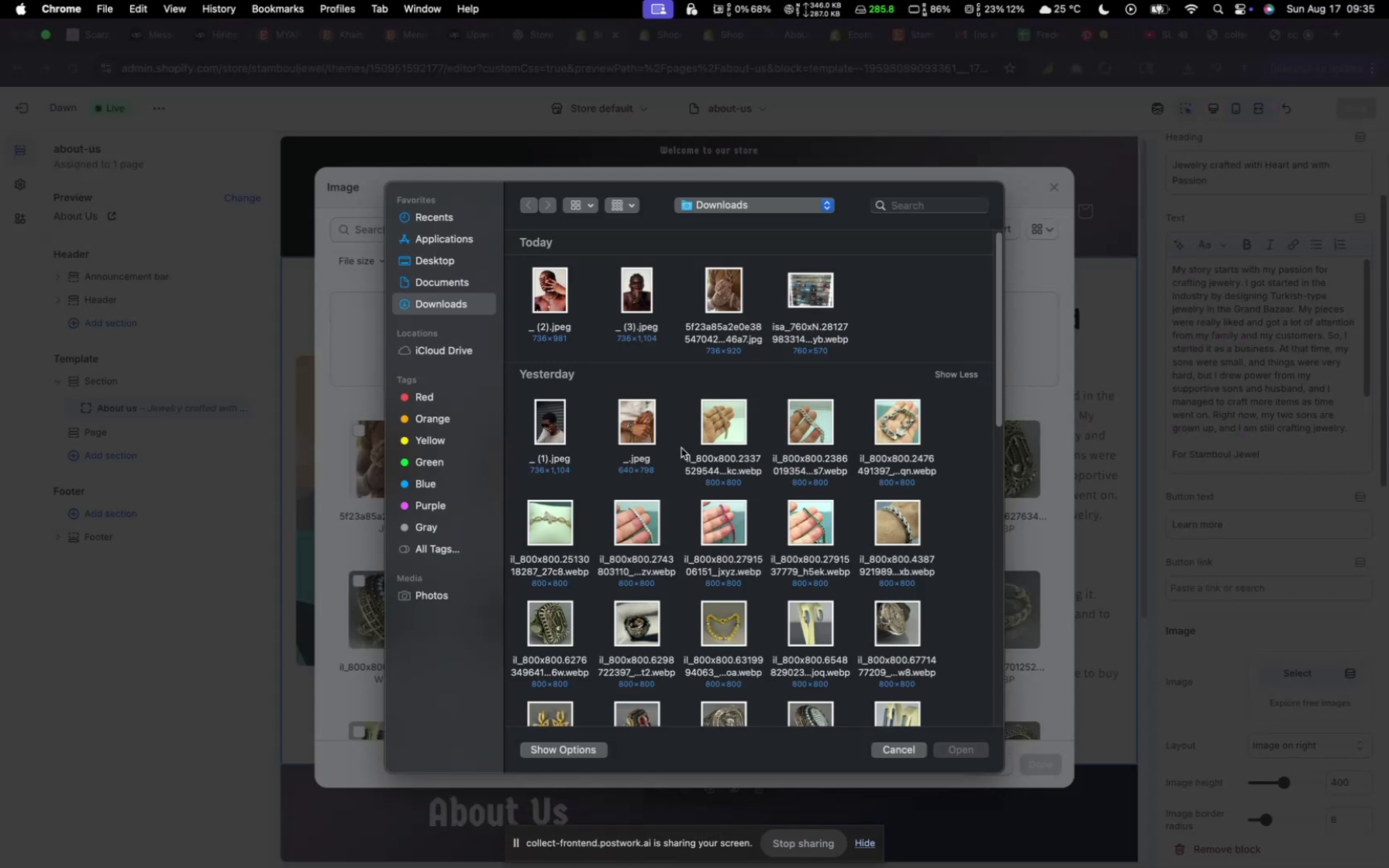 
wait(7.64)
 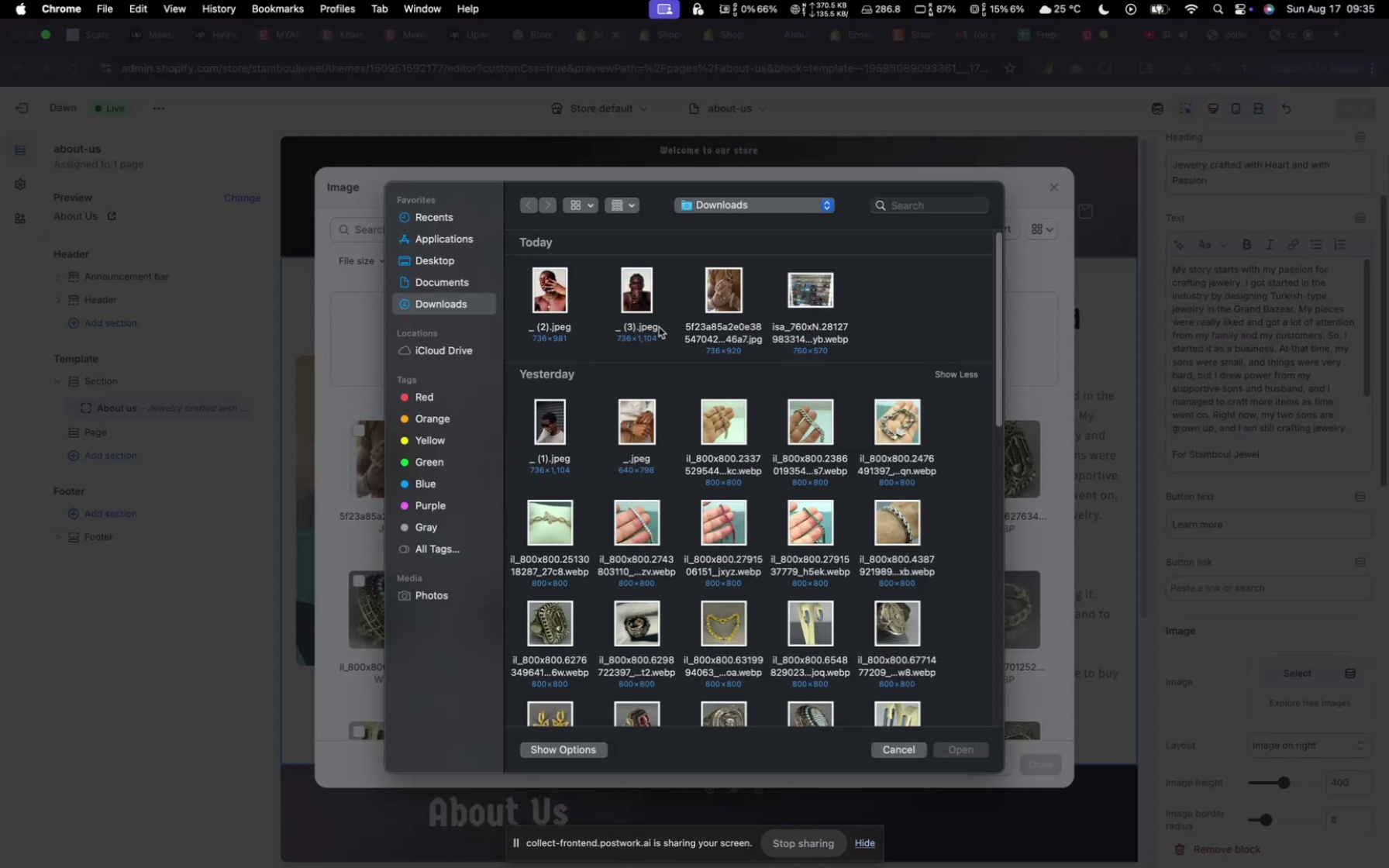 
left_click([822, 295])
 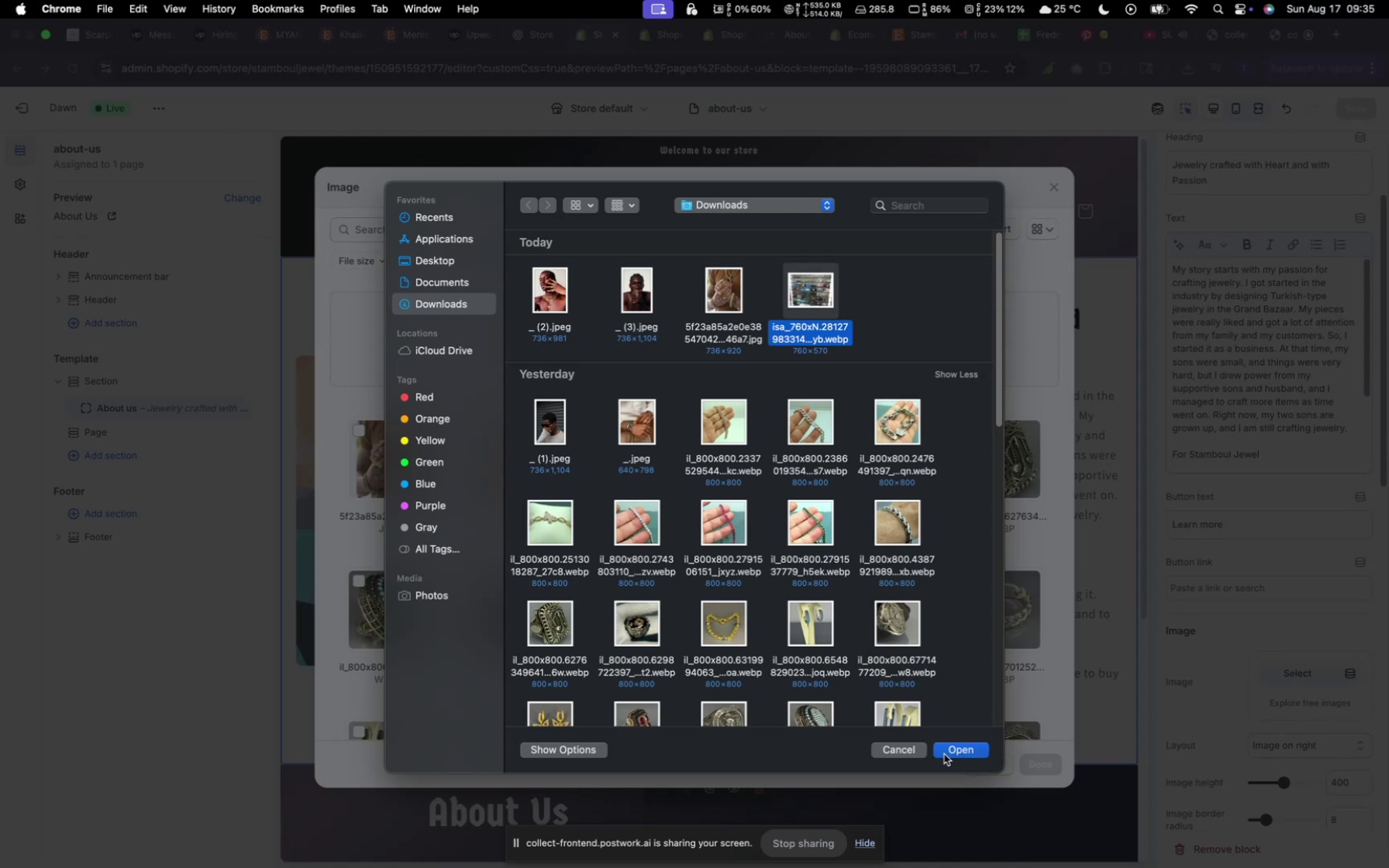 
left_click([947, 753])
 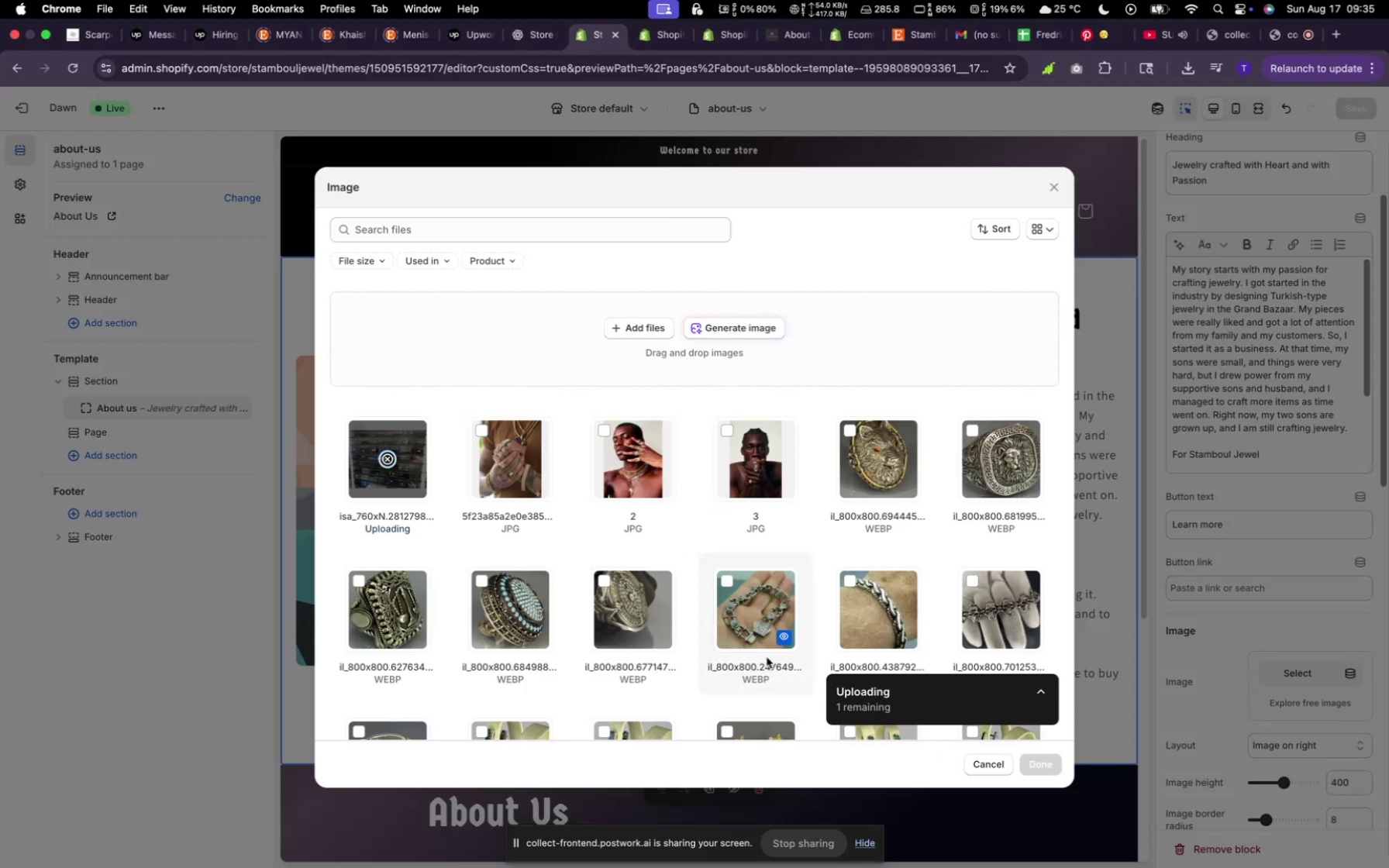 
wait(9.42)
 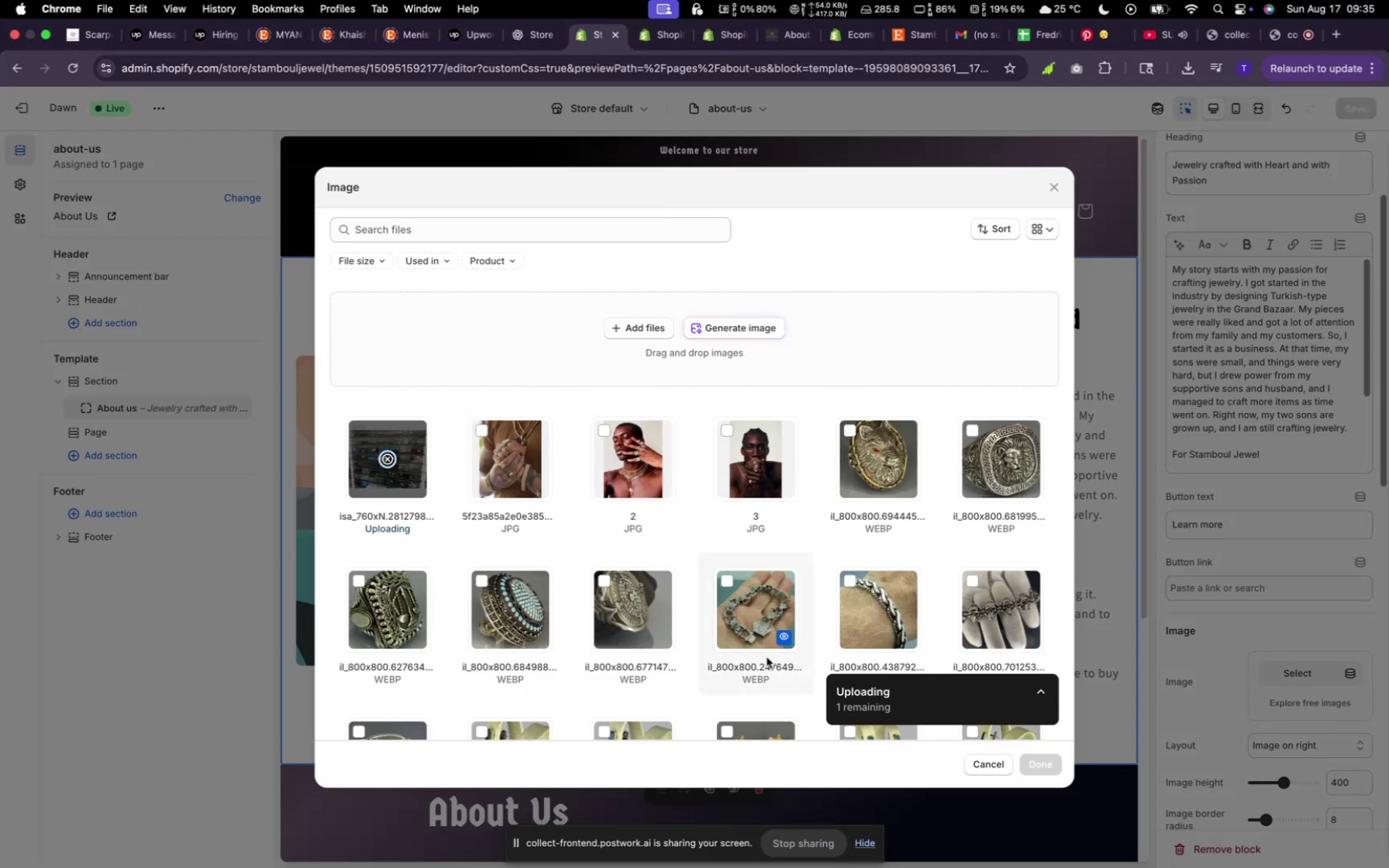 
left_click([382, 479])
 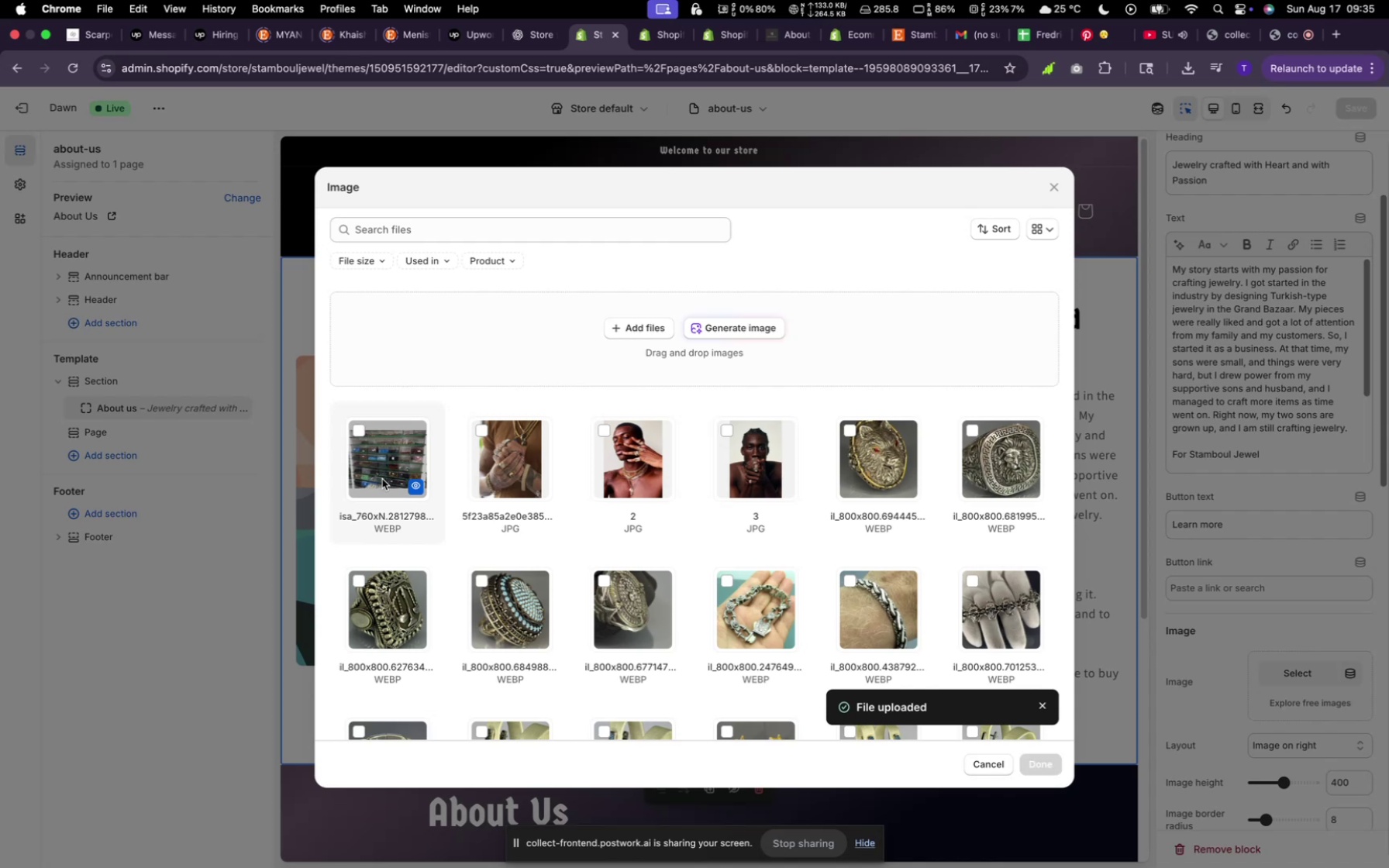 
left_click([382, 479])
 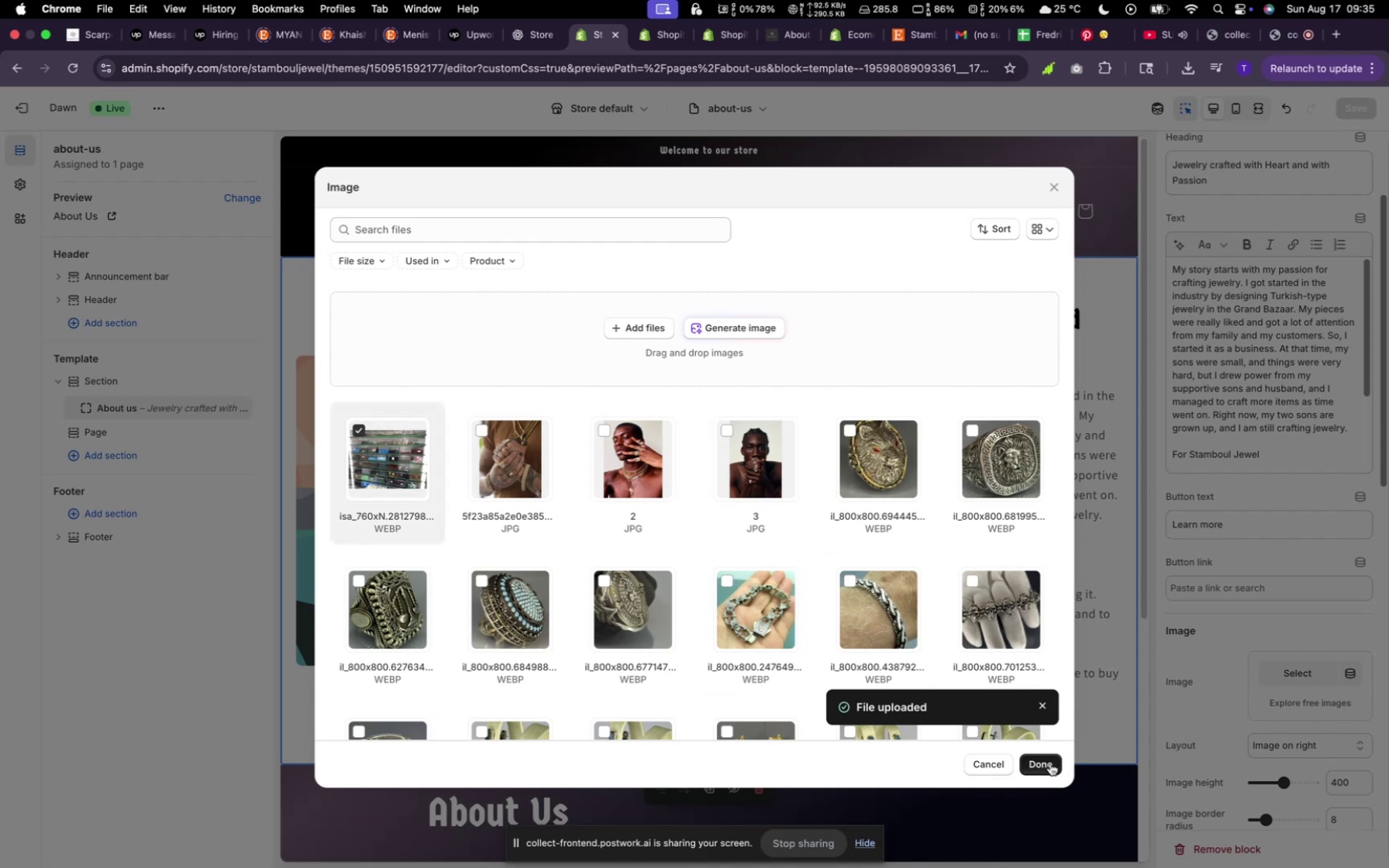 
left_click([1042, 763])
 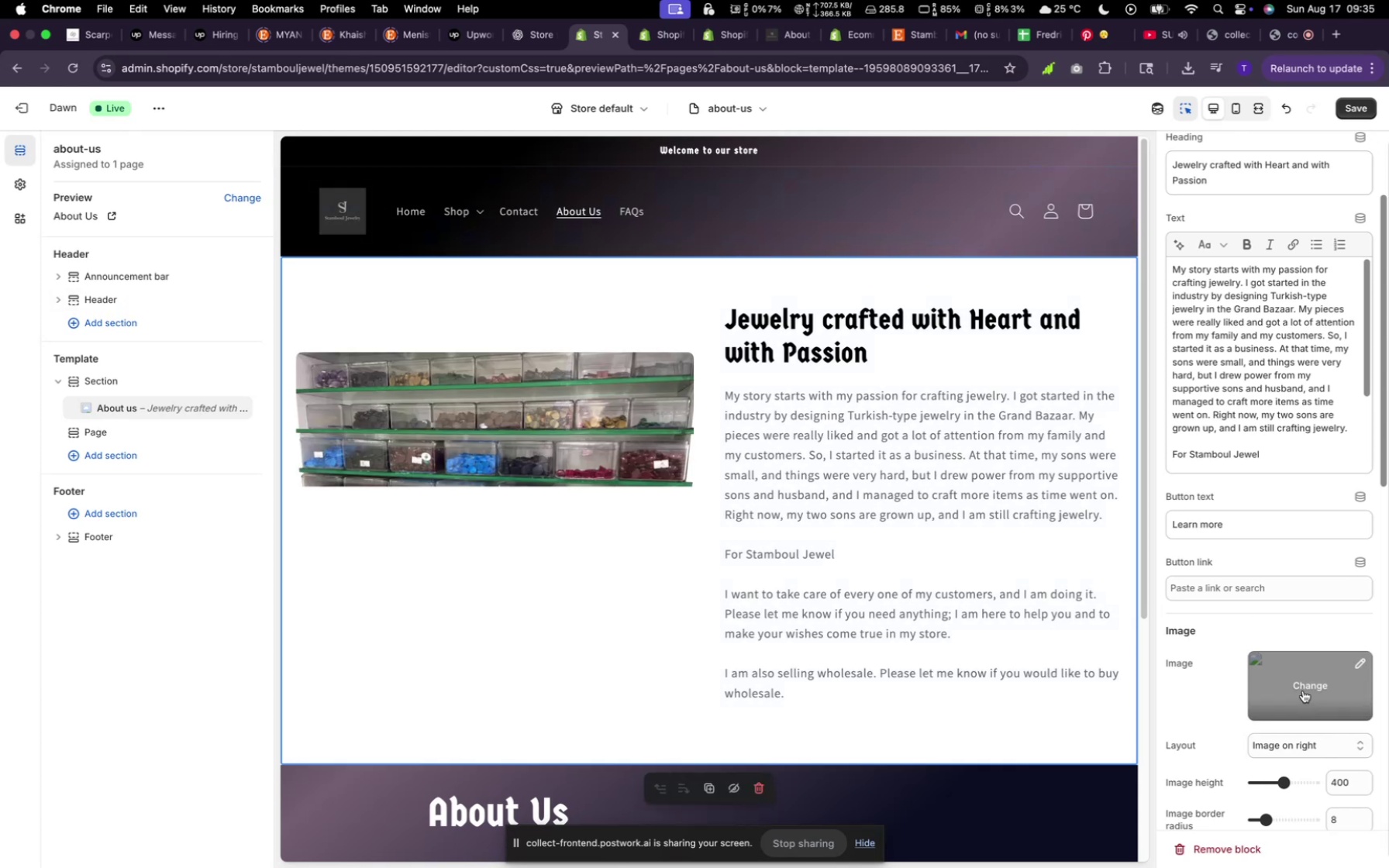 
wait(15.55)
 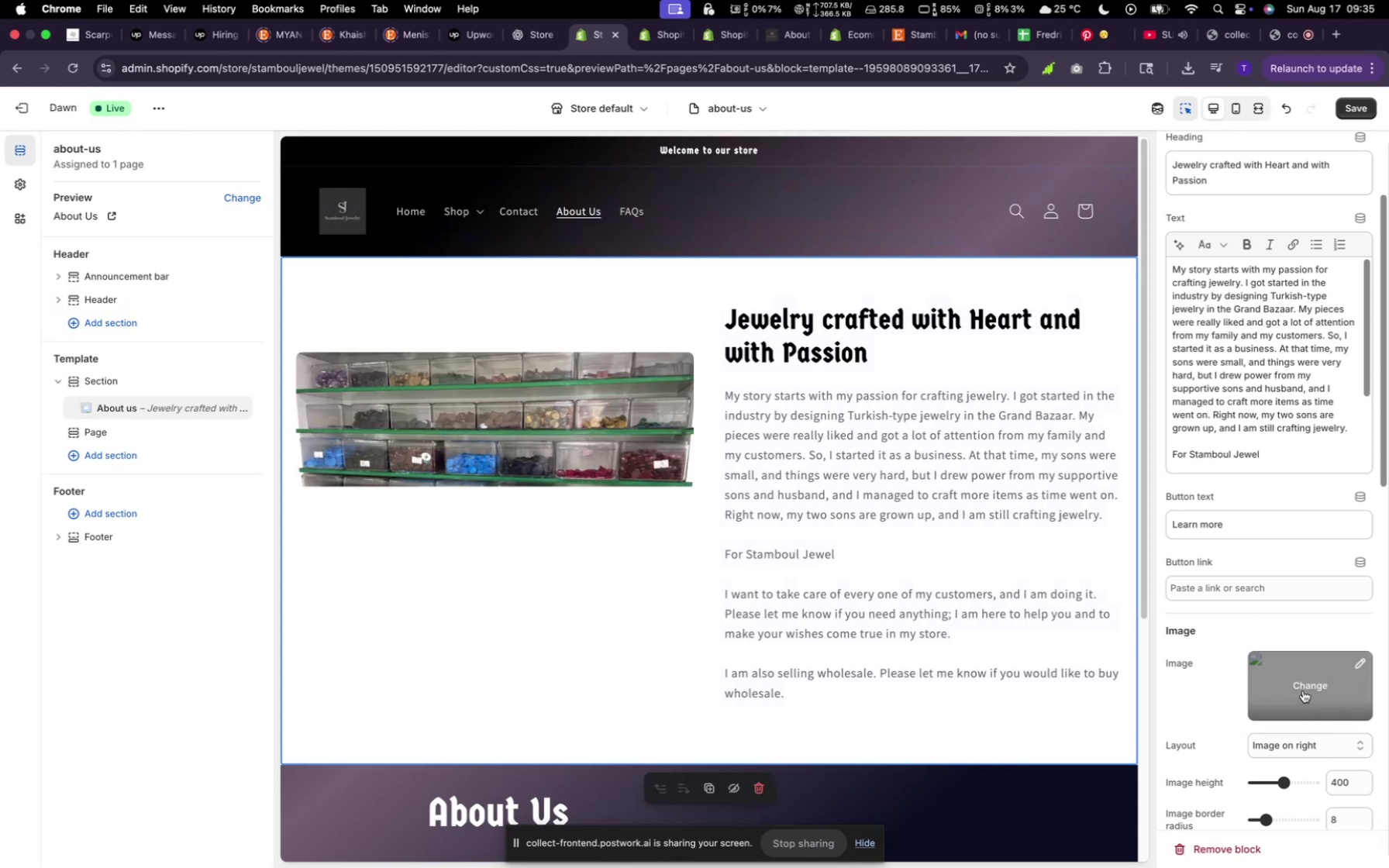 
right_click([134, 406])
 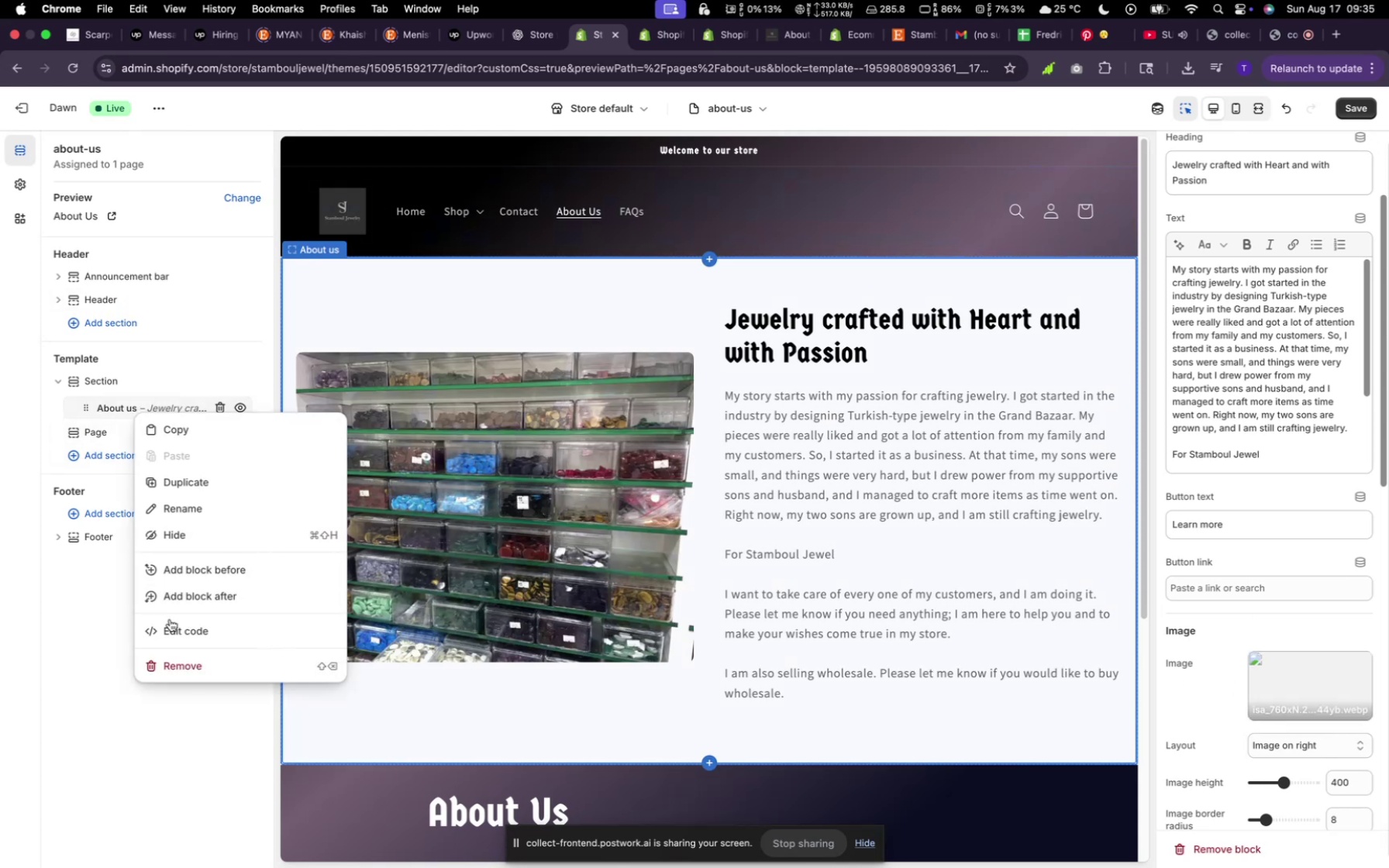 
left_click([170, 622])
 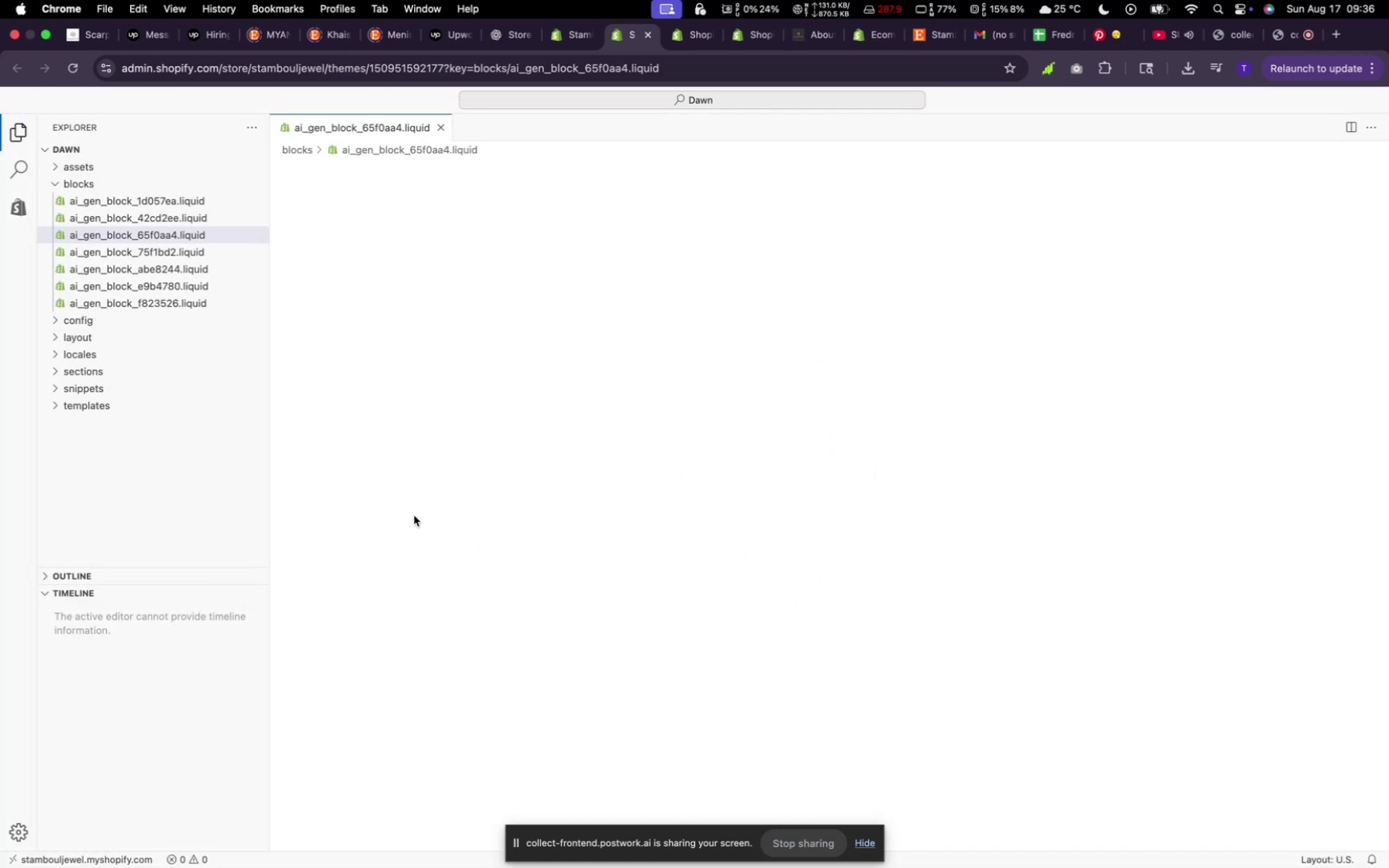 
wait(20.79)
 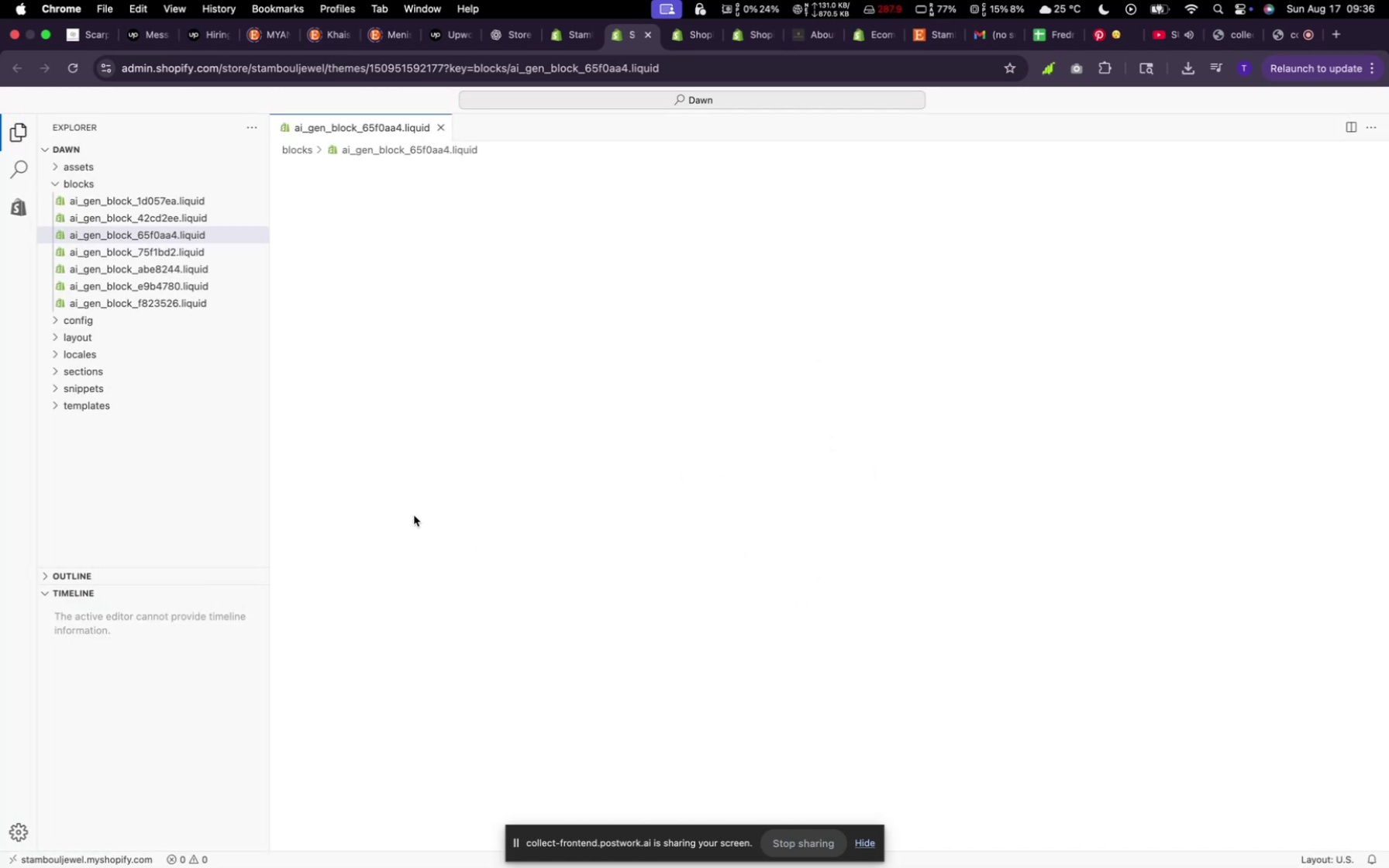 
left_click_drag(start_coordinate=[652, 308], to_coordinate=[447, 304])
 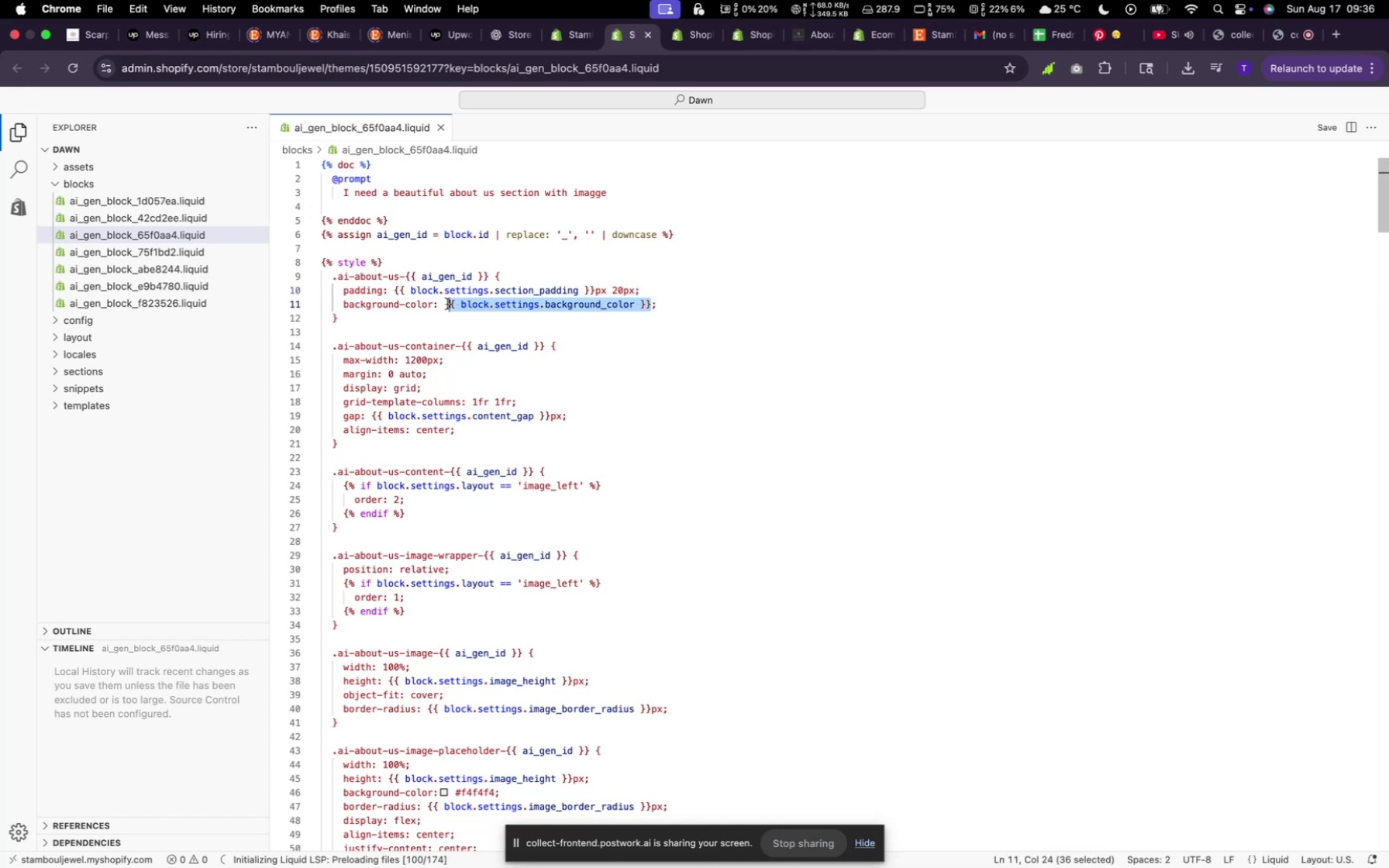 
left_click_drag(start_coordinate=[447, 304], to_coordinate=[429, 304])
 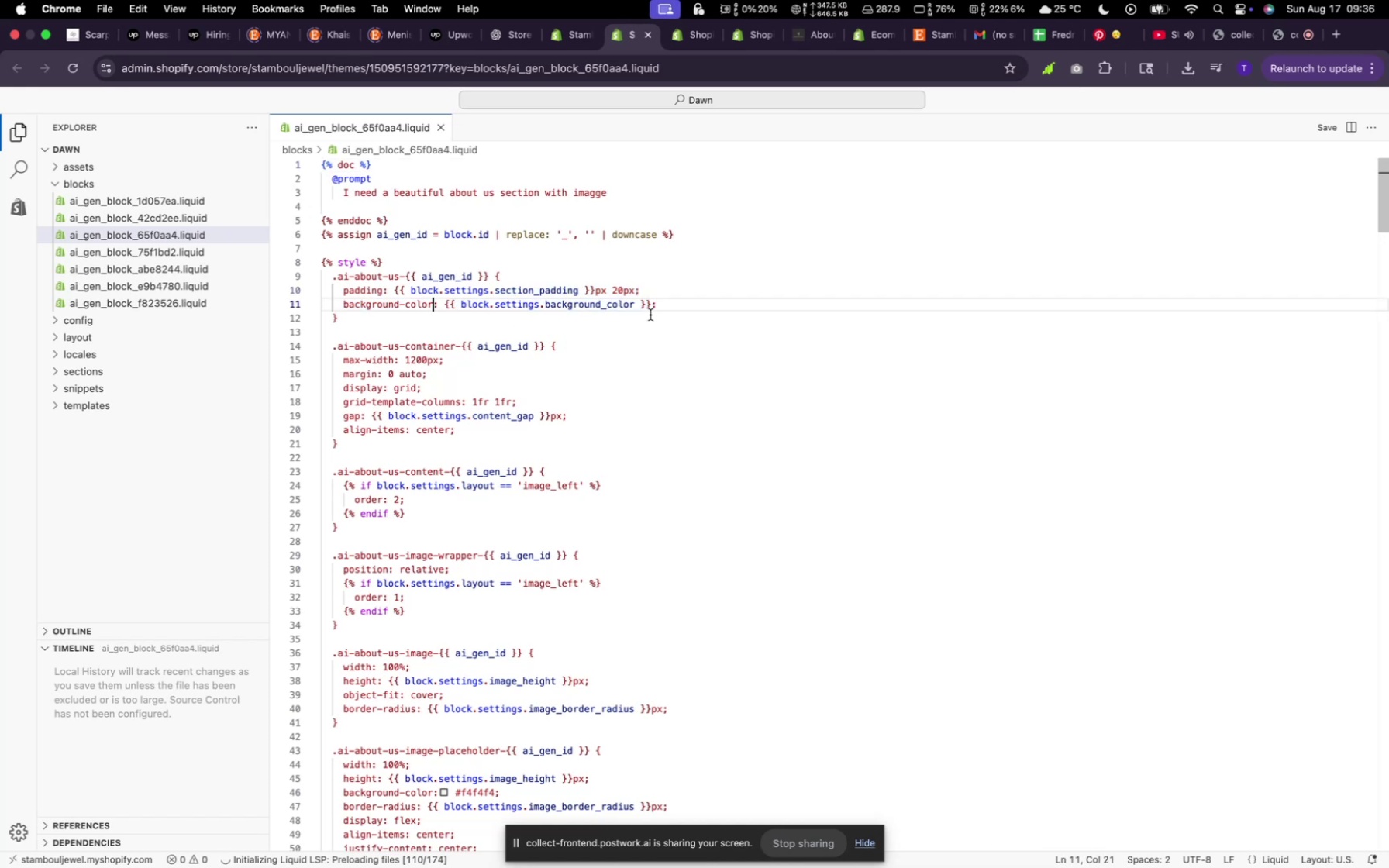 
left_click_drag(start_coordinate=[650, 308], to_coordinate=[443, 299])
 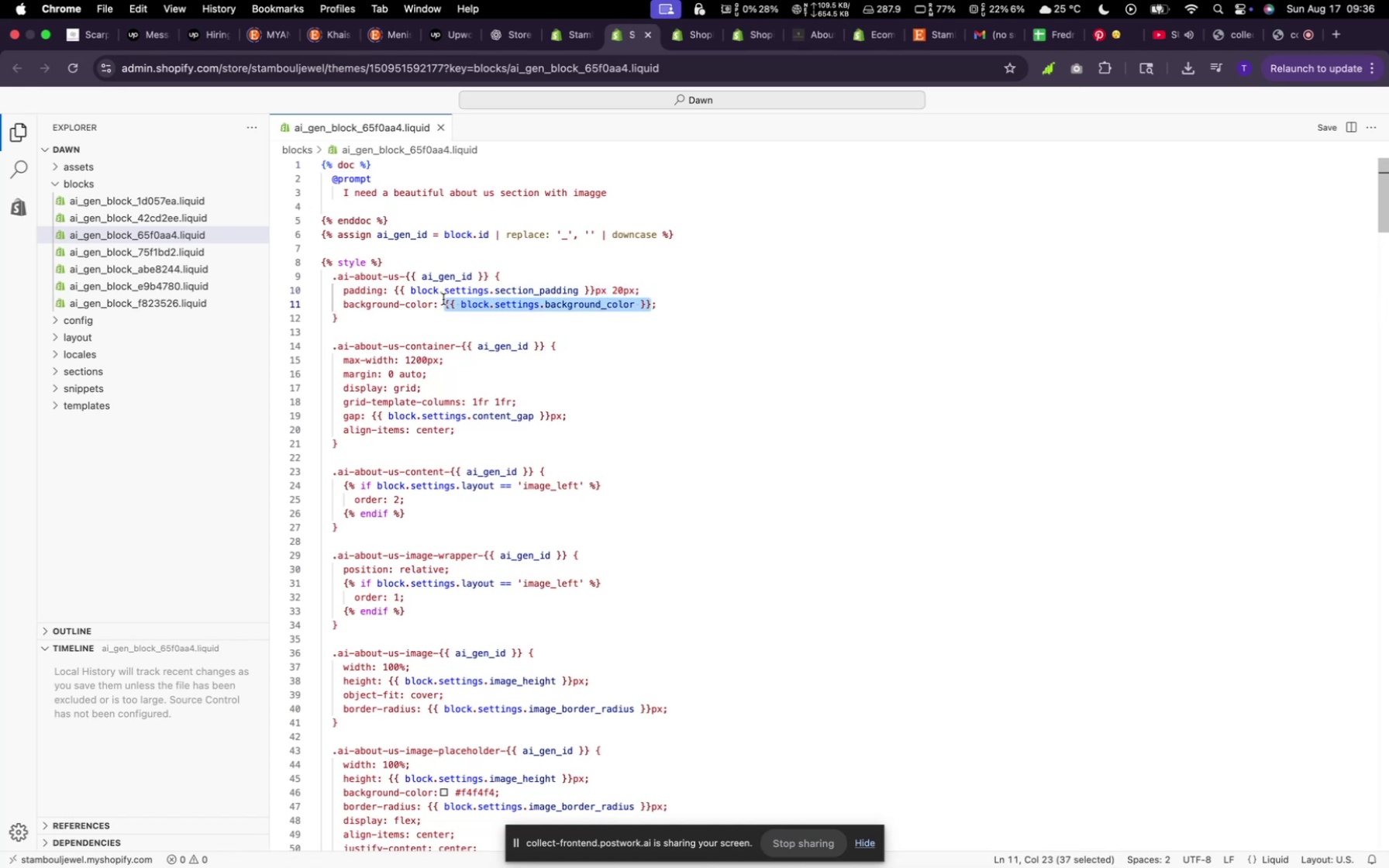 
type( transap)
 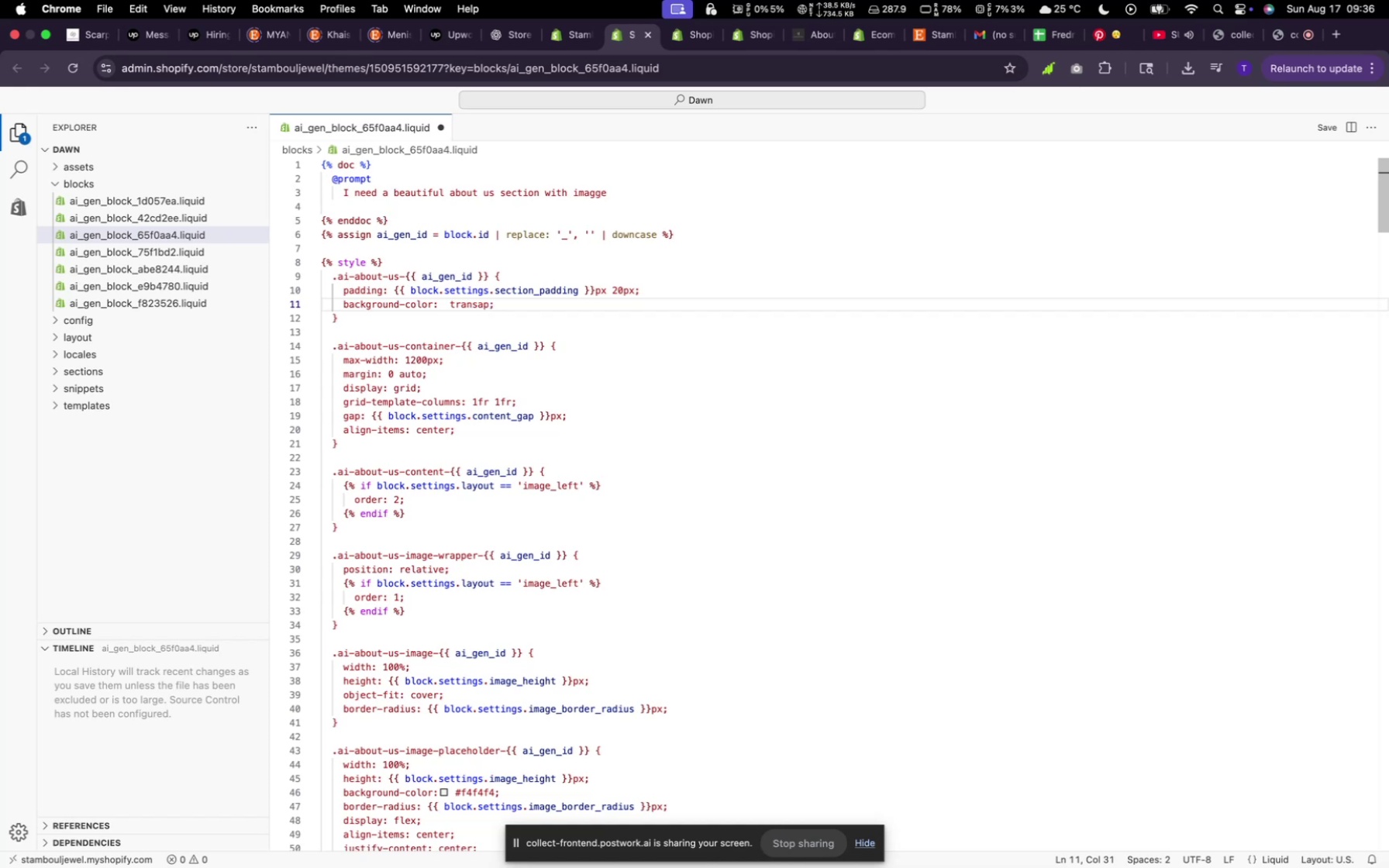 
key(Backspace)
key(Backspace)
type(parent)
 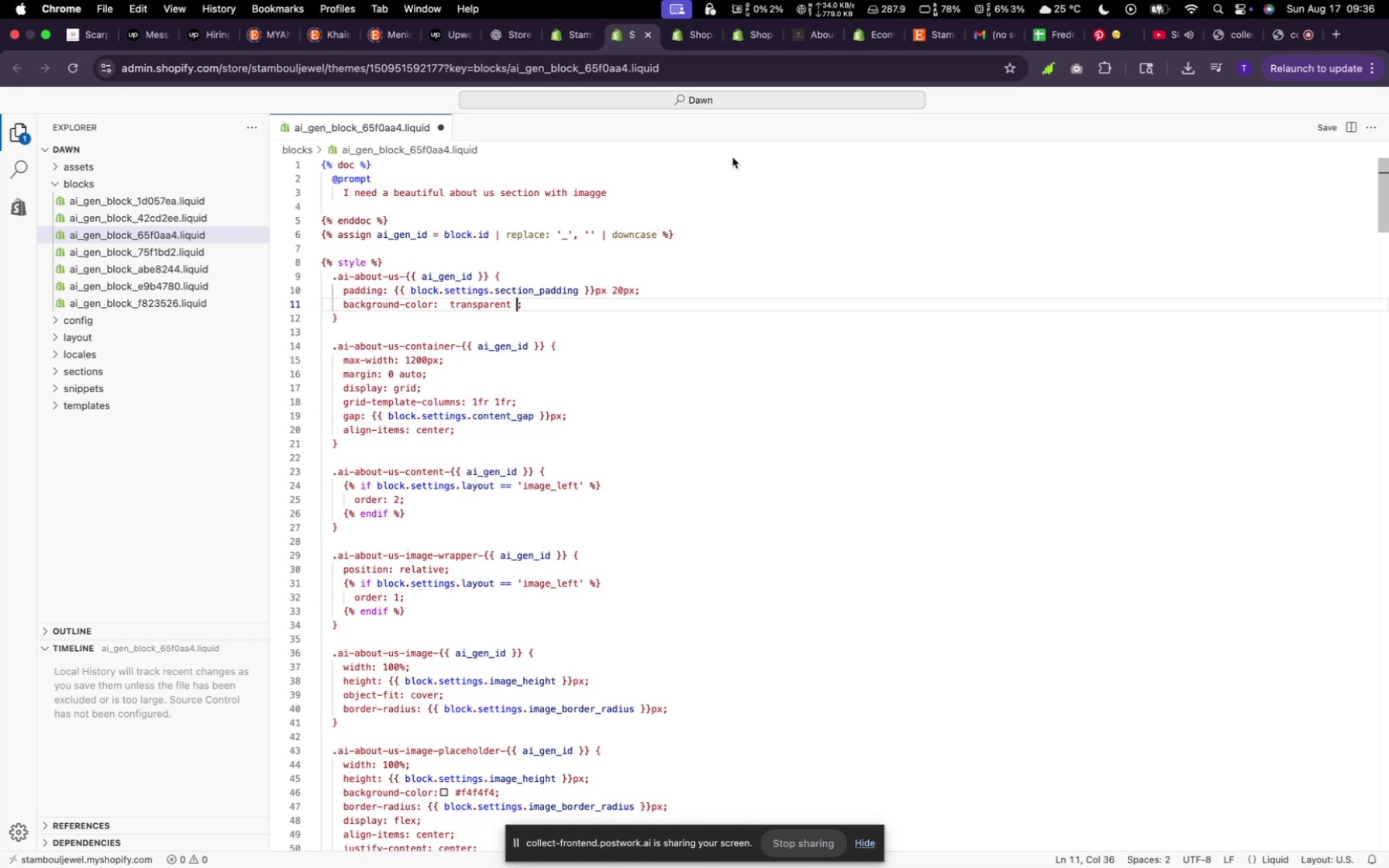 
wait(7.48)
 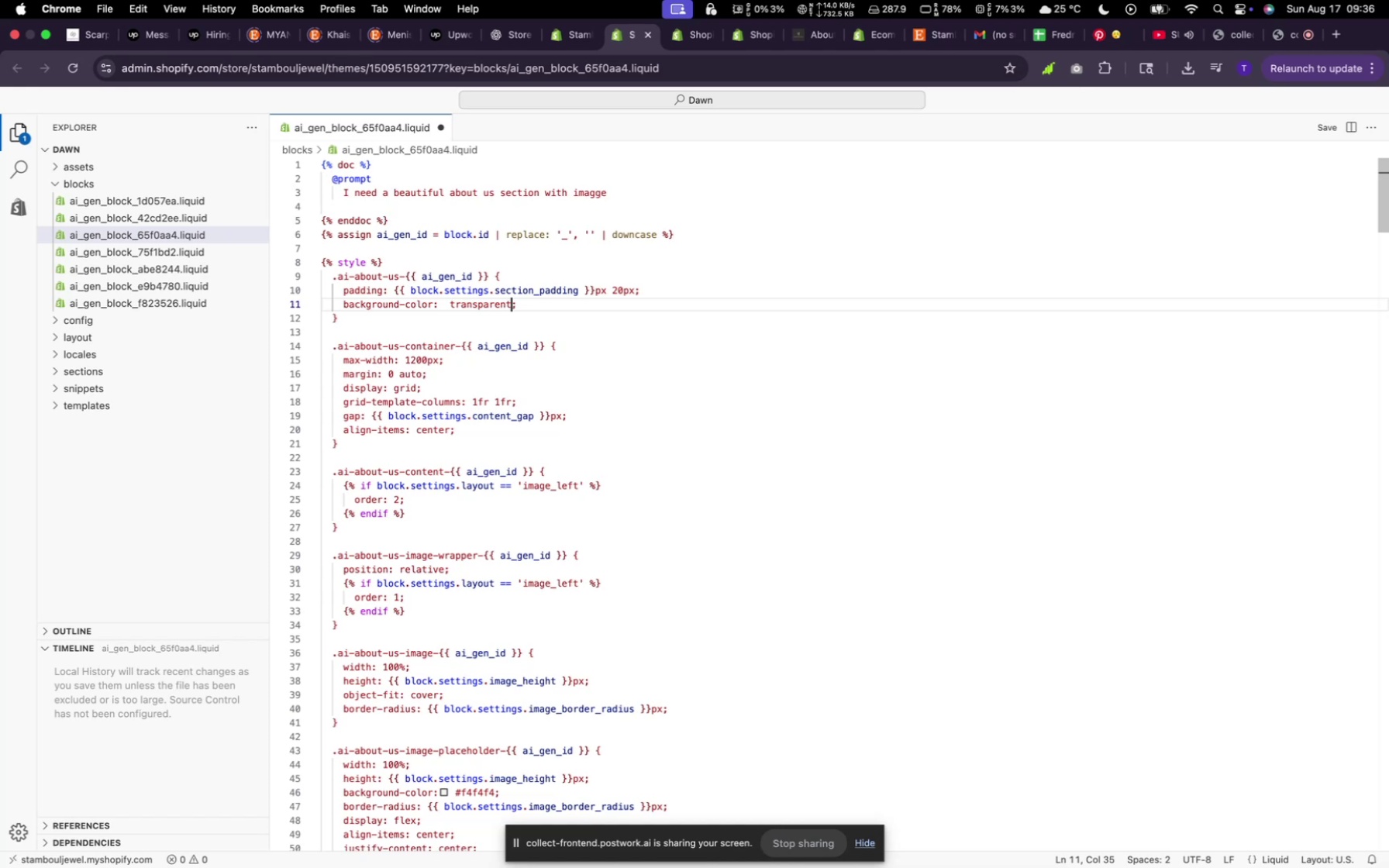 
left_click([1327, 126])
 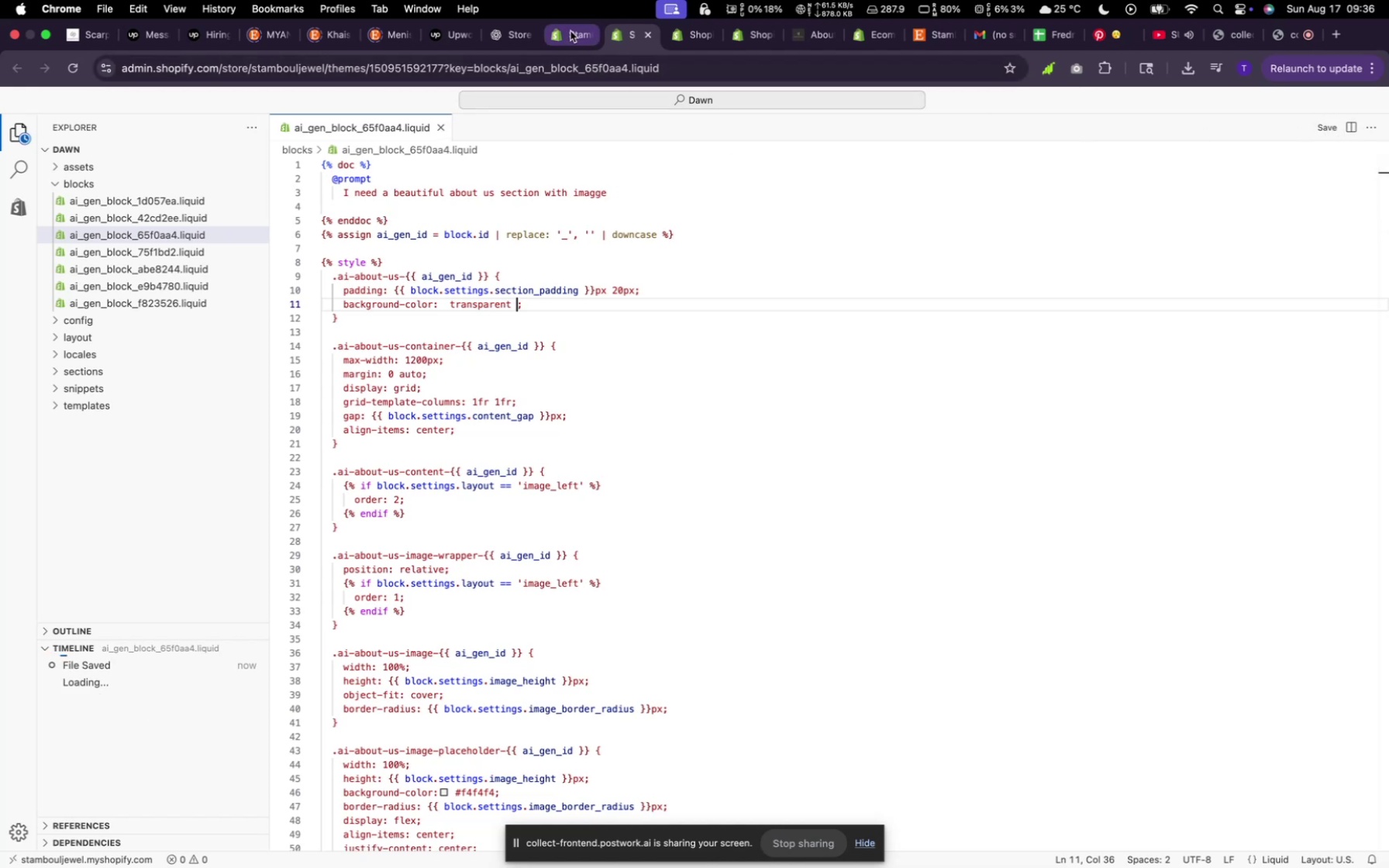 
left_click([570, 31])
 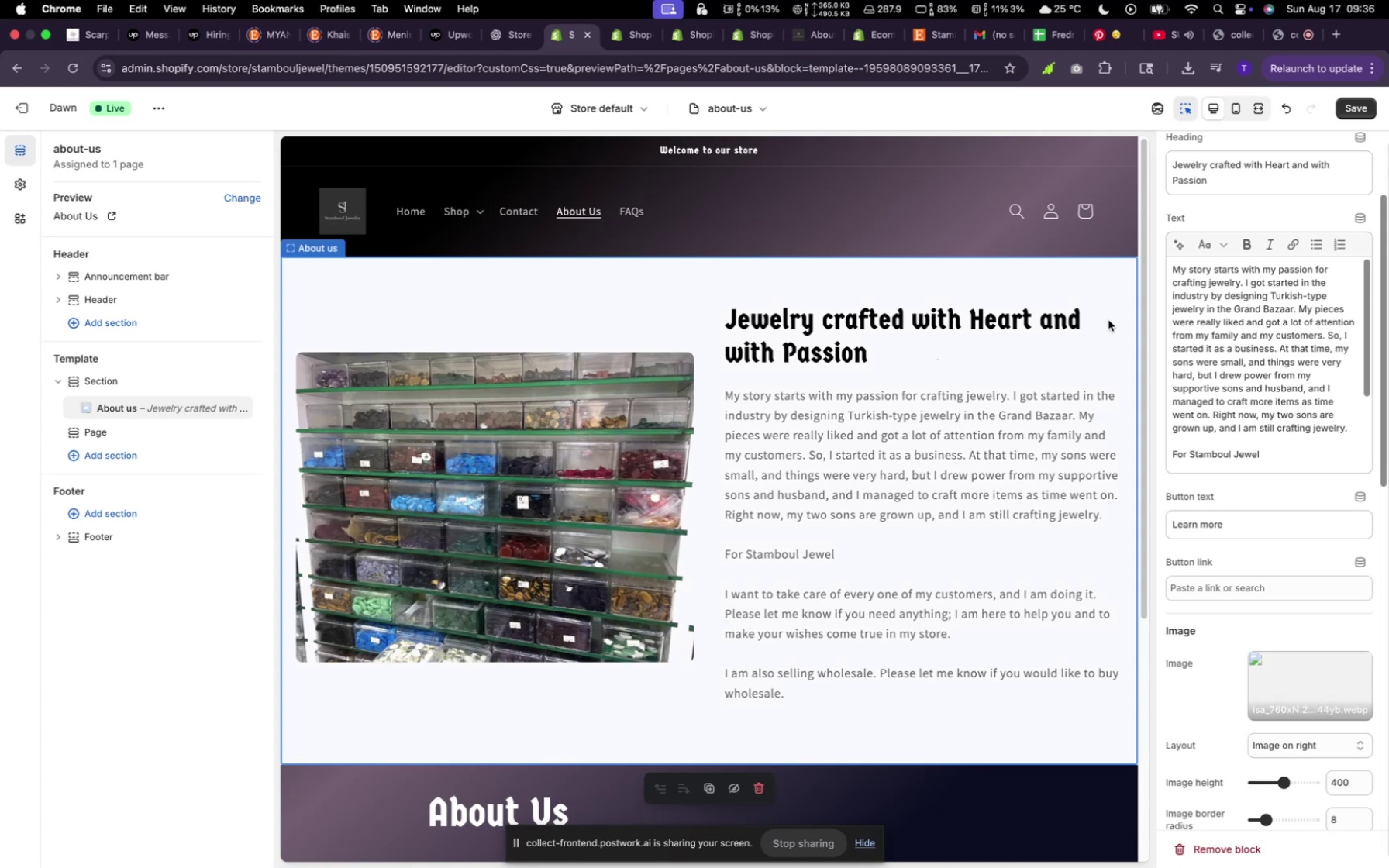 
wait(7.16)
 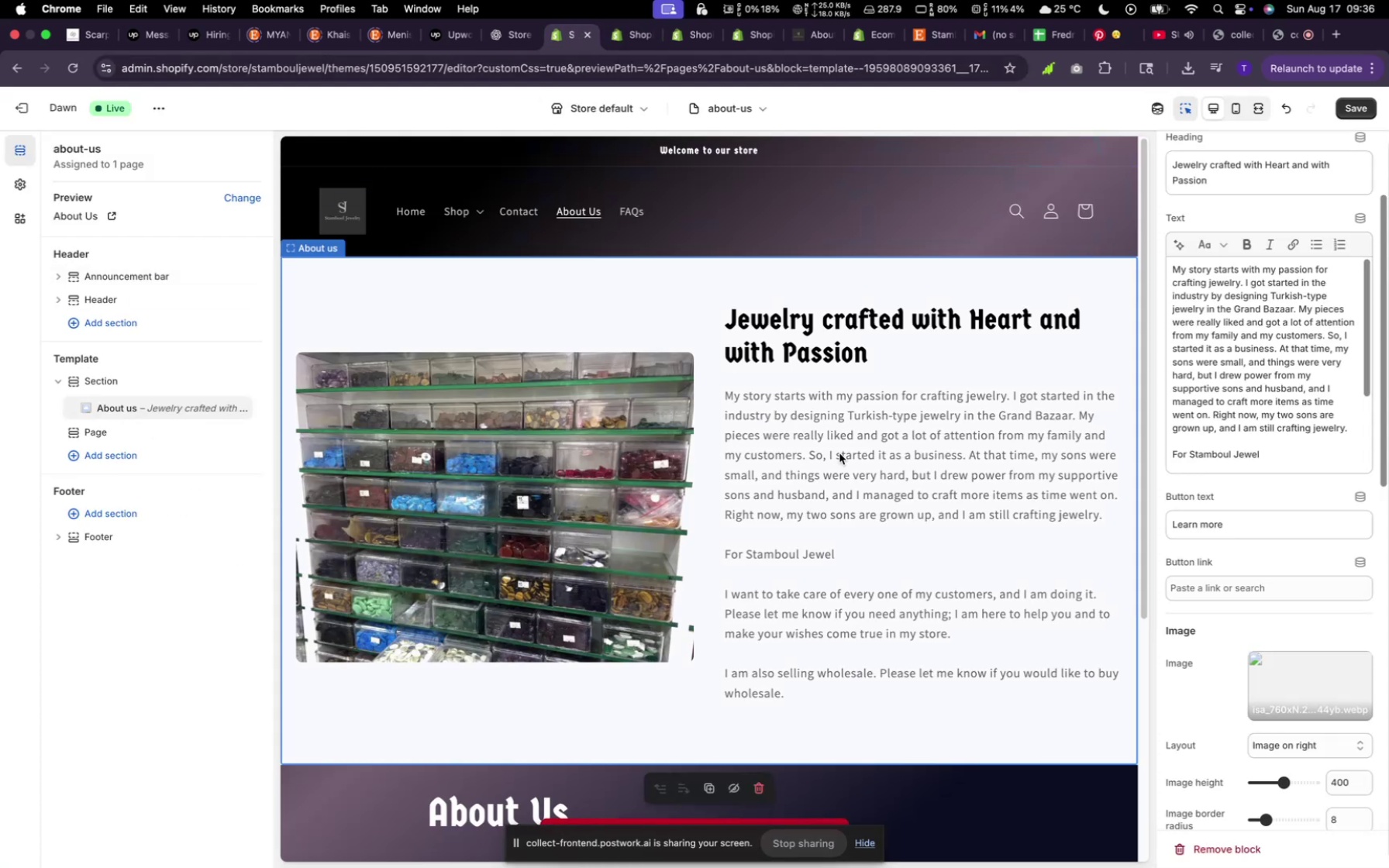 
left_click([1361, 114])
 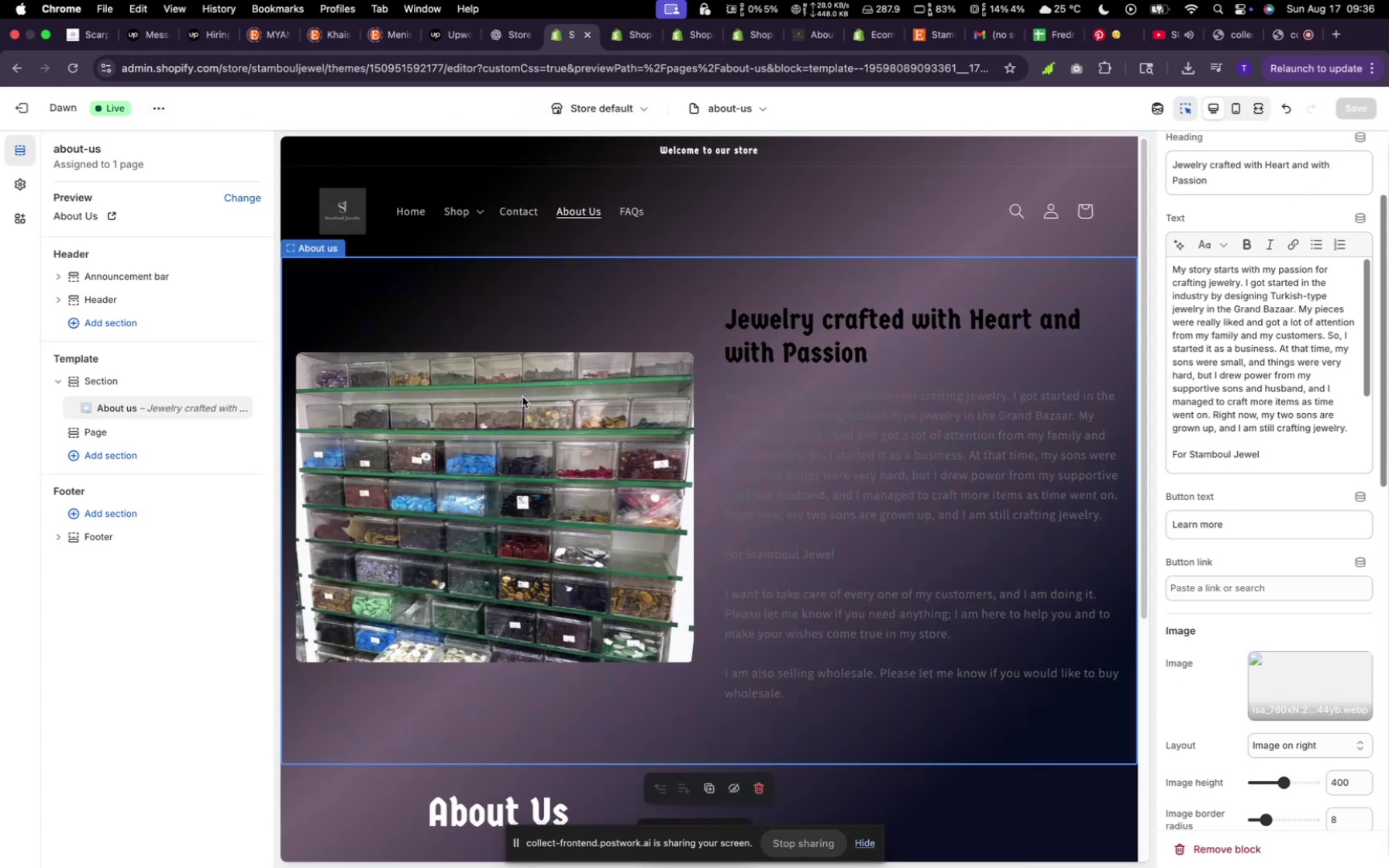 
scroll: coordinate [1299, 613], scroll_direction: down, amount: 26.0
 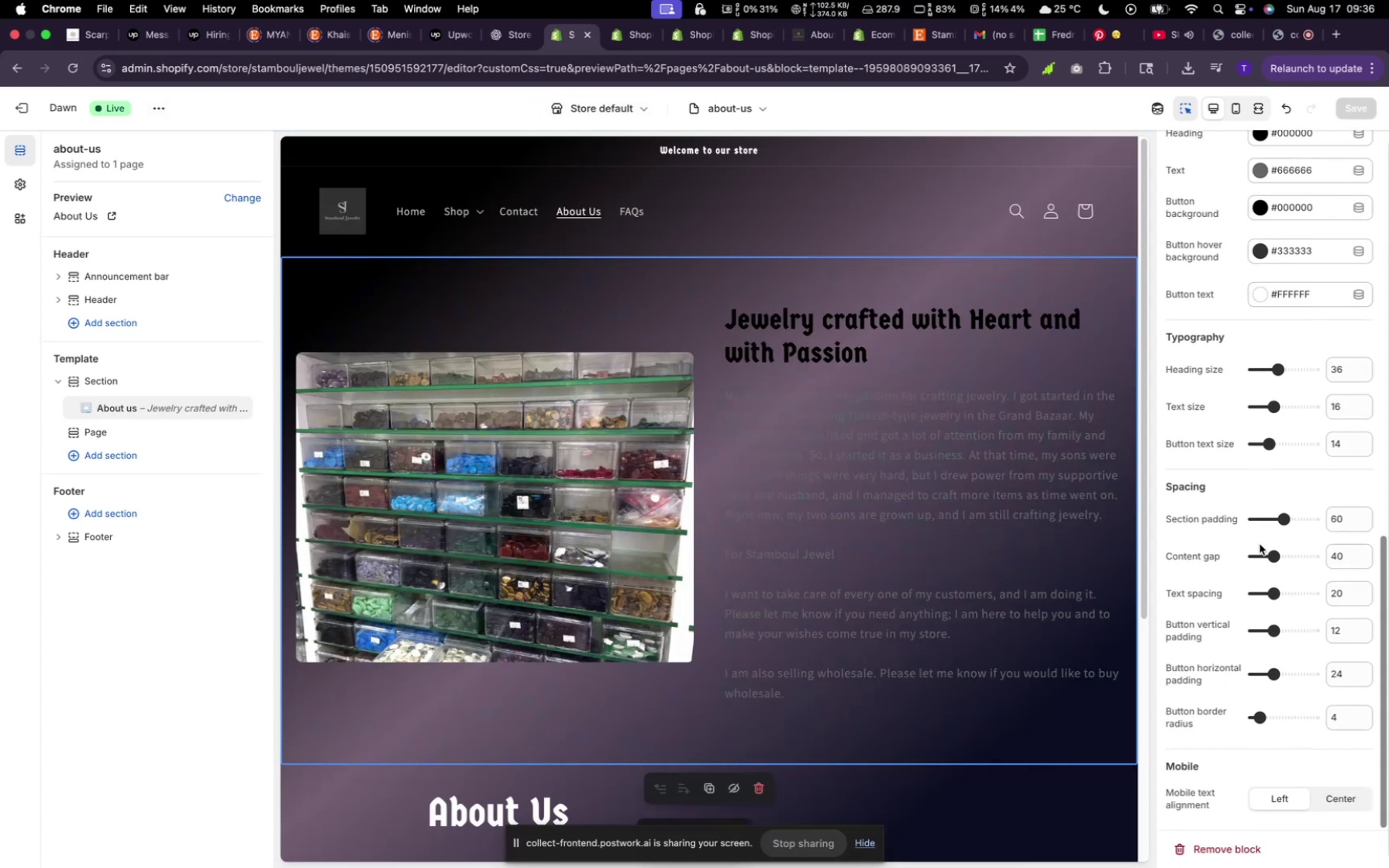 
scroll: coordinate [1253, 488], scroll_direction: up, amount: 5.0
 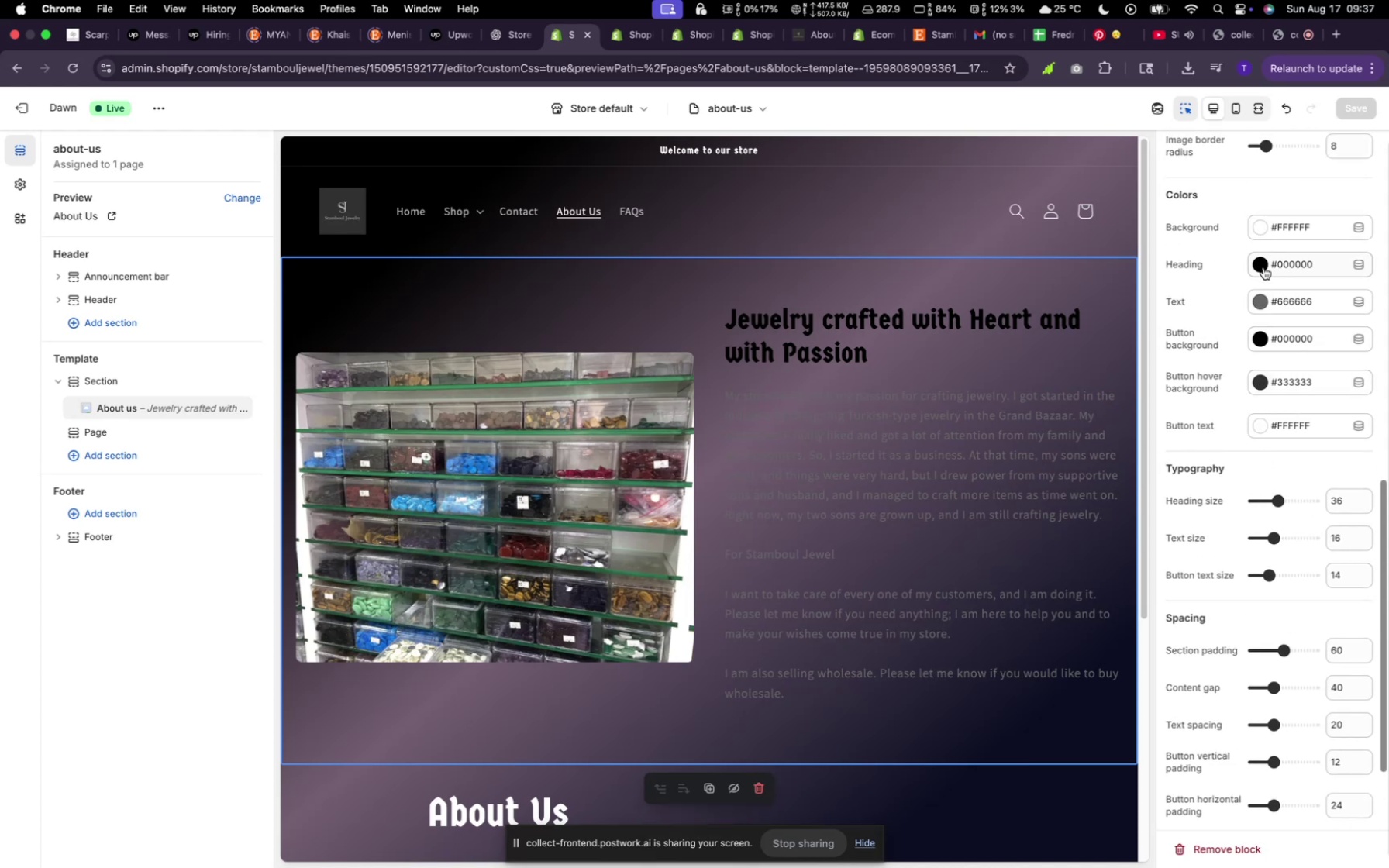 
left_click([1270, 261])
 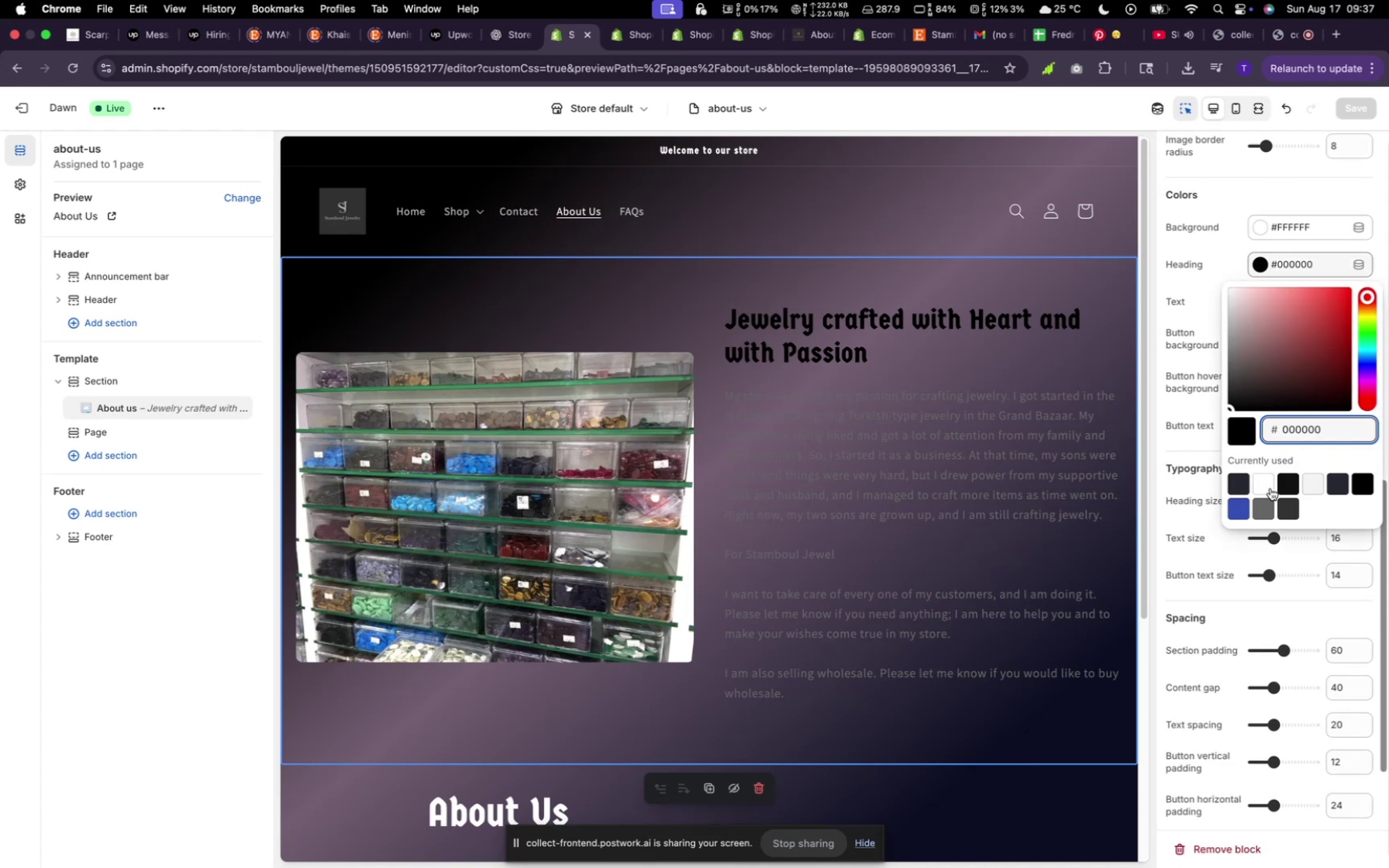 
left_click([1266, 488])
 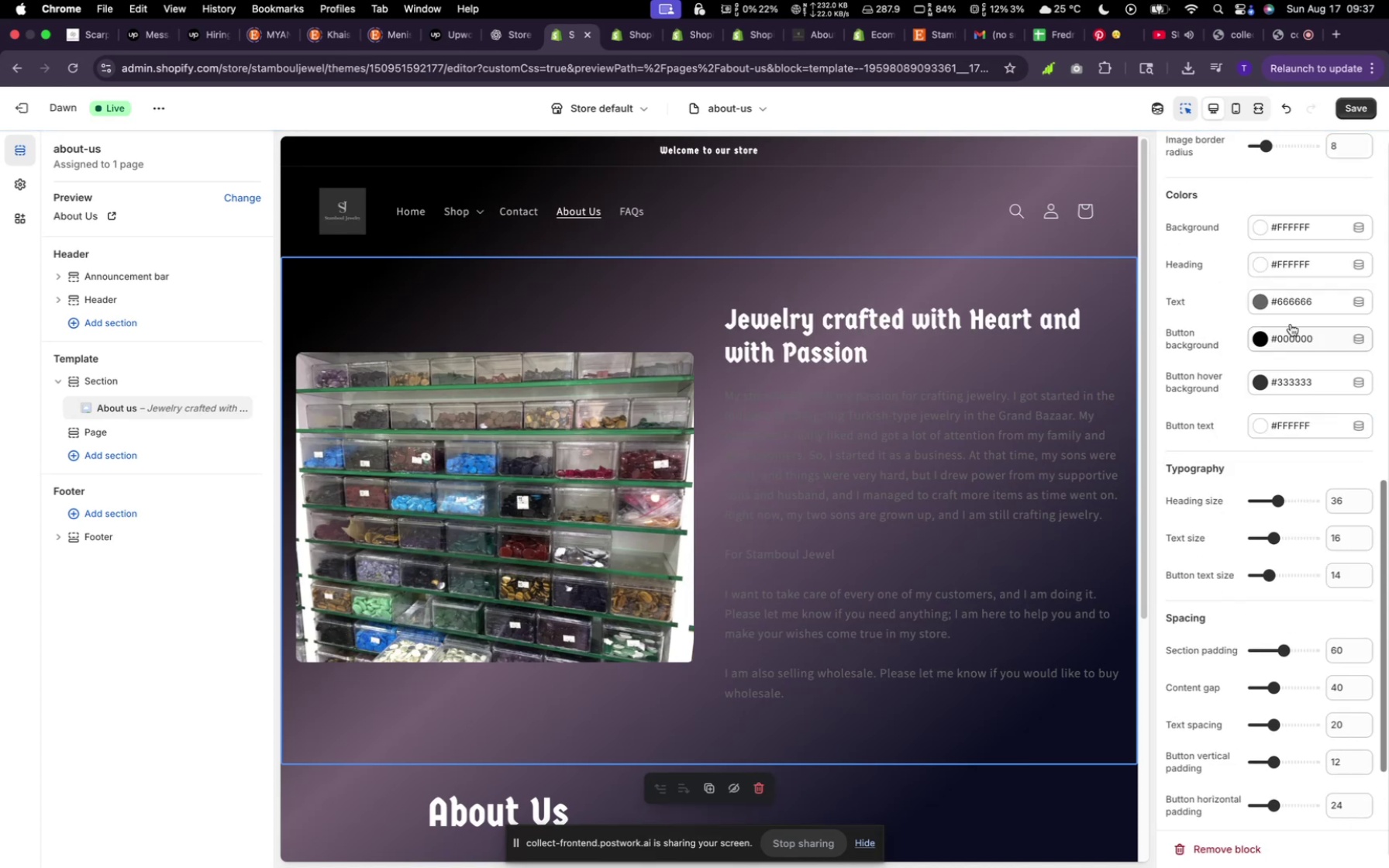 
left_click([1295, 308])
 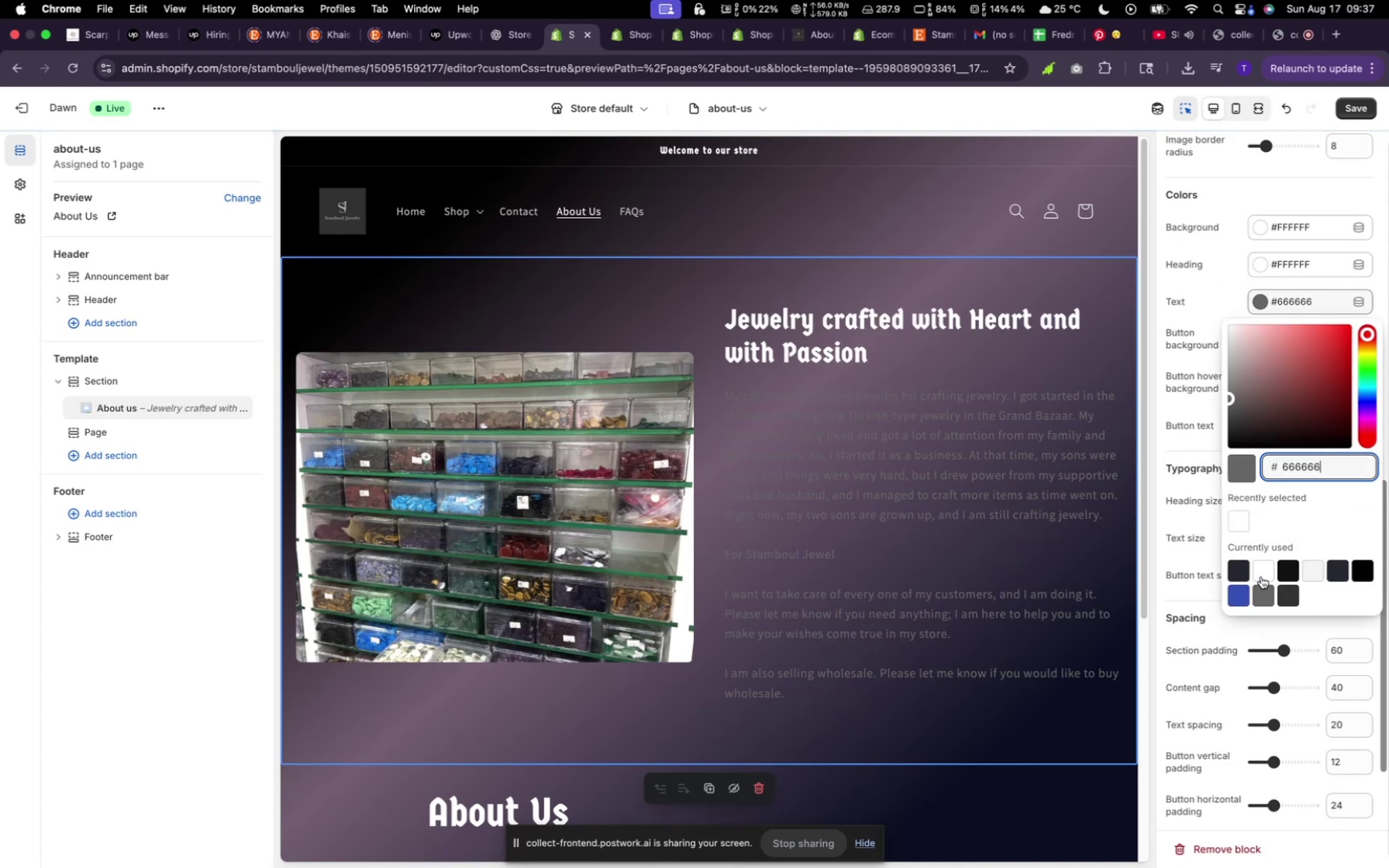 
left_click([1265, 569])
 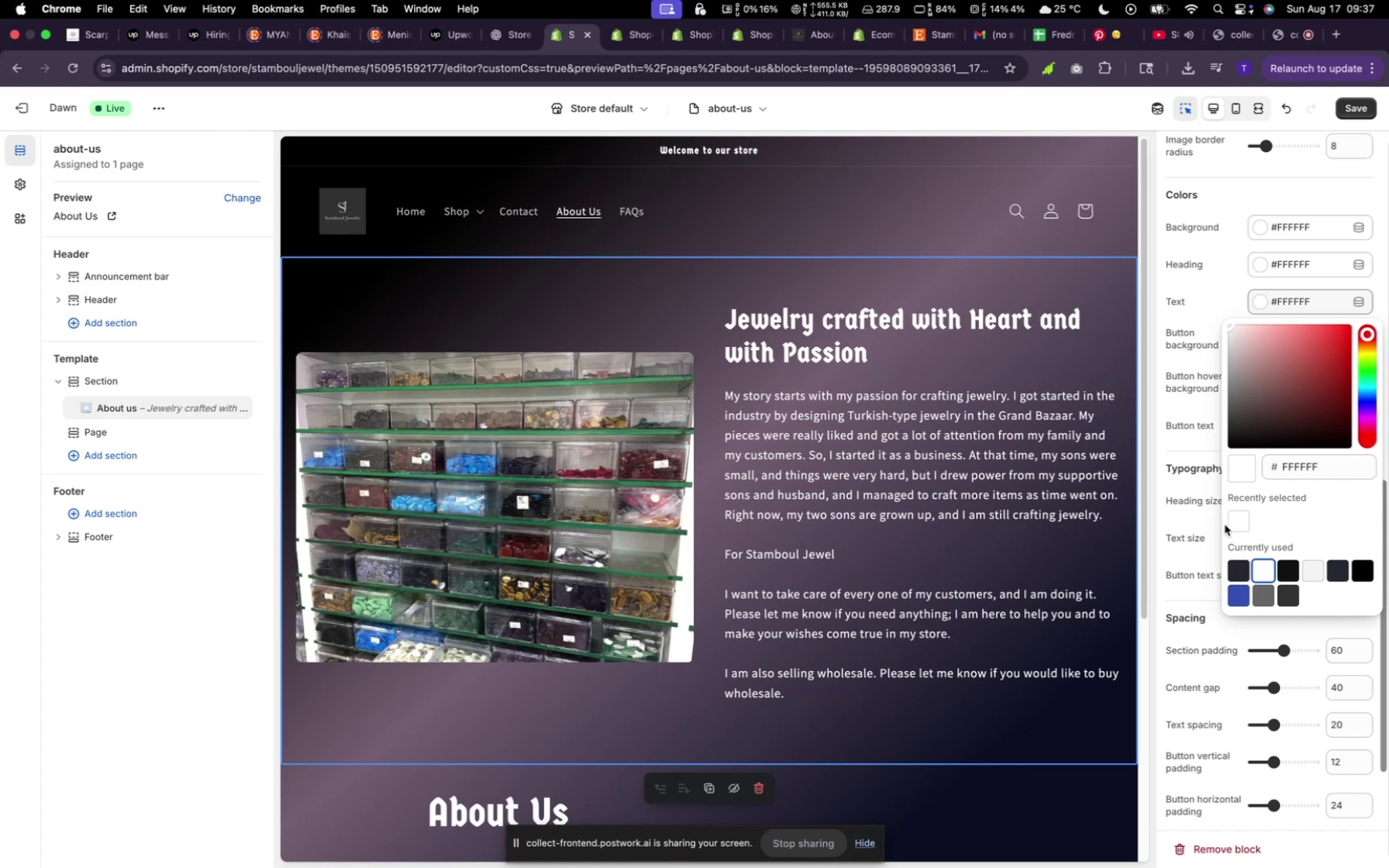 
wait(8.52)
 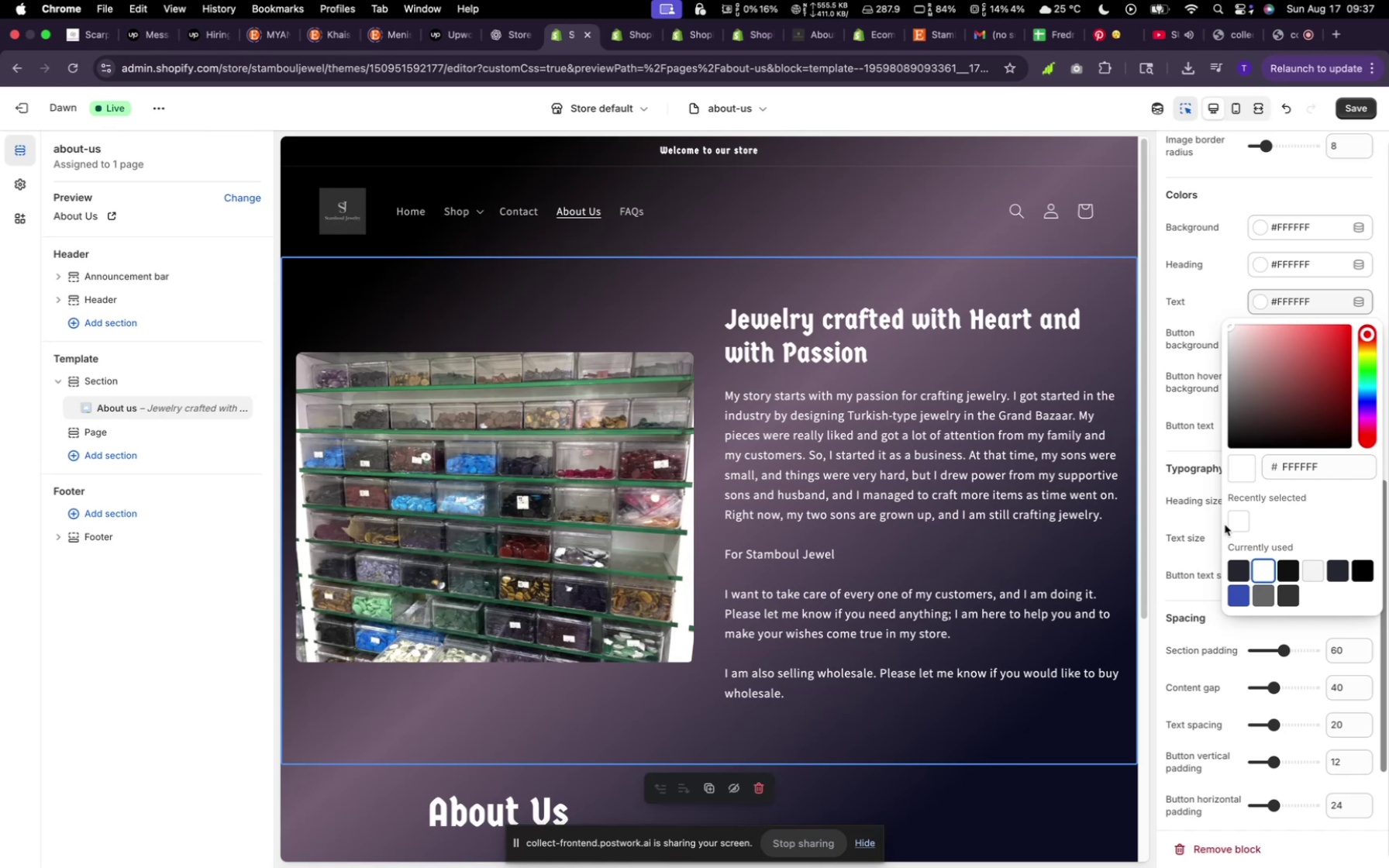 
left_click([995, 633])
 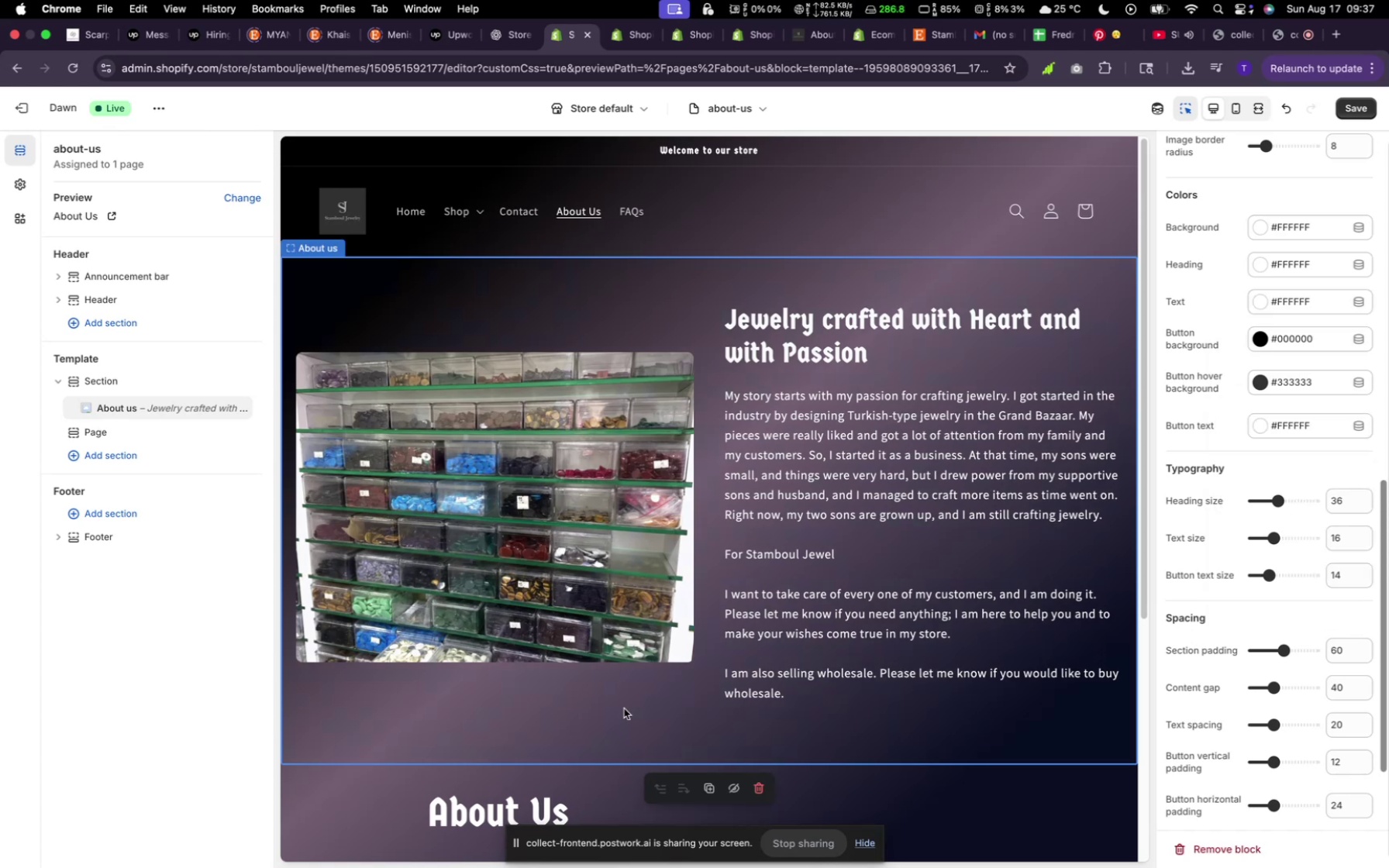 
scroll: coordinate [662, 629], scroll_direction: down, amount: 9.0
 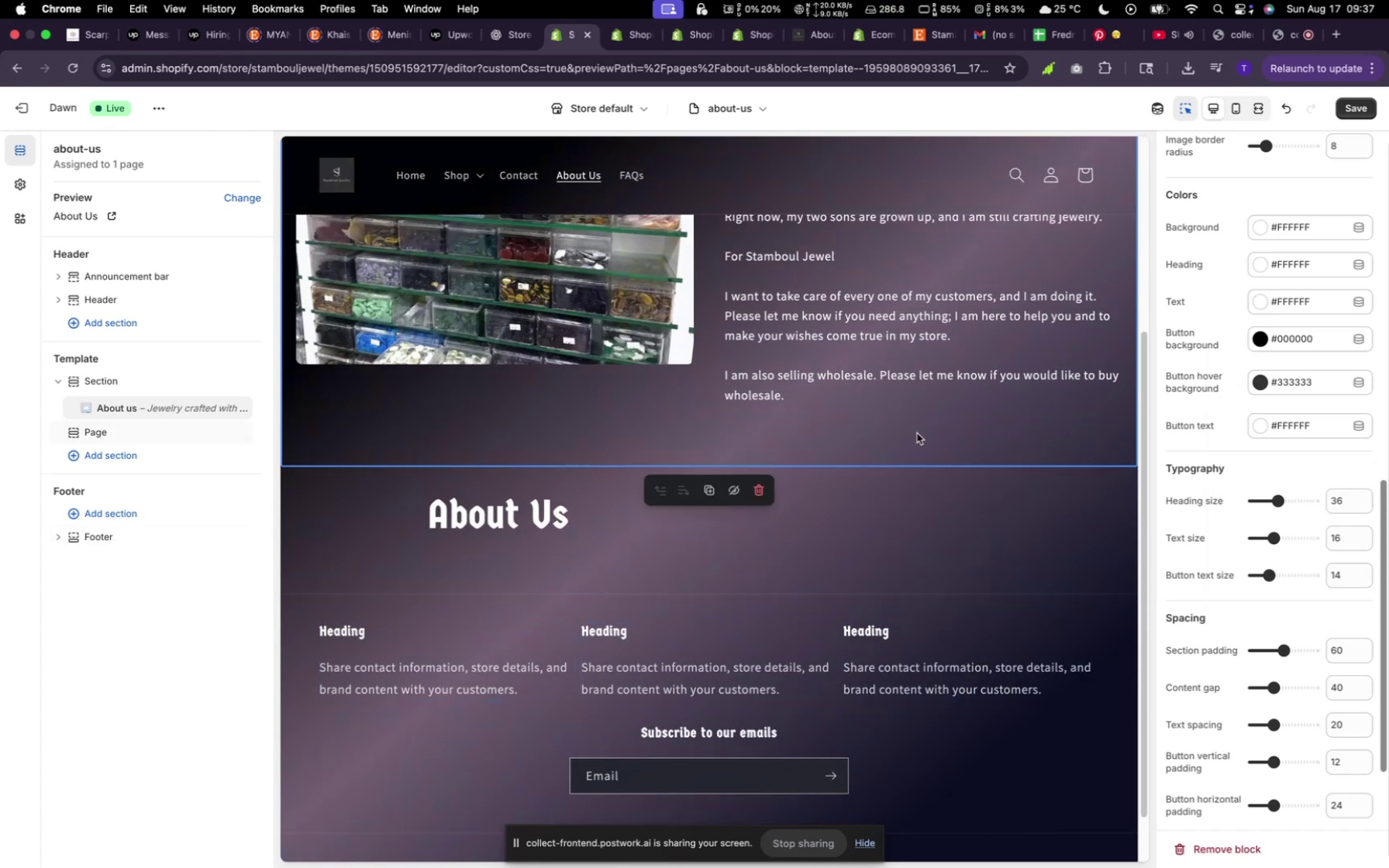 
left_click([879, 505])
 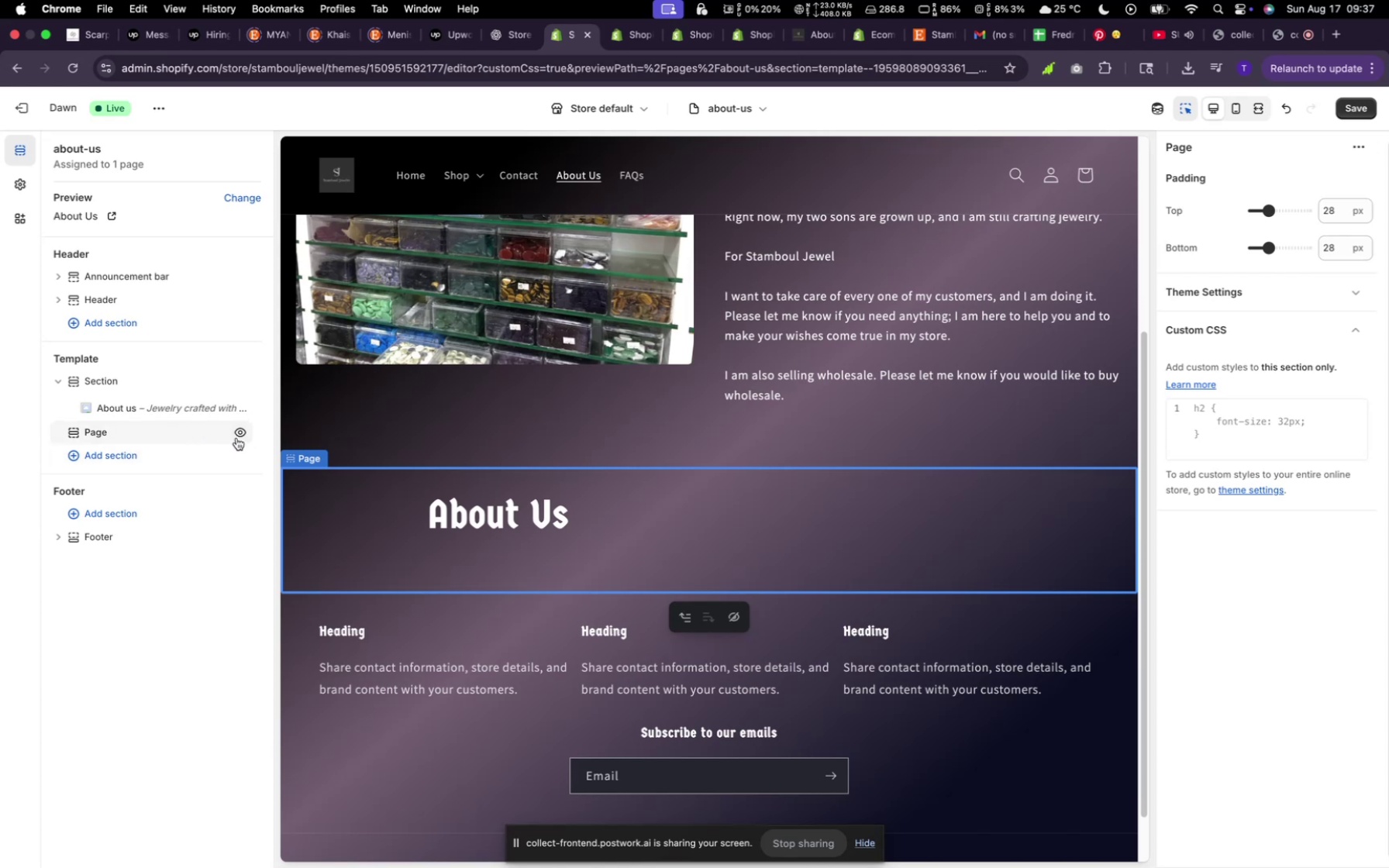 
left_click([240, 432])
 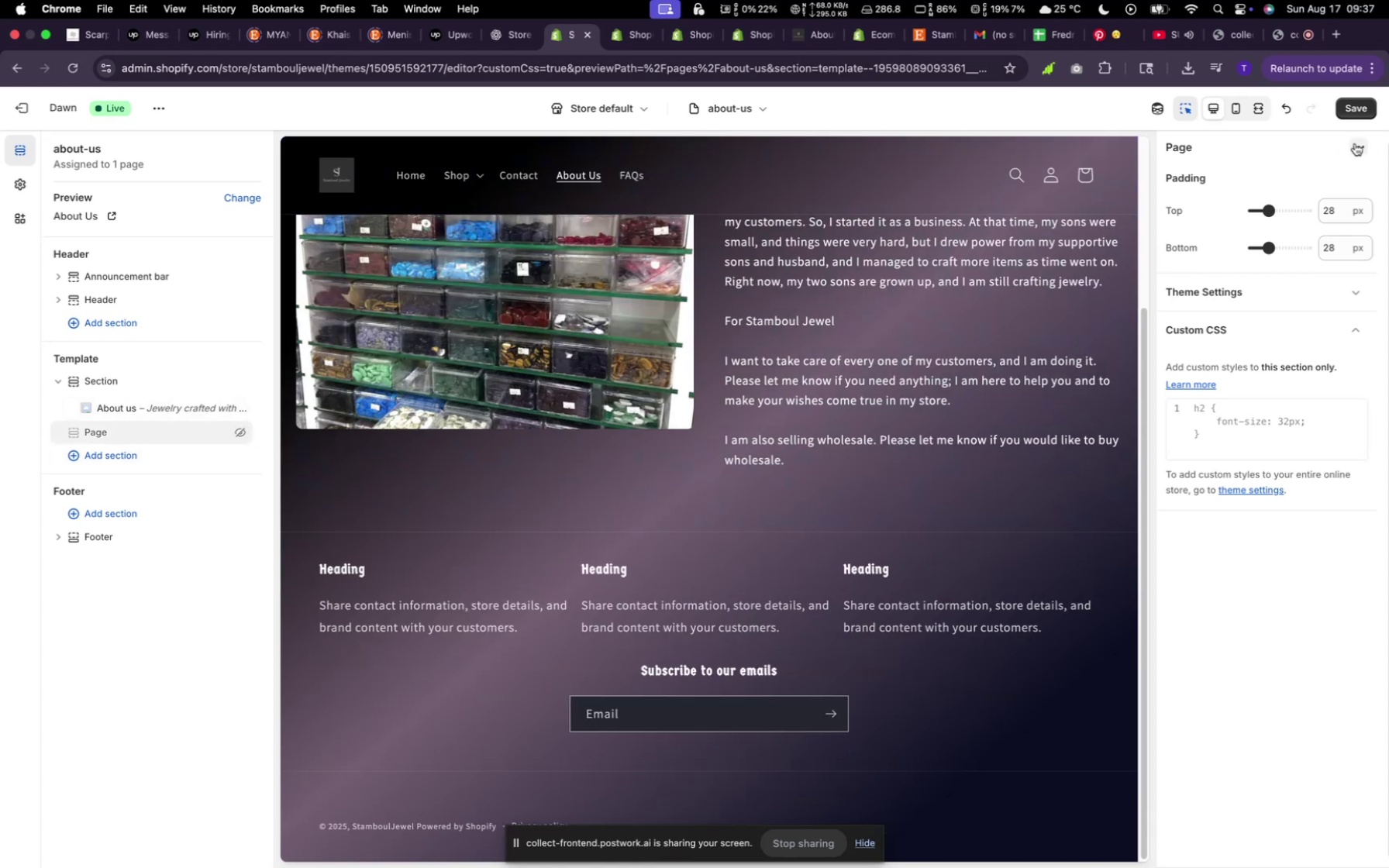 
left_click([1356, 112])
 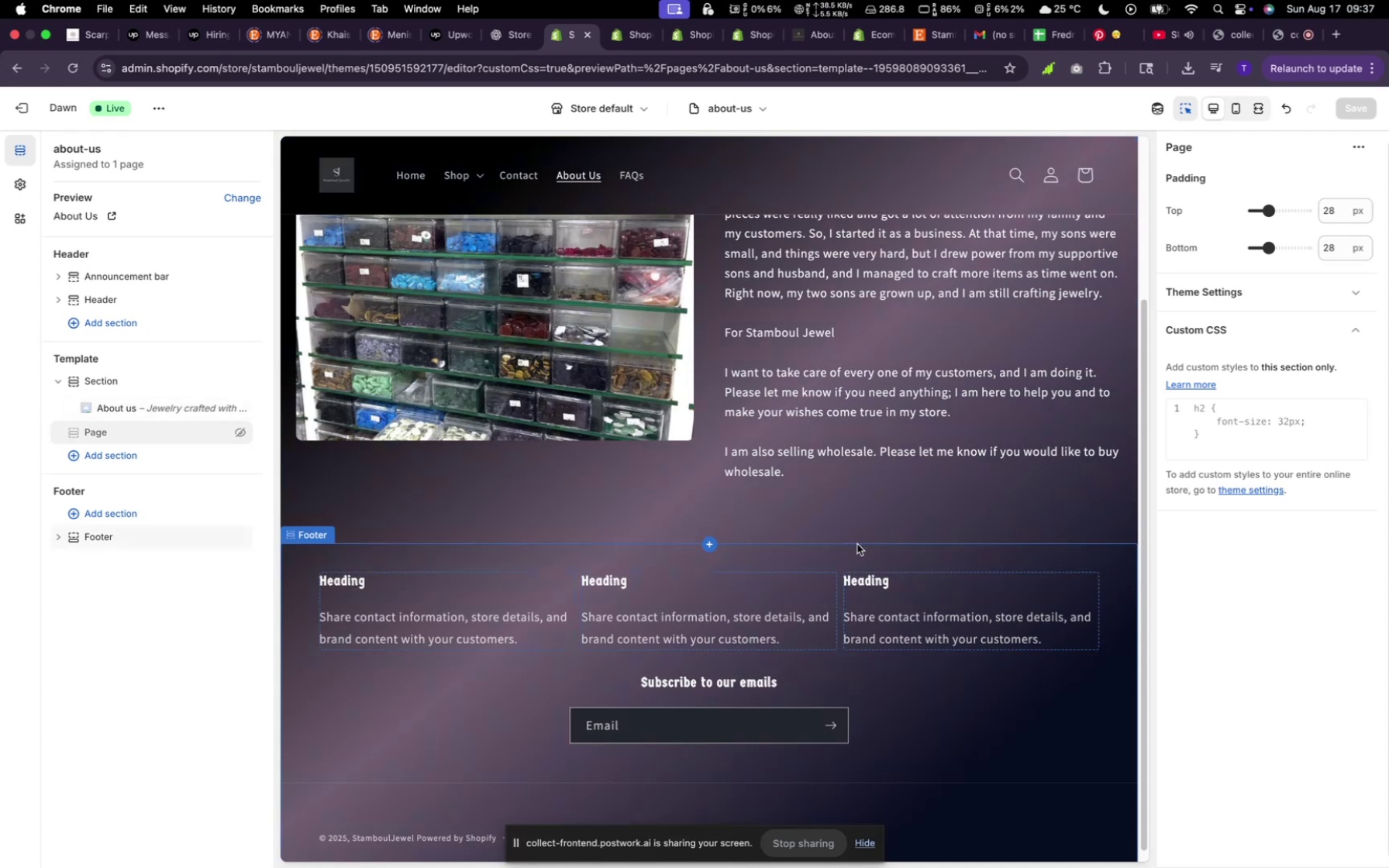 
wait(20.74)
 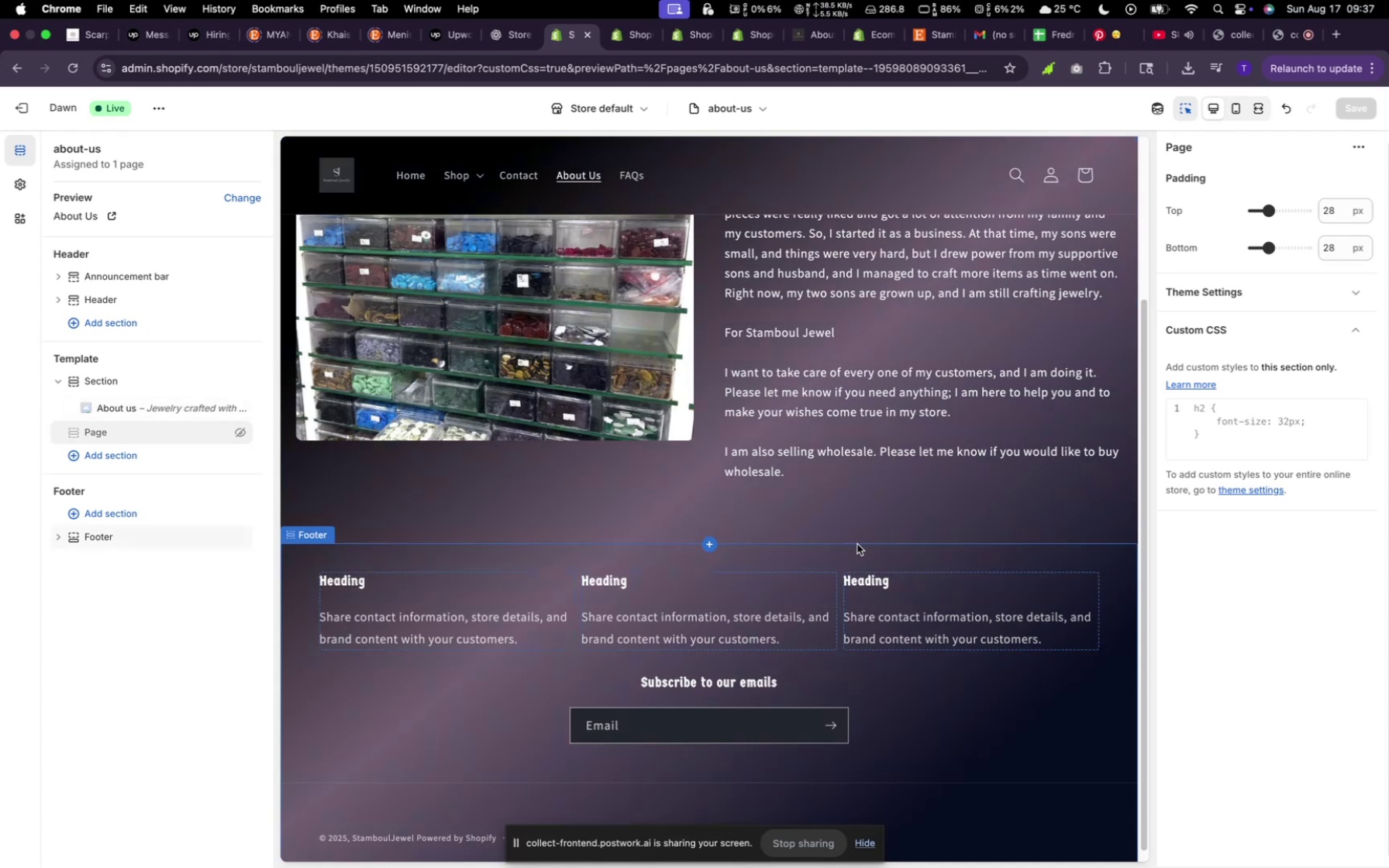 
scroll: coordinate [674, 509], scroll_direction: up, amount: 12.0
 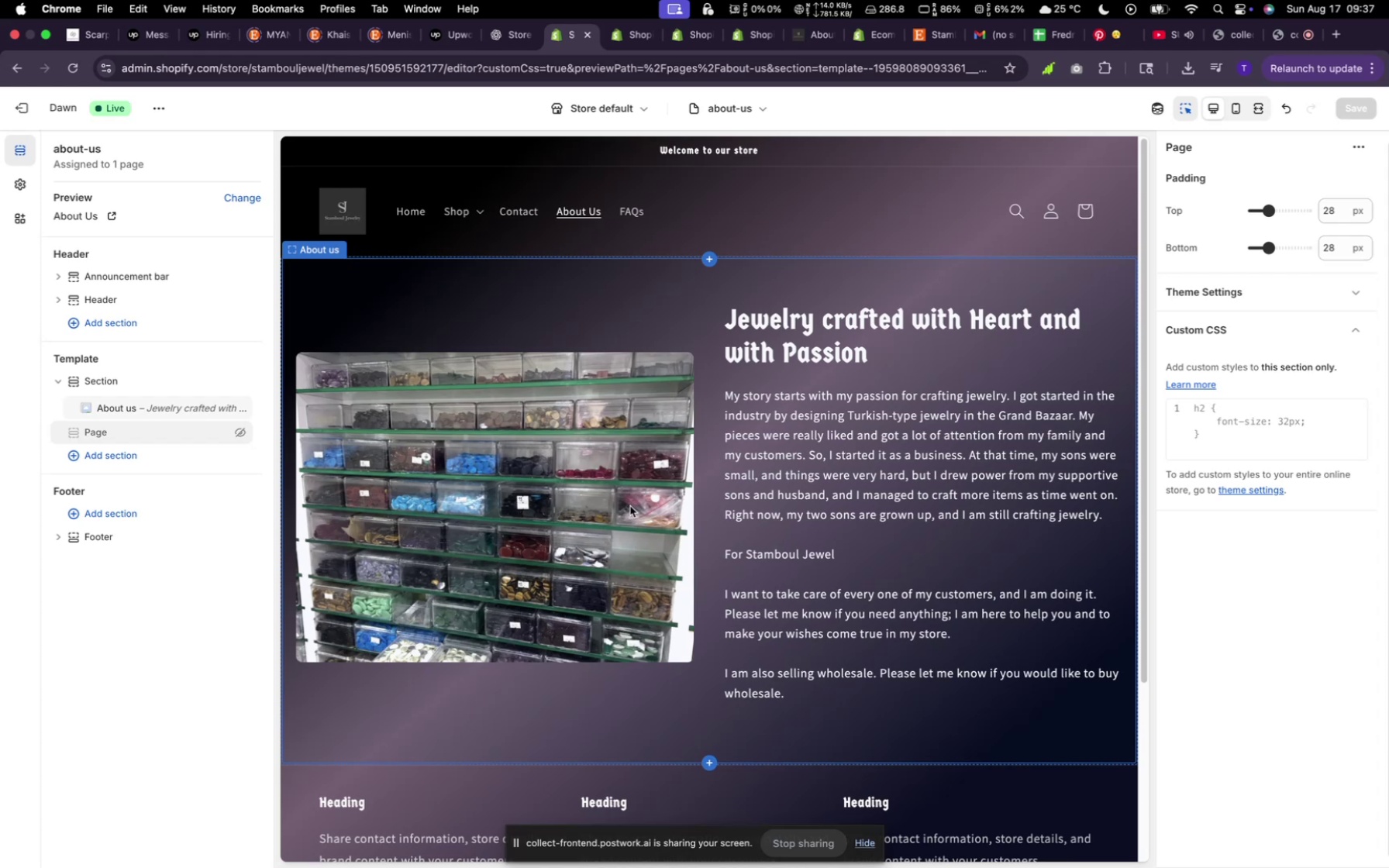 
wait(13.73)
 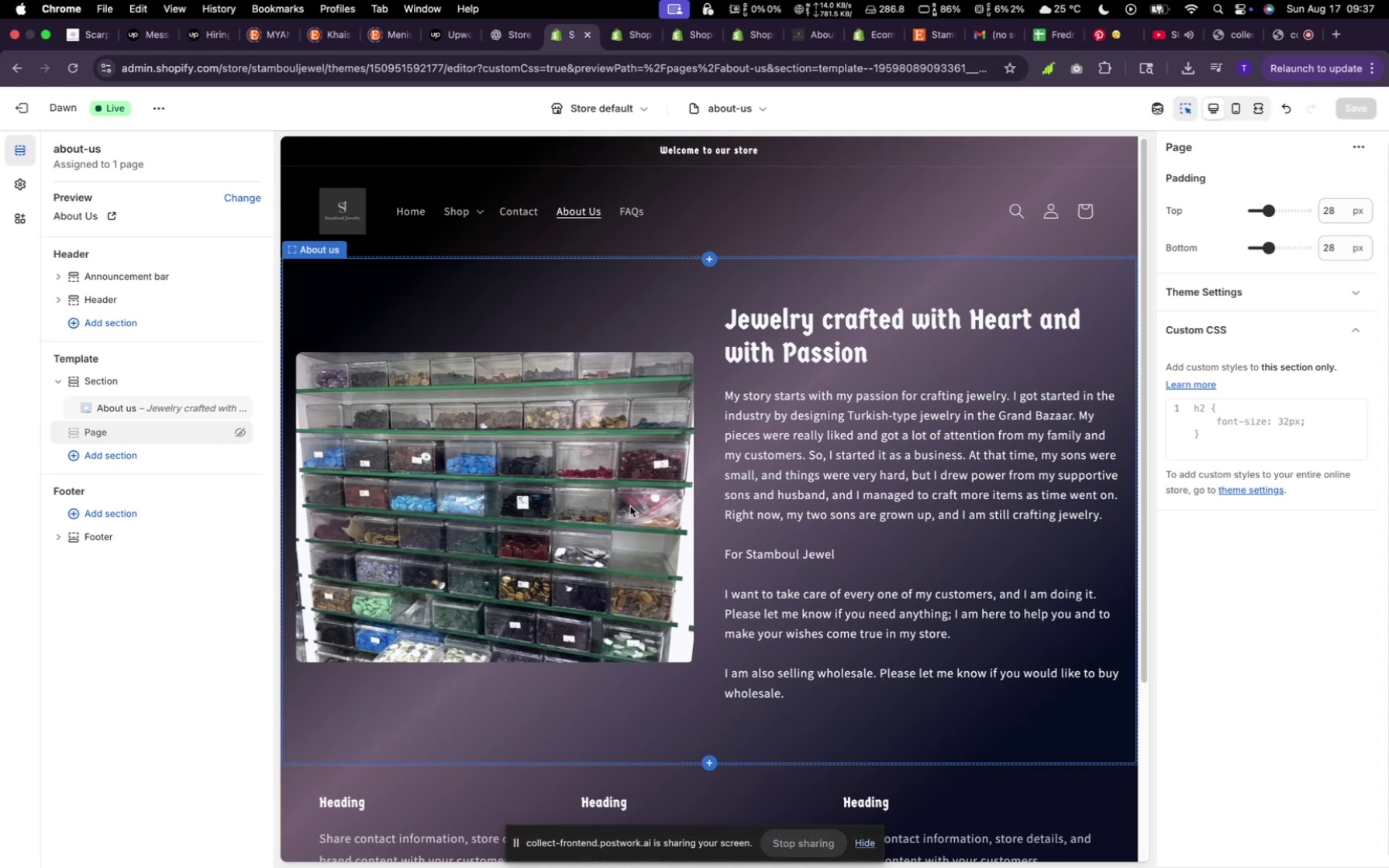 
scroll: coordinate [639, 644], scroll_direction: down, amount: 6.0
 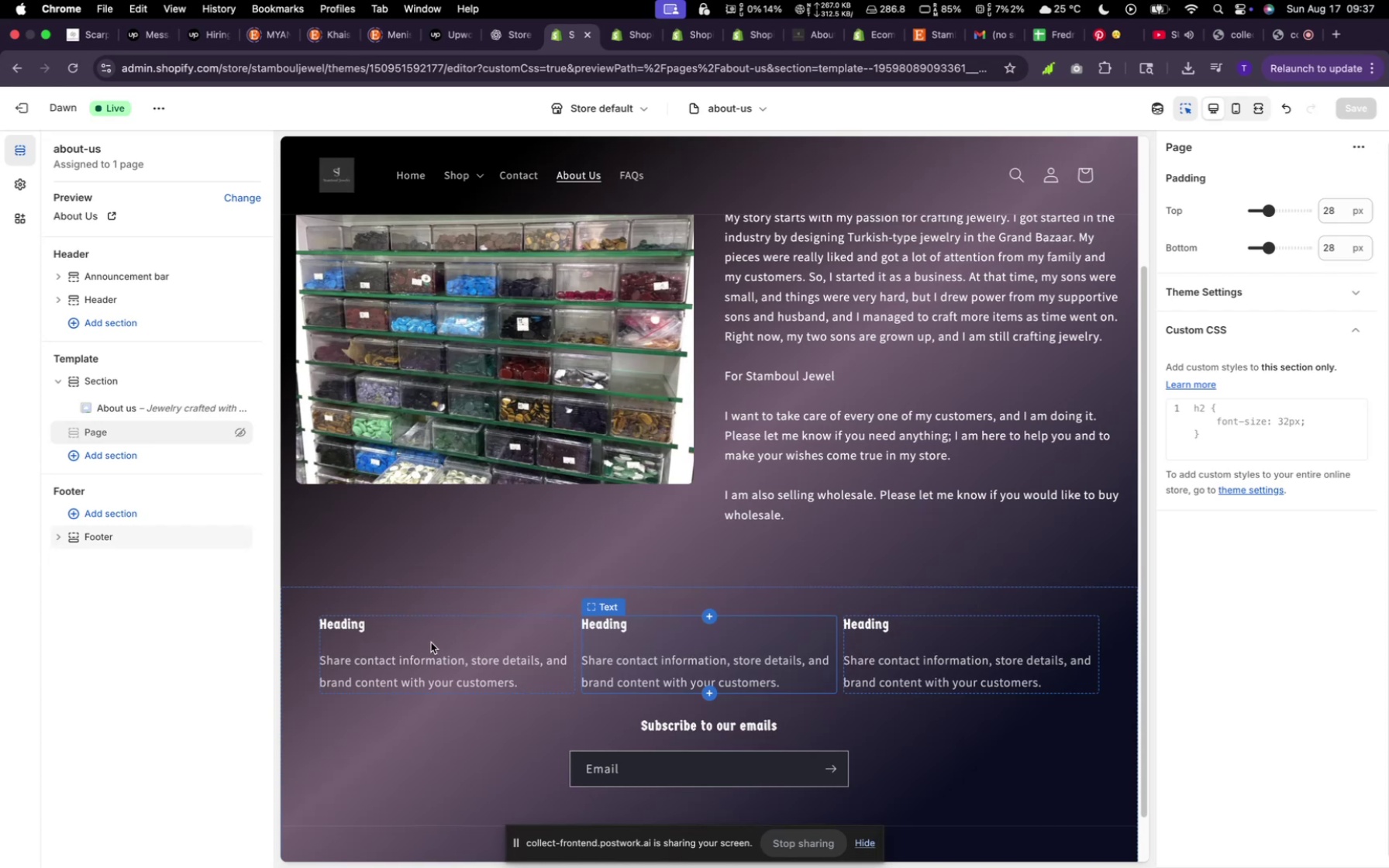 
left_click([410, 643])
 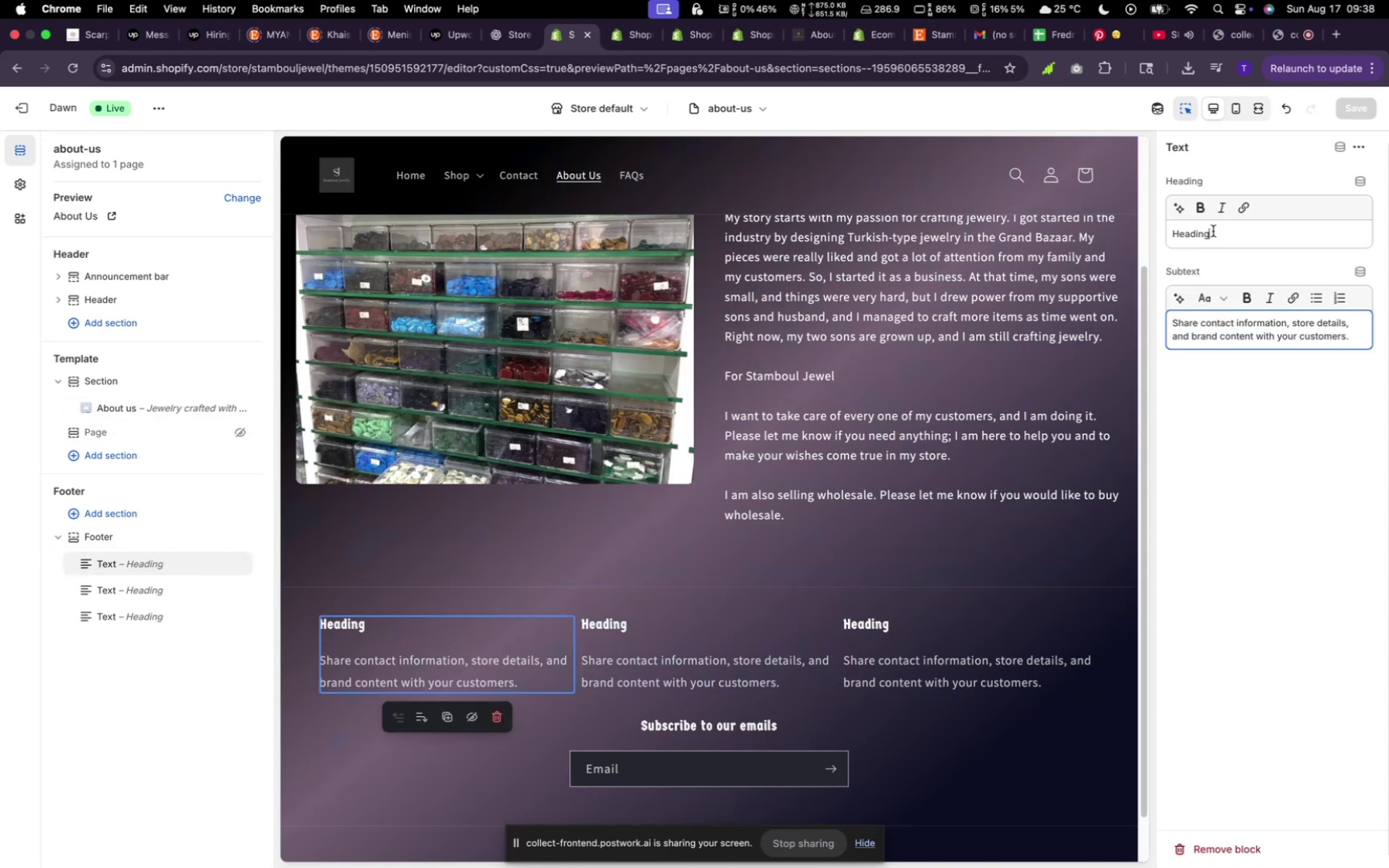 
hold_key(key=Backspace, duration=0.99)
 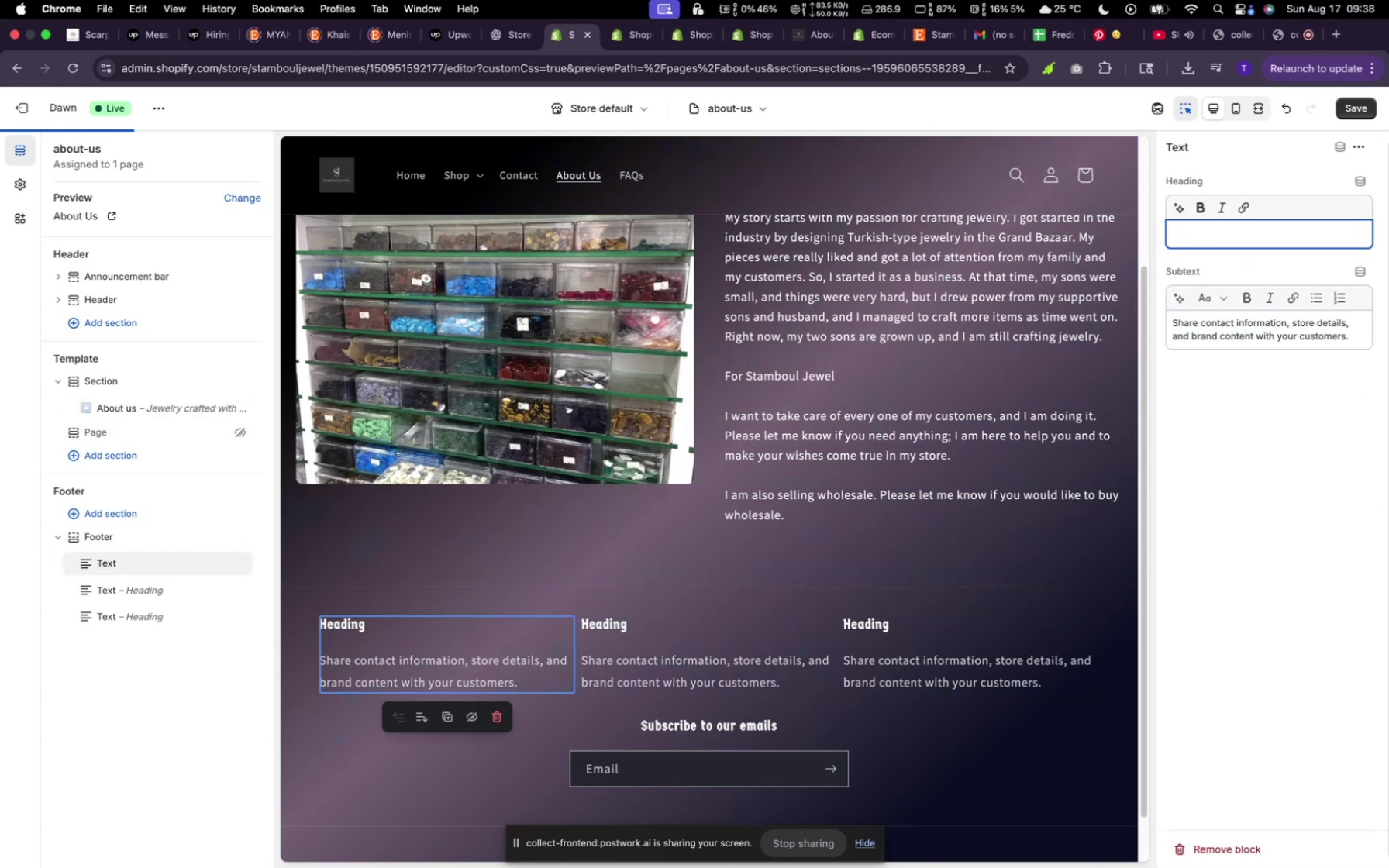 
type(Support)
 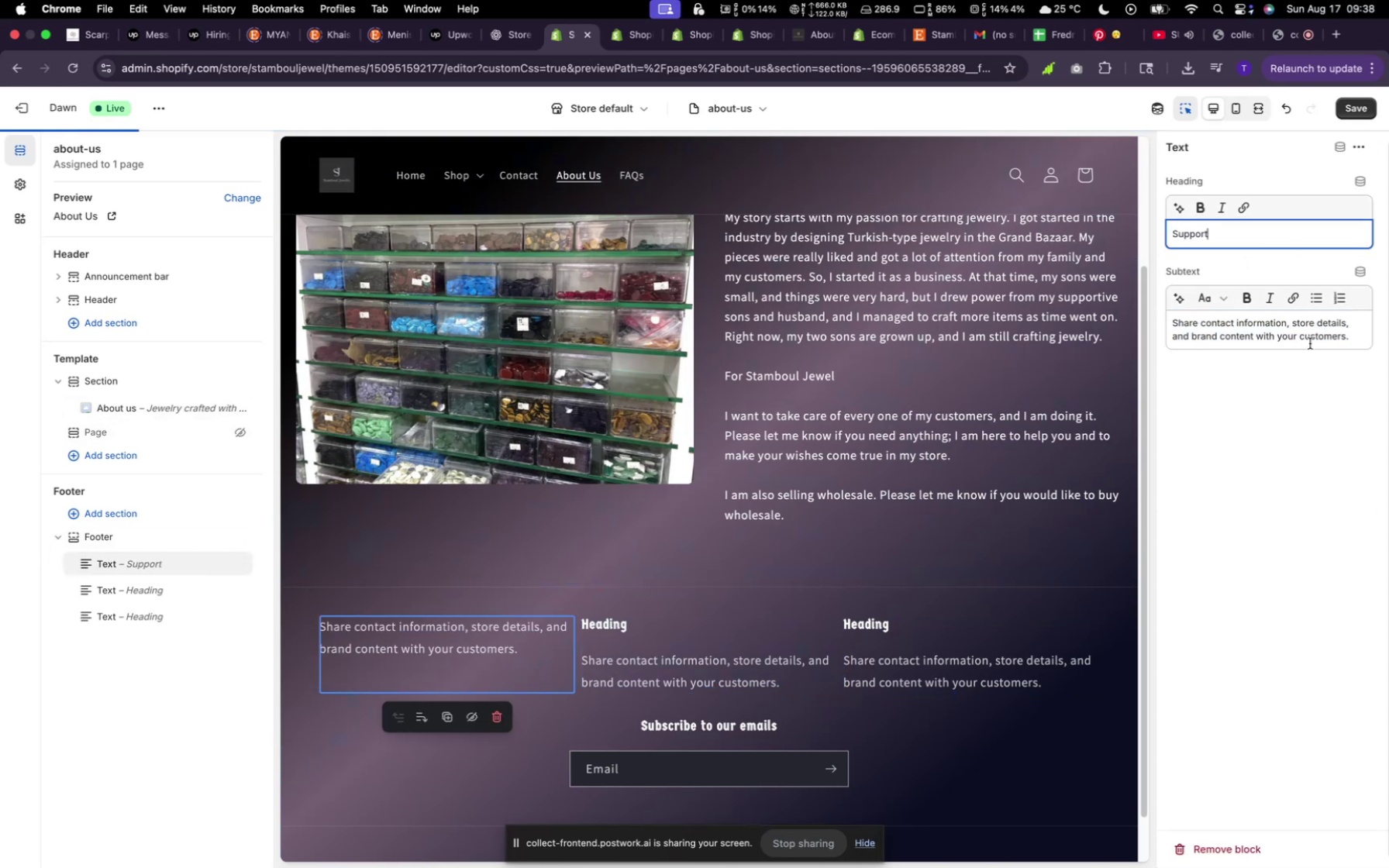 
left_click_drag(start_coordinate=[1355, 335], to_coordinate=[1213, 352])
 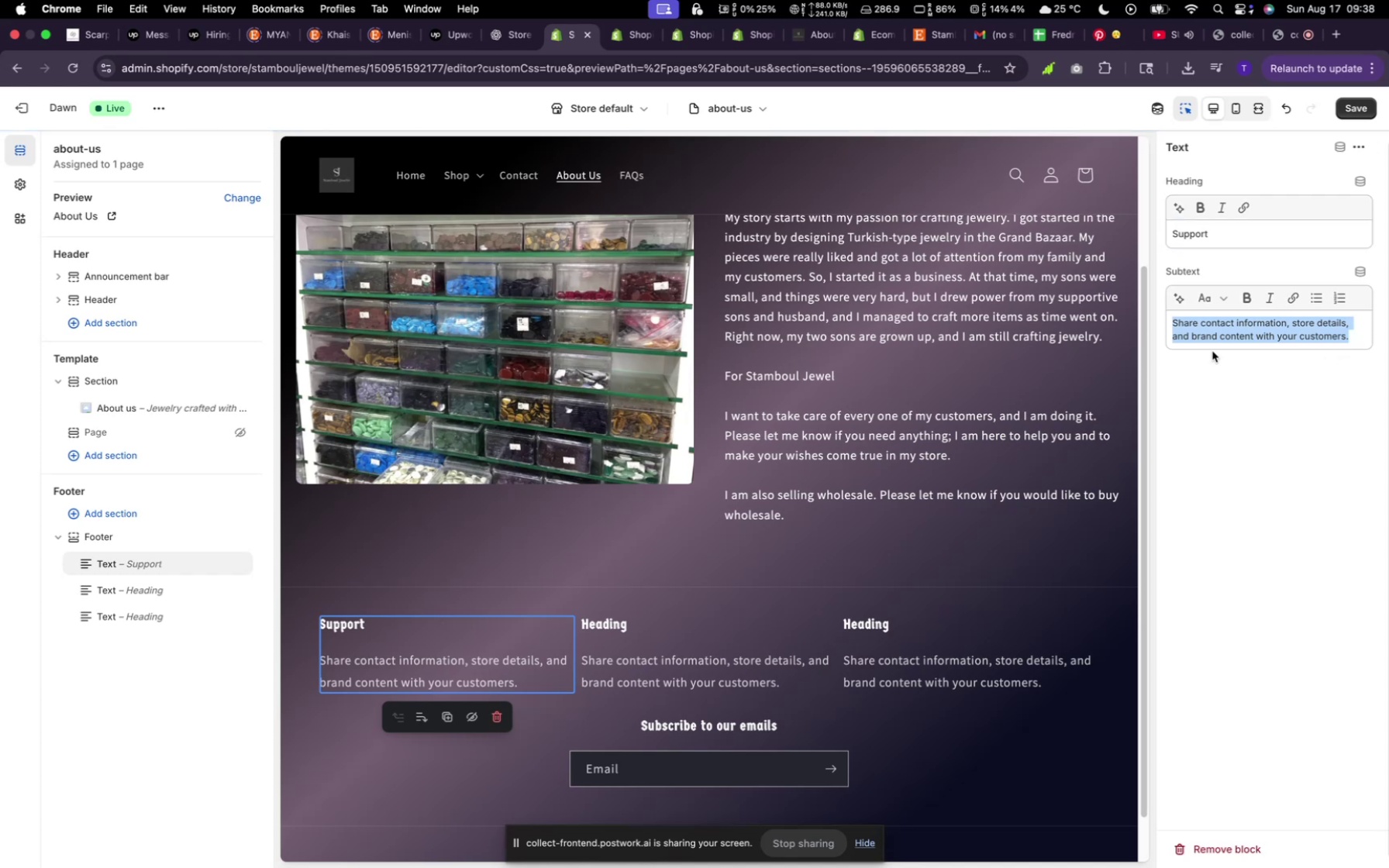 
type( Hello@mail.com)
 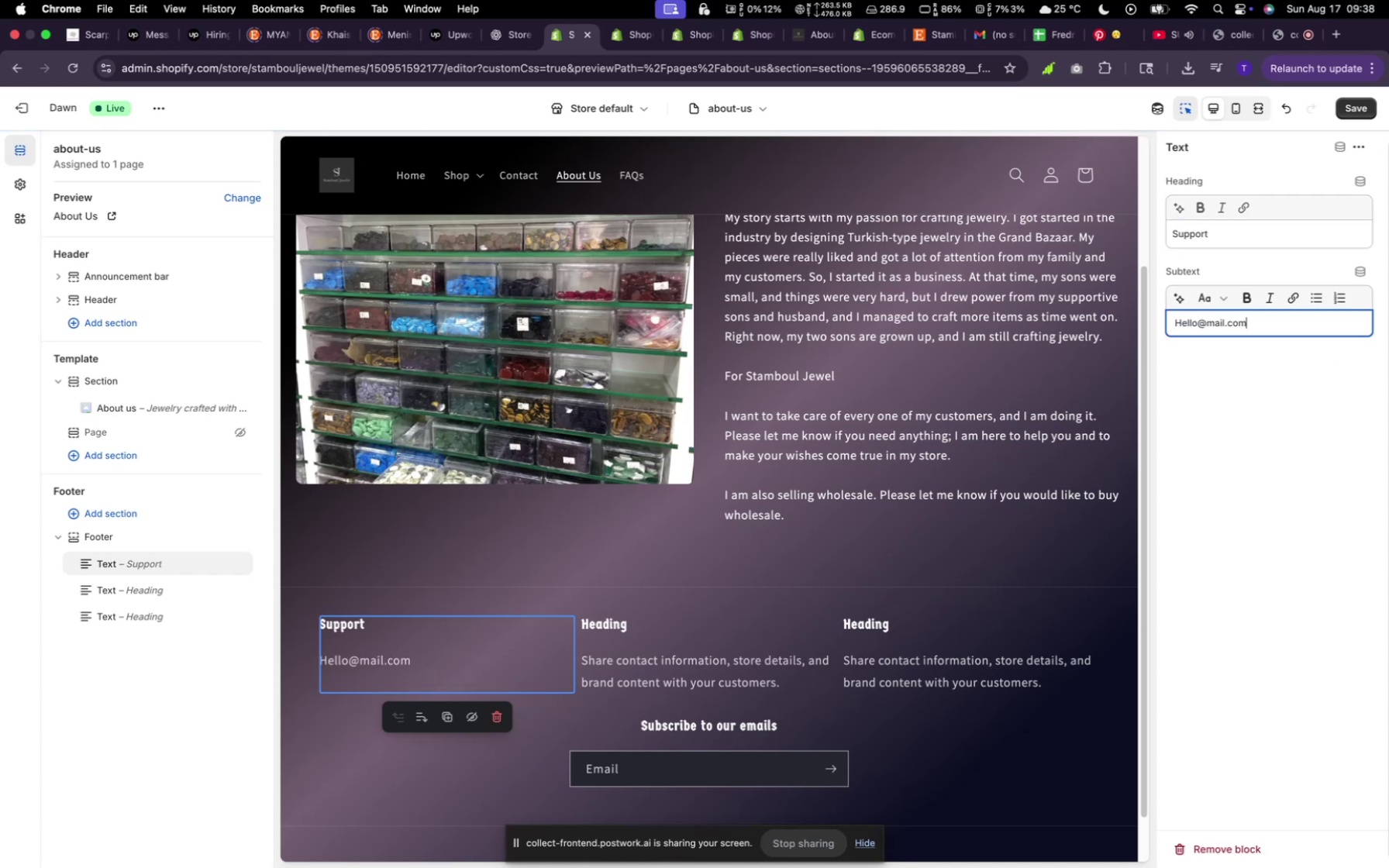 
left_click([619, 671])
 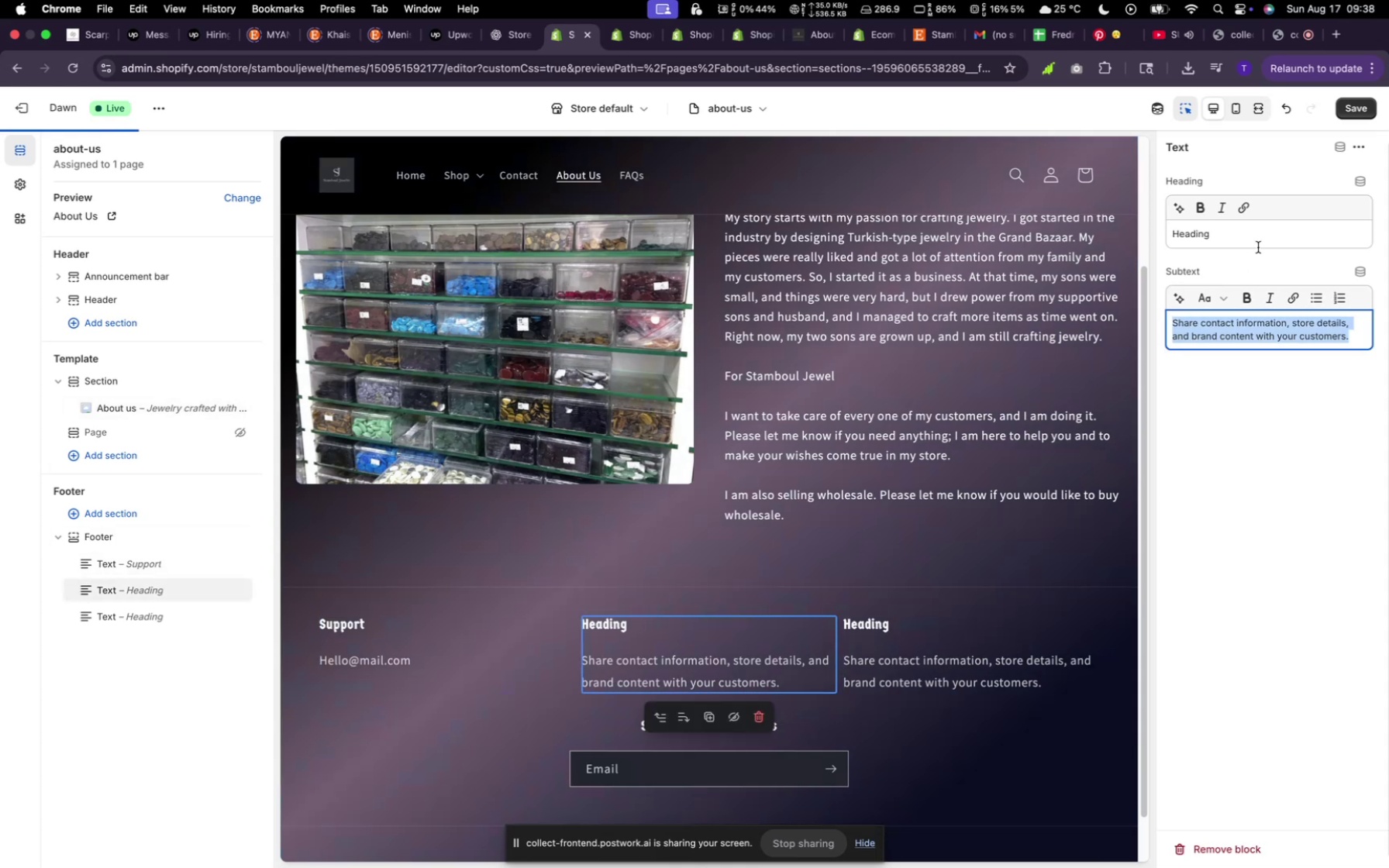 
left_click([1258, 247])
 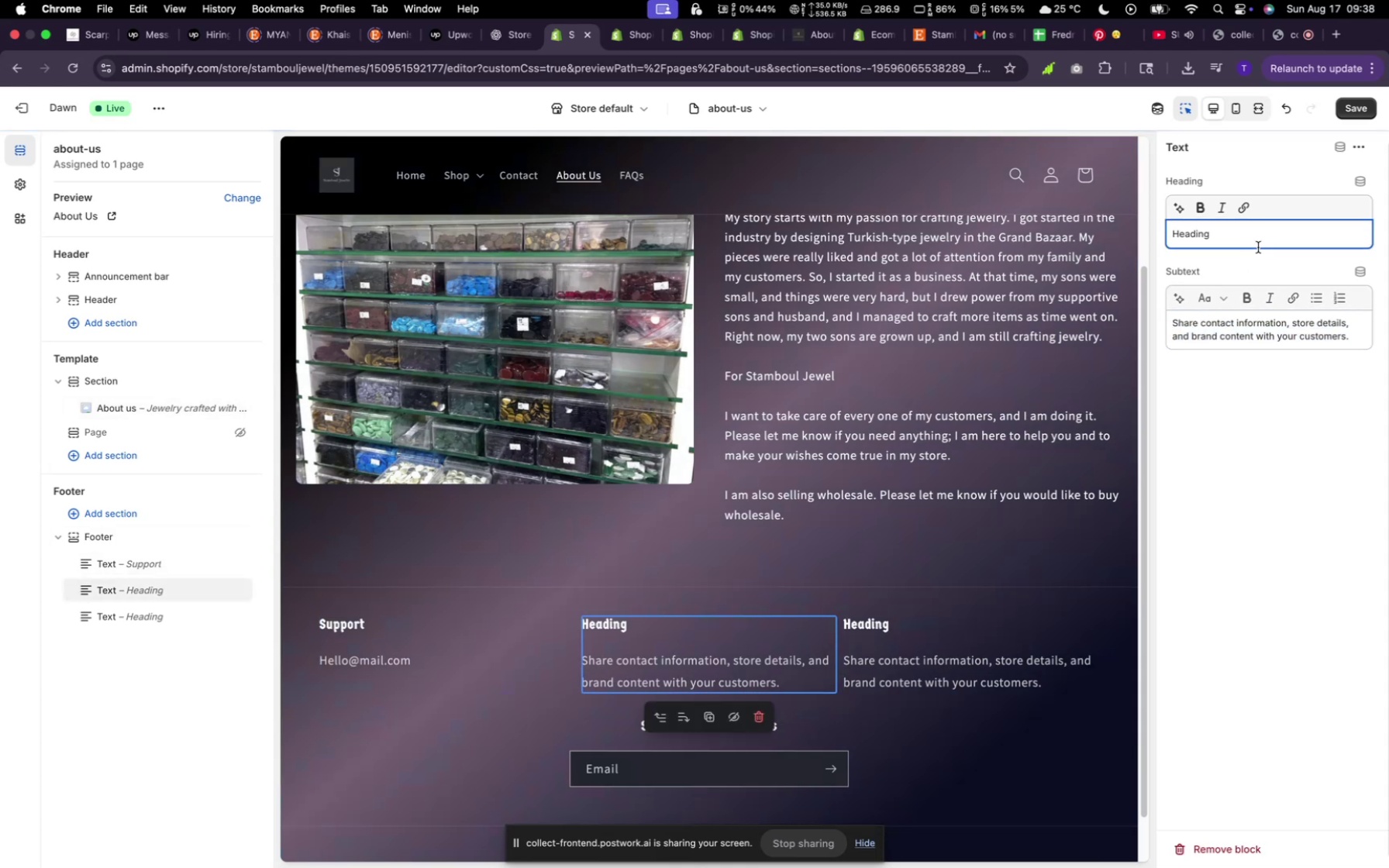 
hold_key(key=Backspace, duration=1.2)
 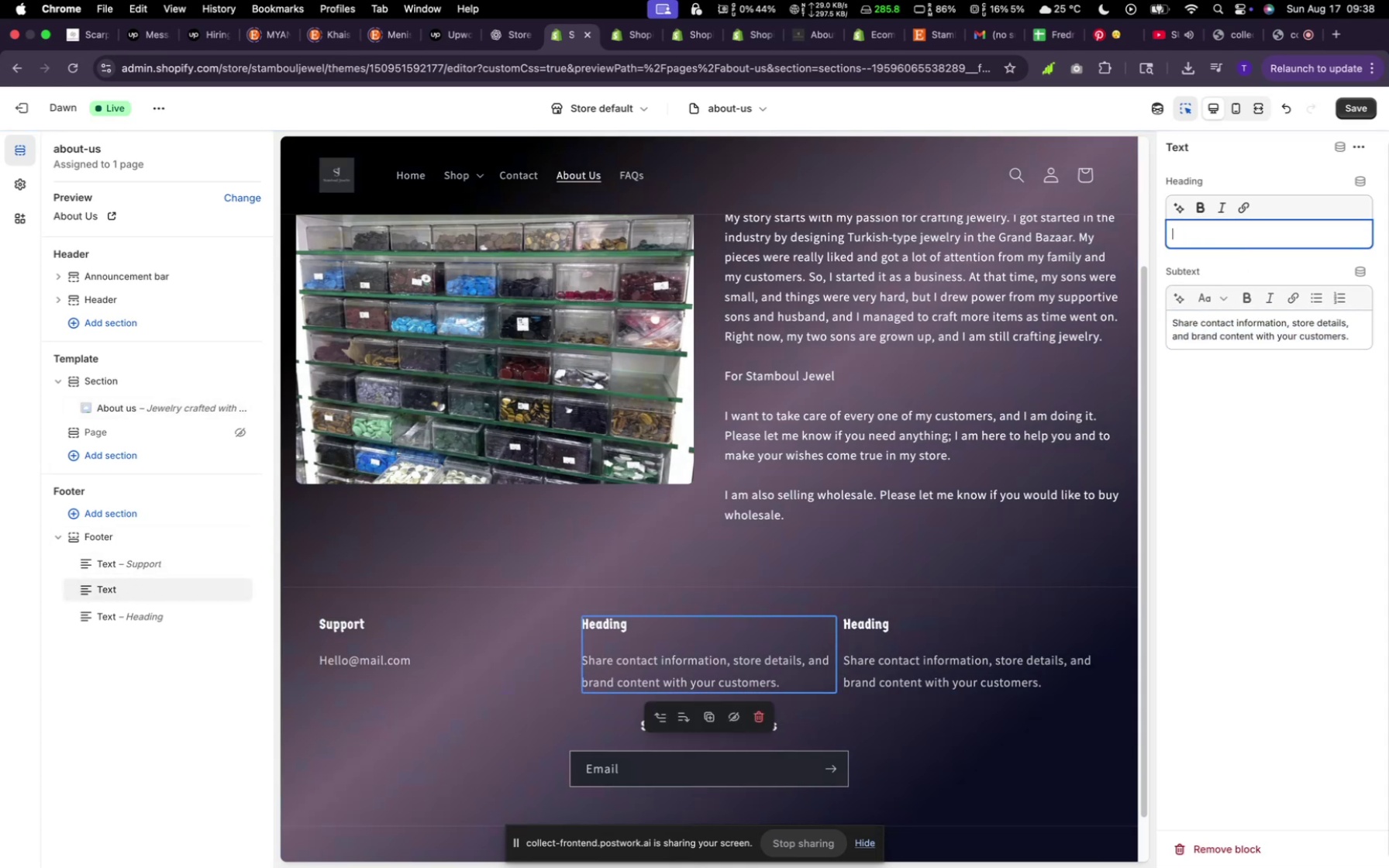 
type(Contact +1 2345)
key(Backspace)
type( 4345 433)
 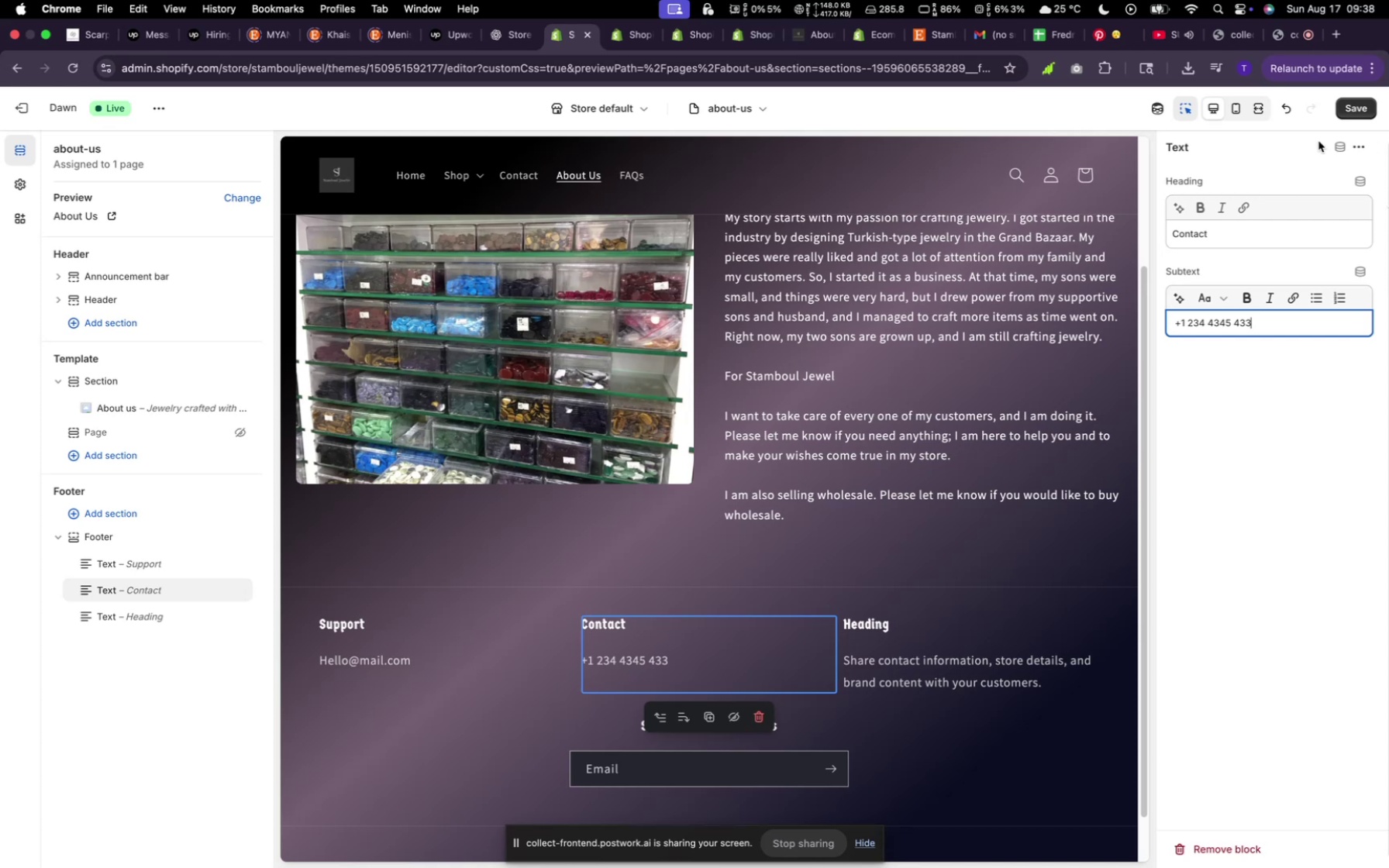 
left_click_drag(start_coordinate=[1360, 336], to_coordinate=[1274, 346])
 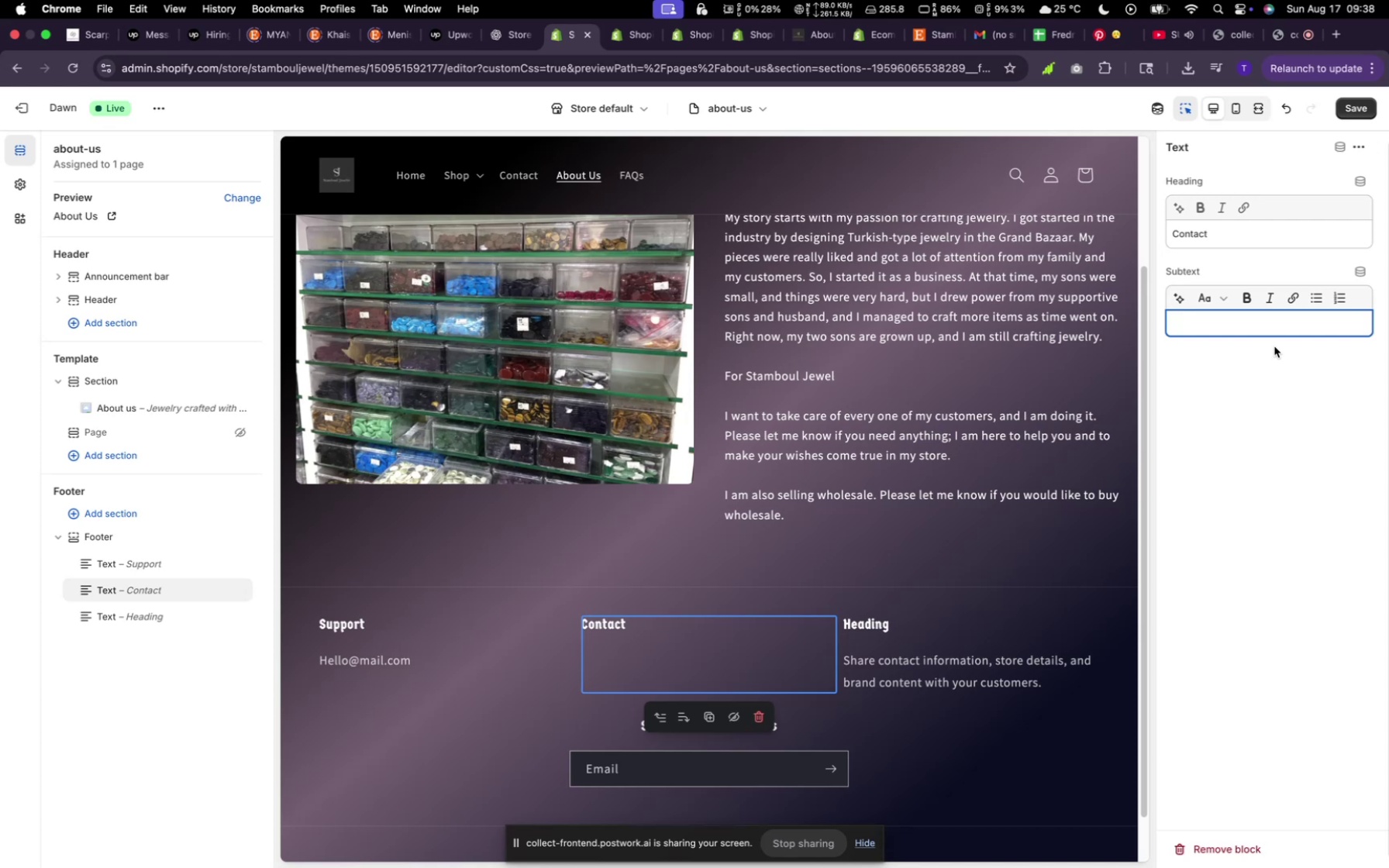 
left_click([1348, 101])
 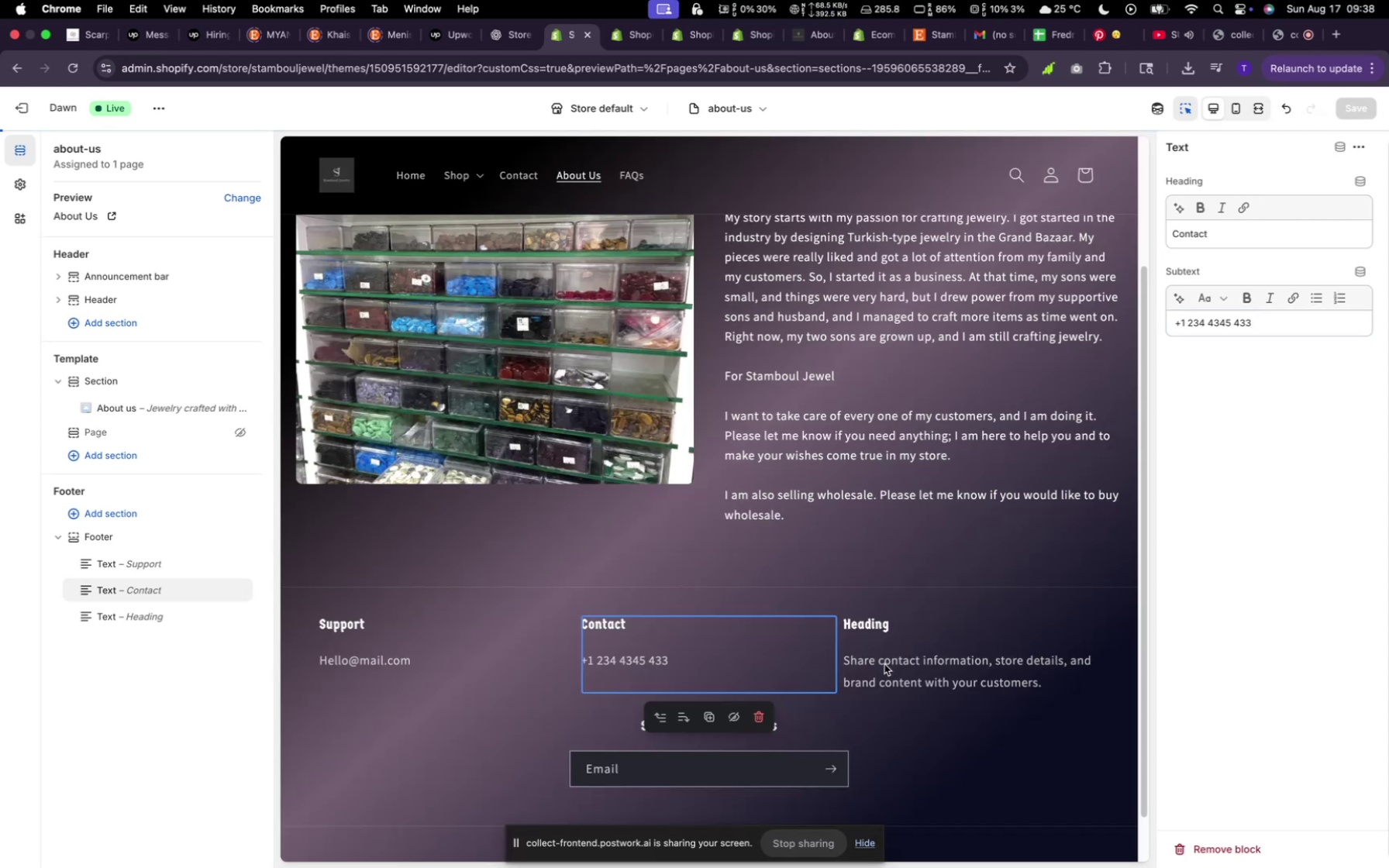 
left_click([884, 664])
 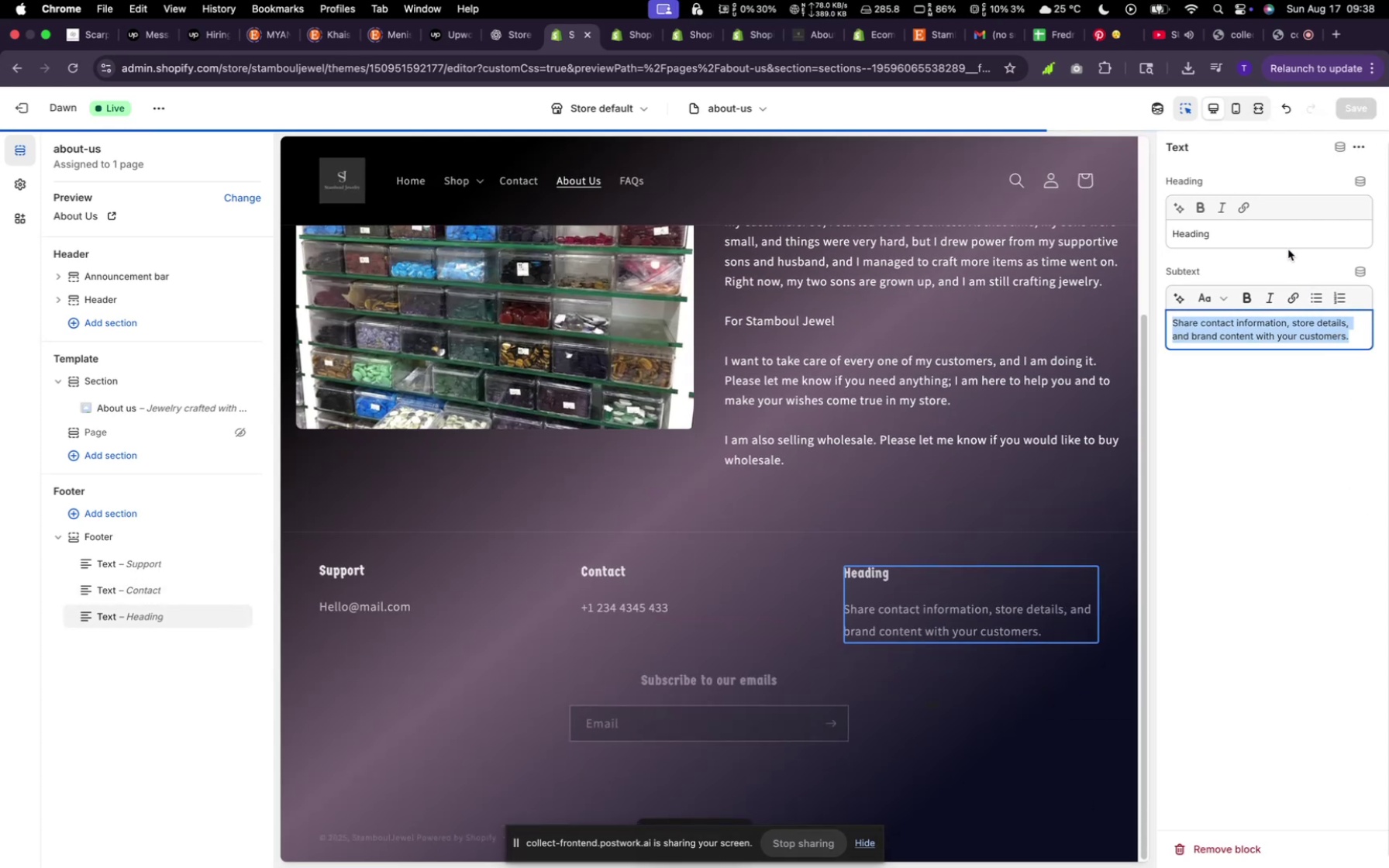 
left_click([1264, 235])
 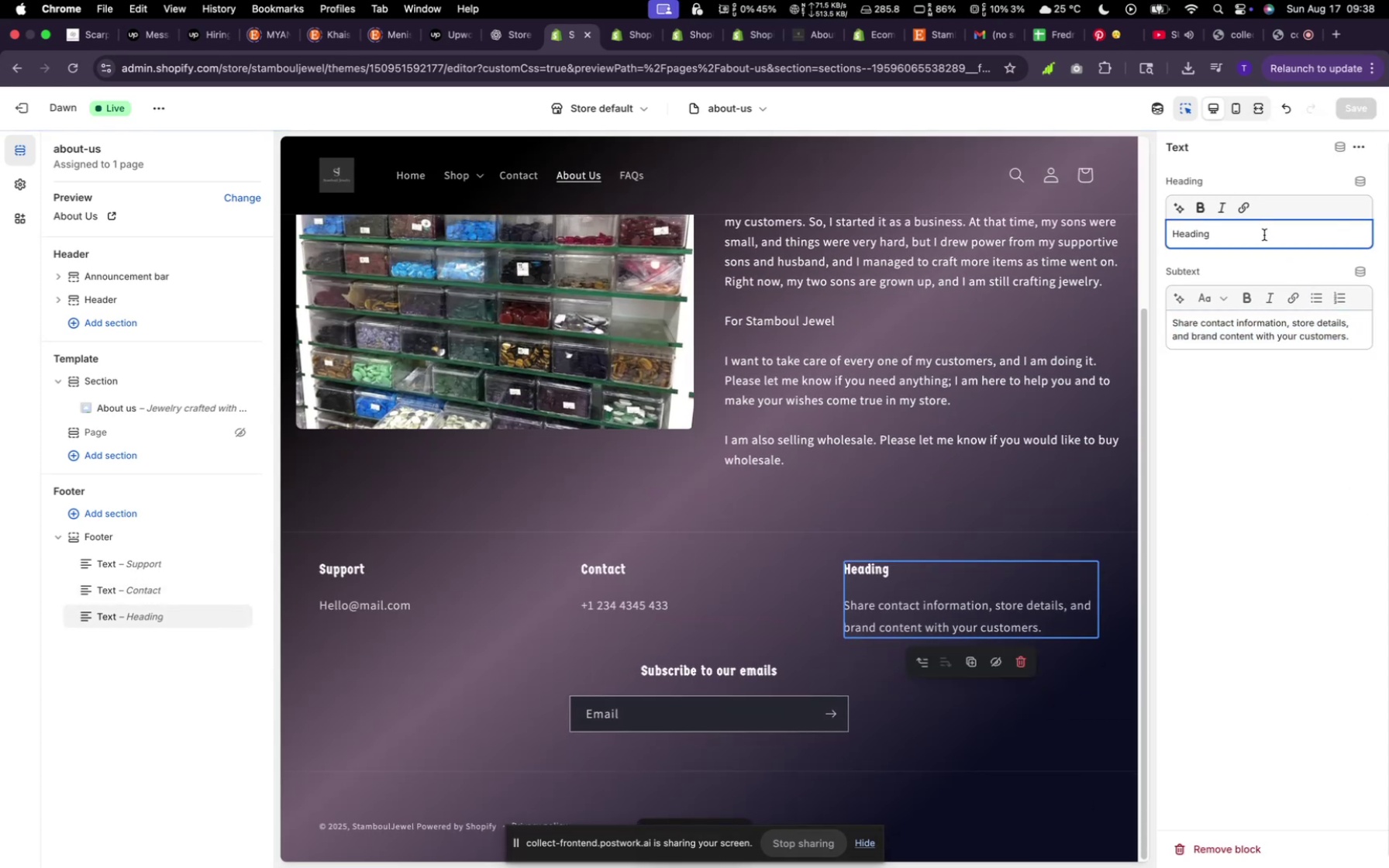 
hold_key(key=Backspace, duration=1.14)
 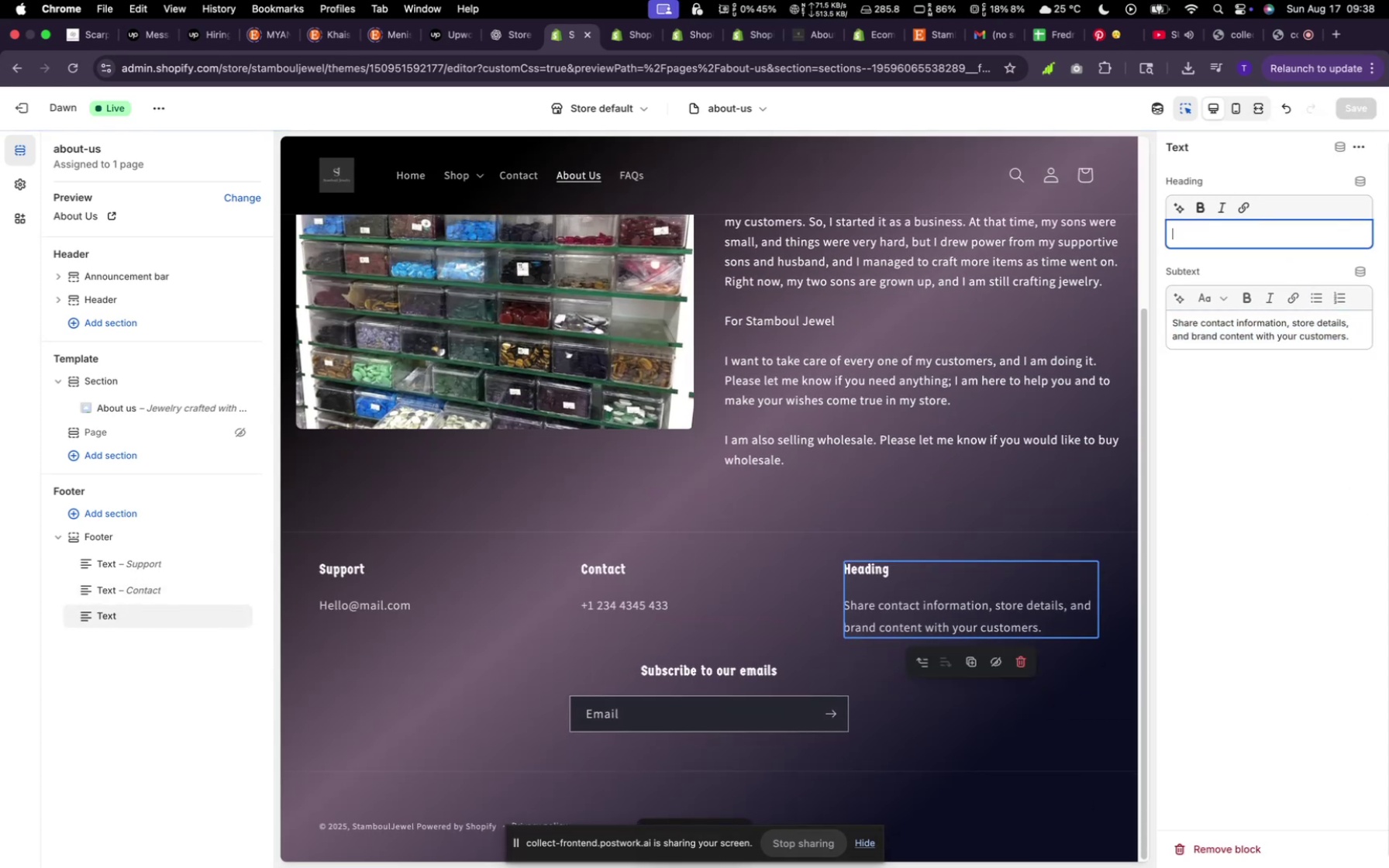 
type(Opeing Hours)
 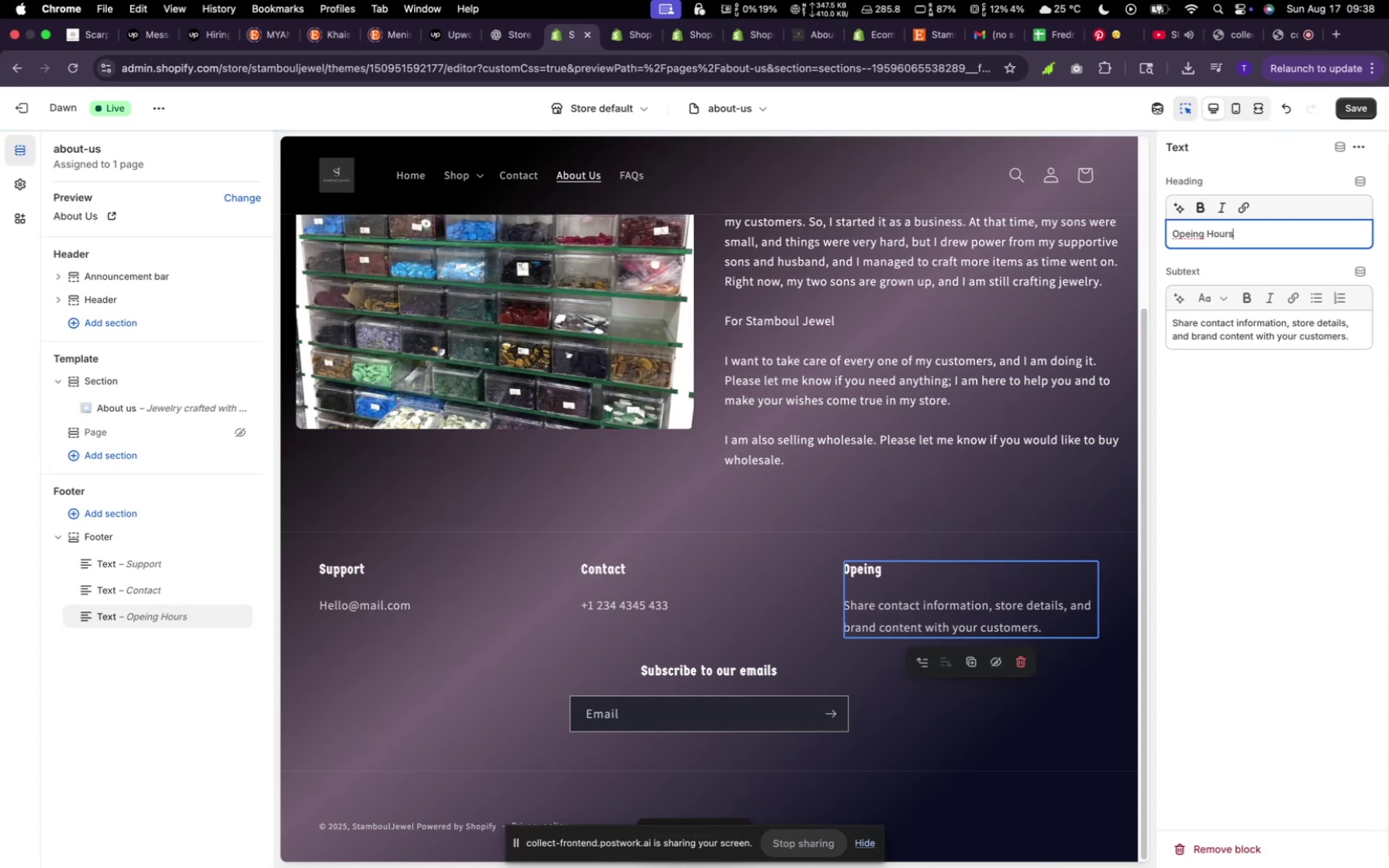 
left_click([1187, 232])
 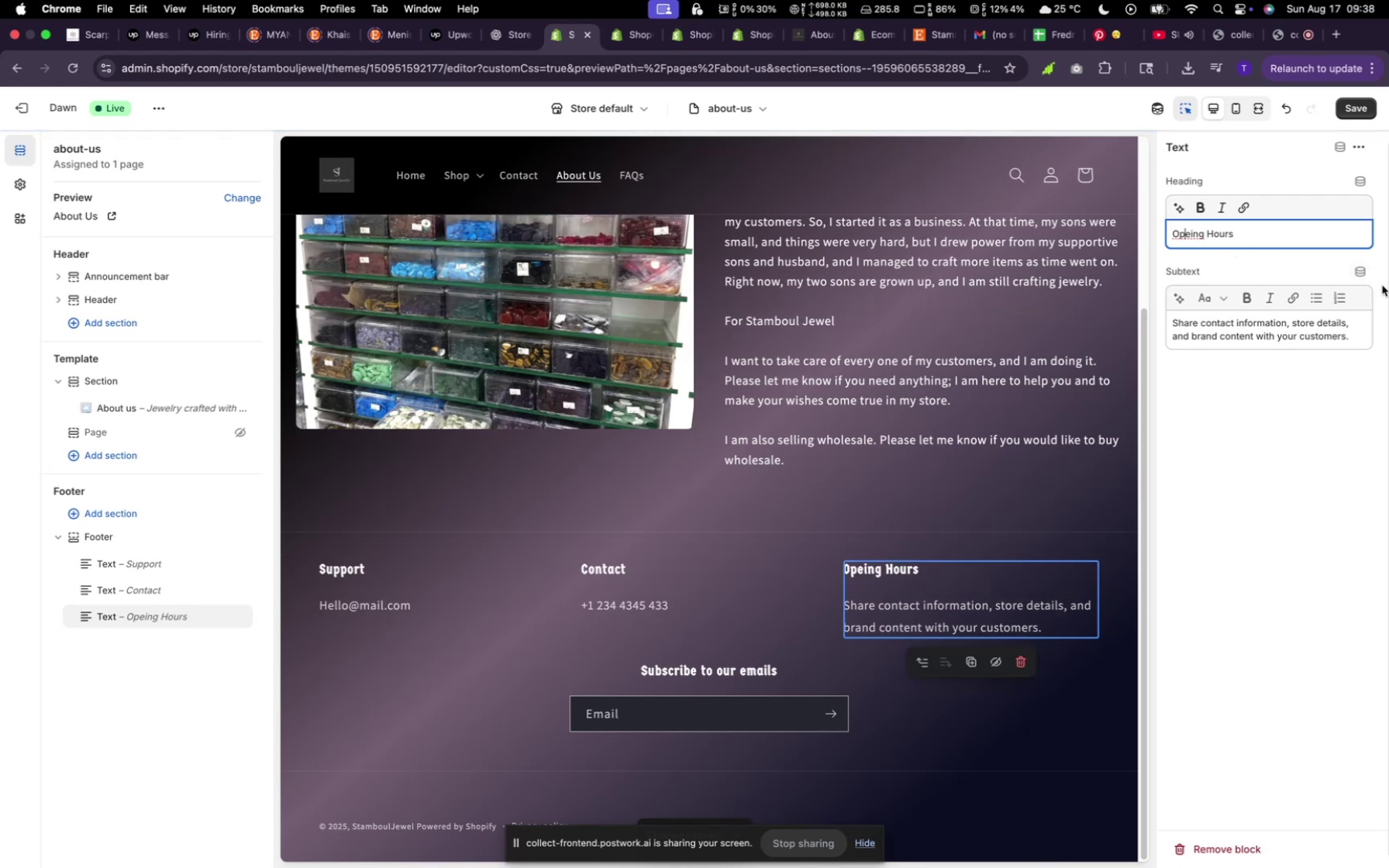 
key(ArrowRight)
 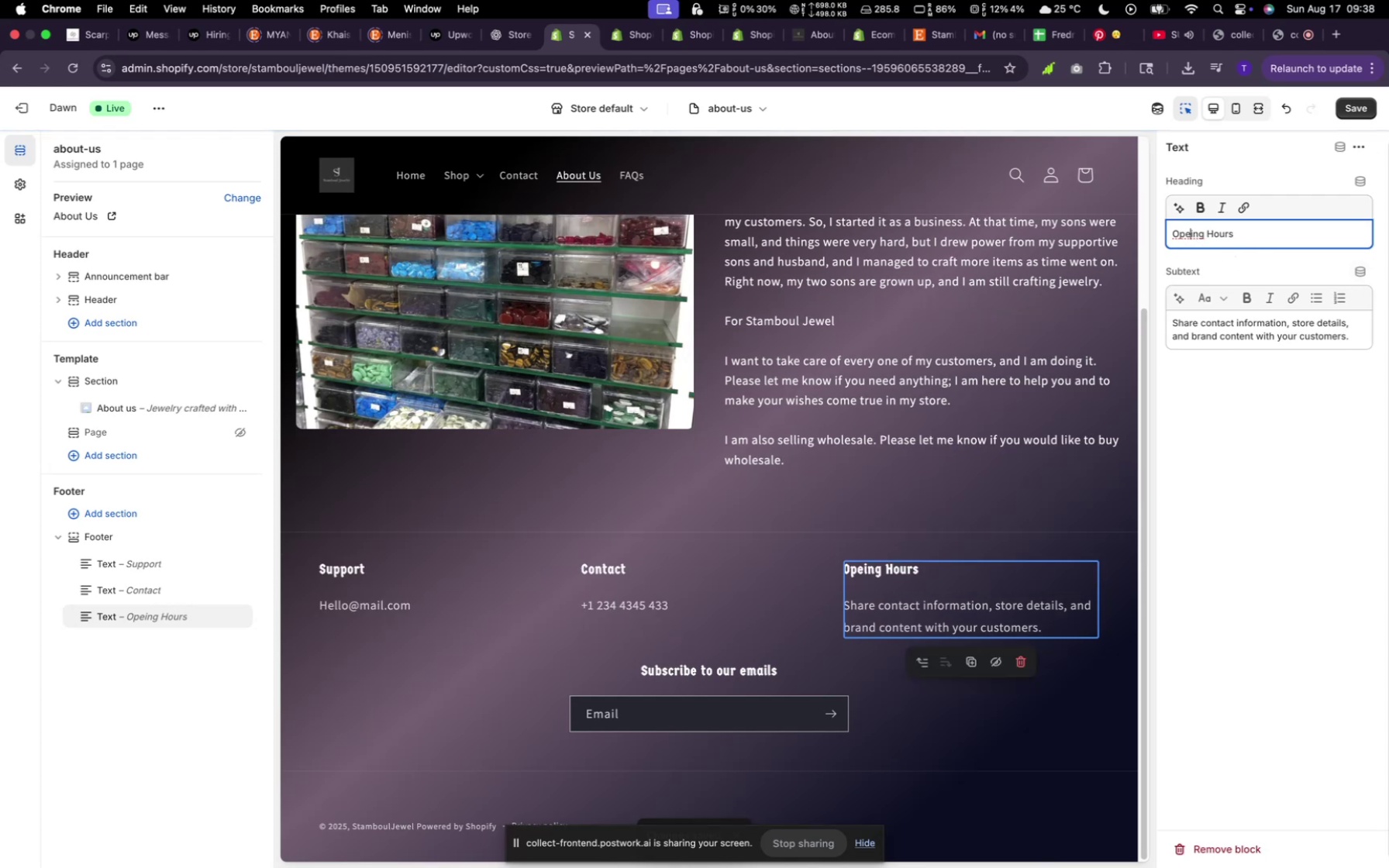 
key(N)
 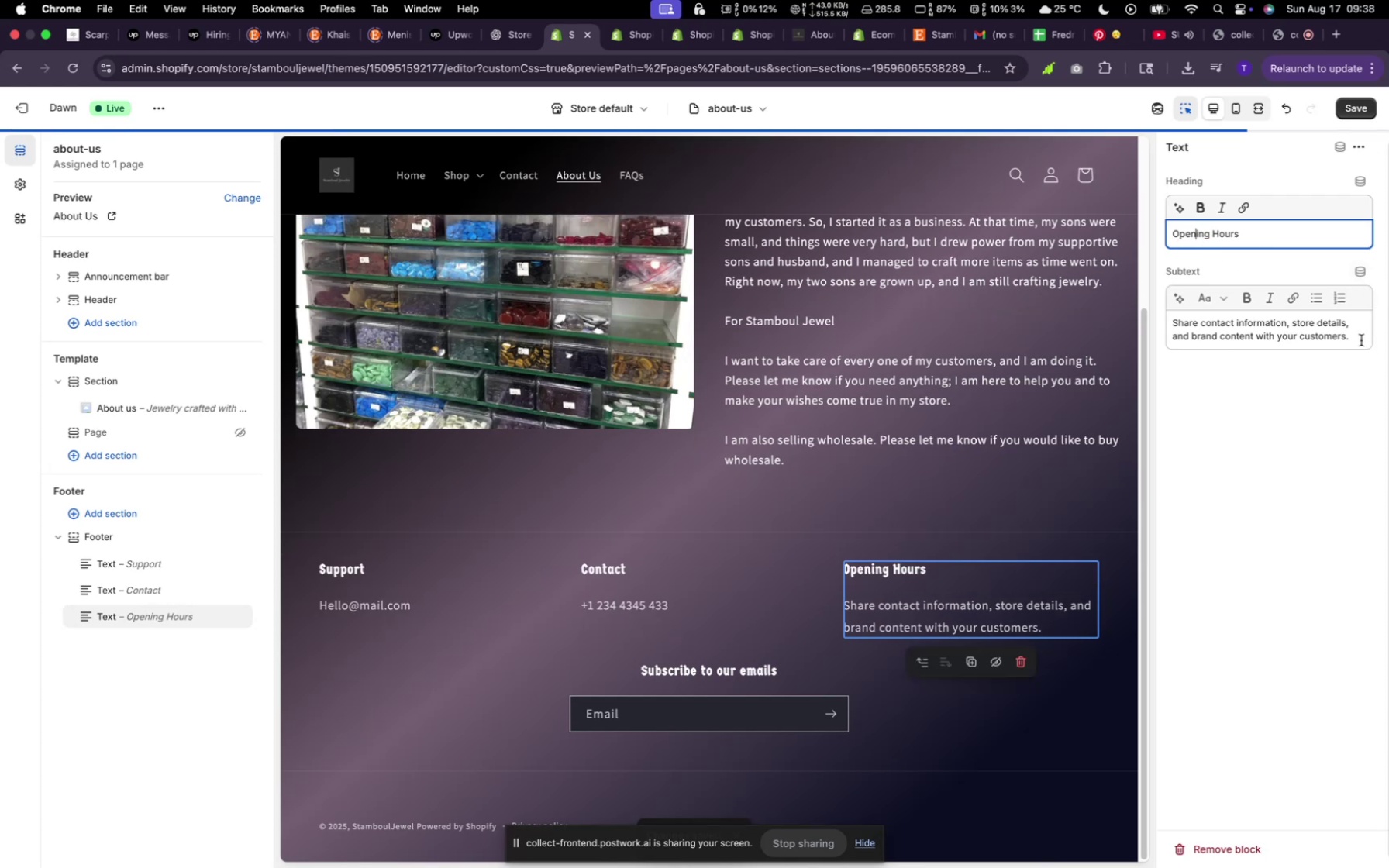 
left_click_drag(start_coordinate=[1362, 336], to_coordinate=[1371, 342])
 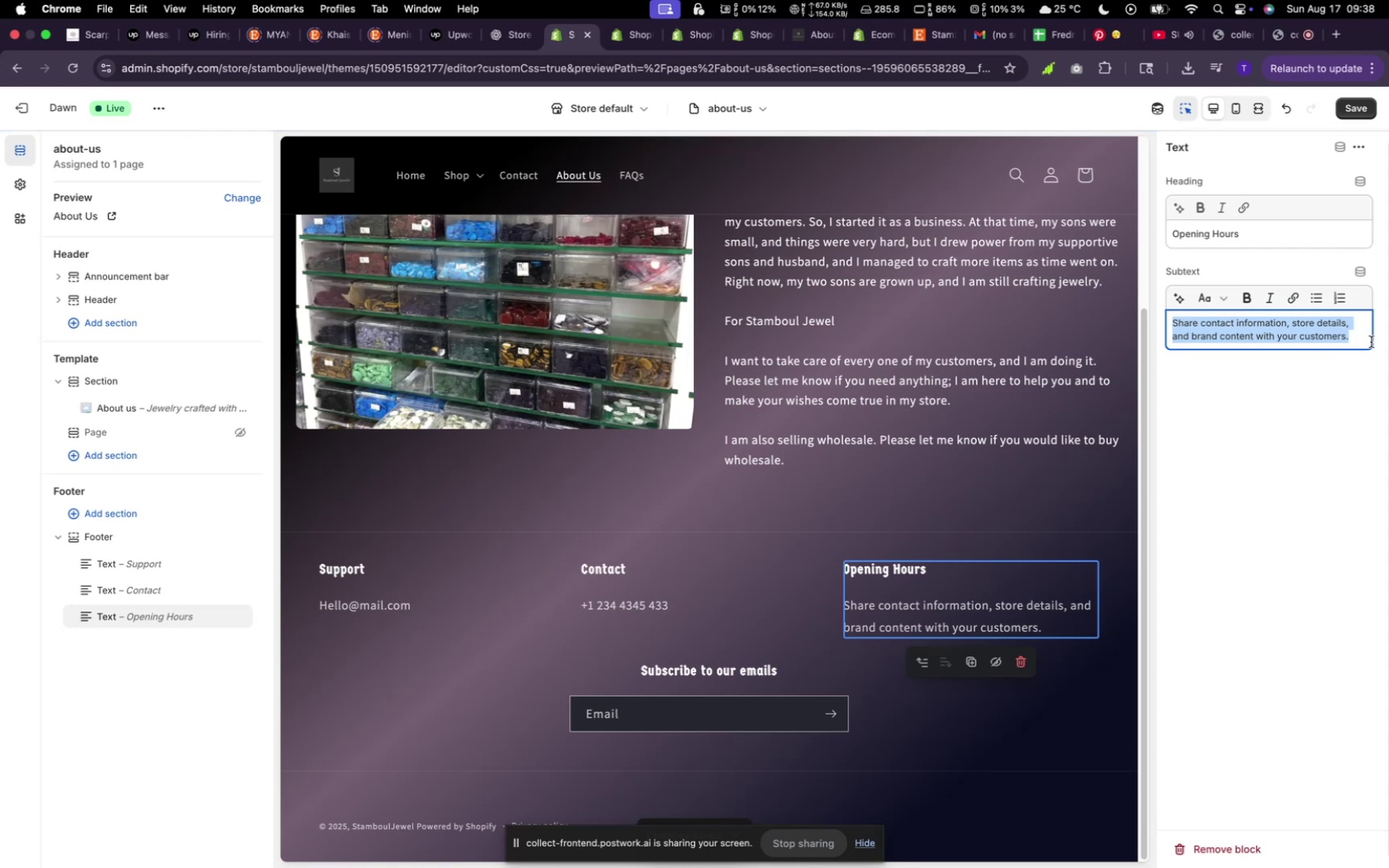 
key(Space)
 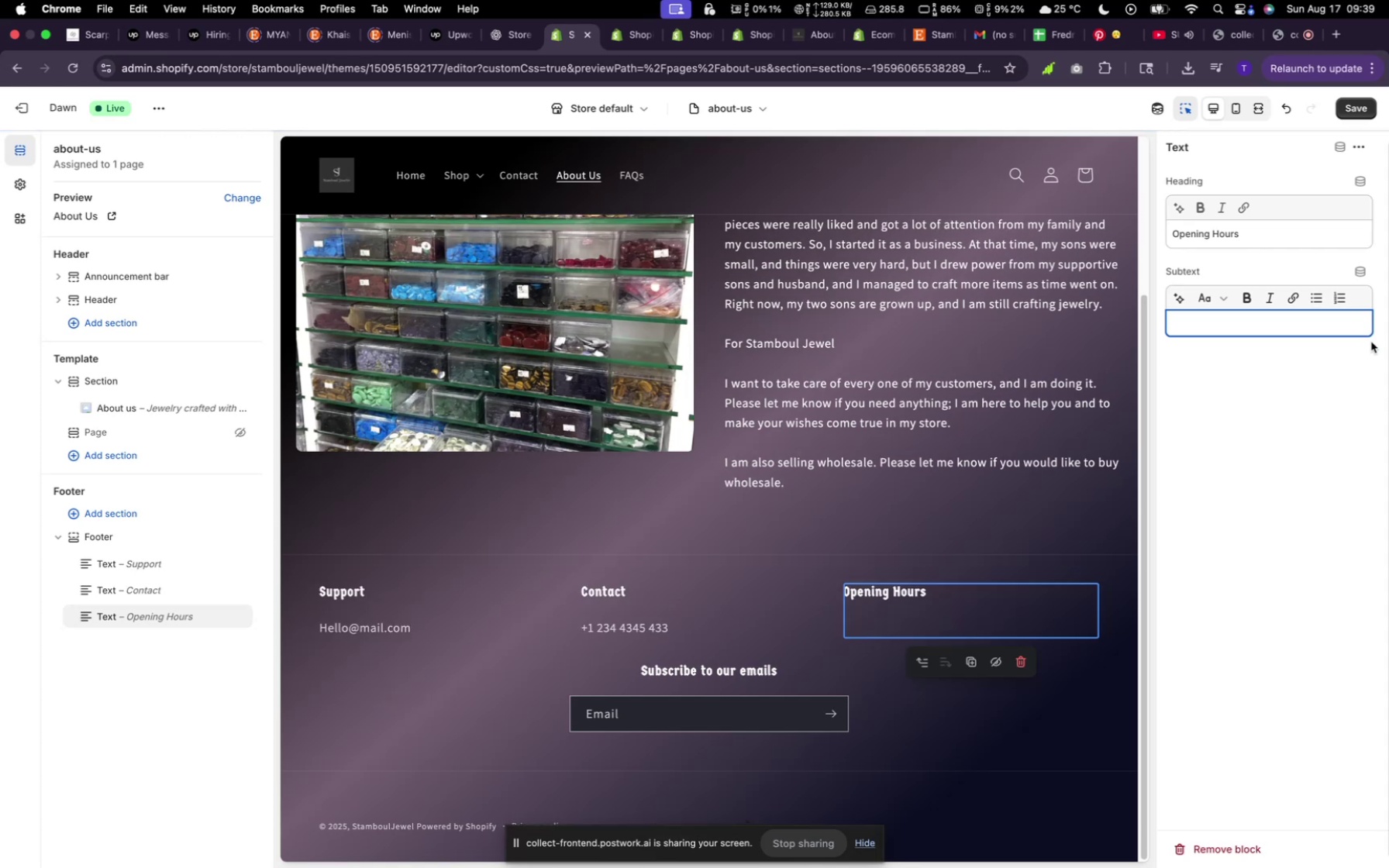 
wait(10.92)
 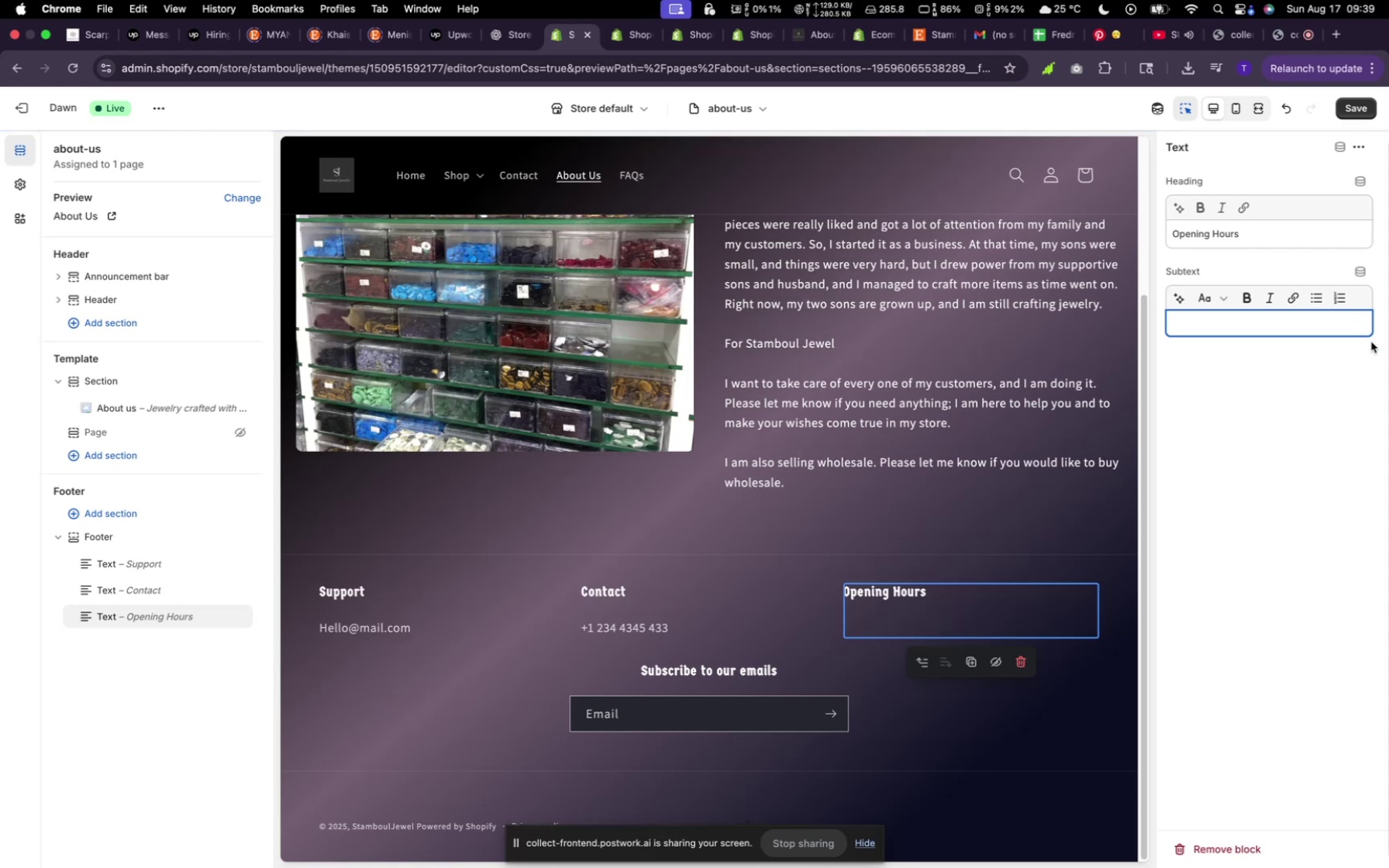 
left_click([1223, 331])
 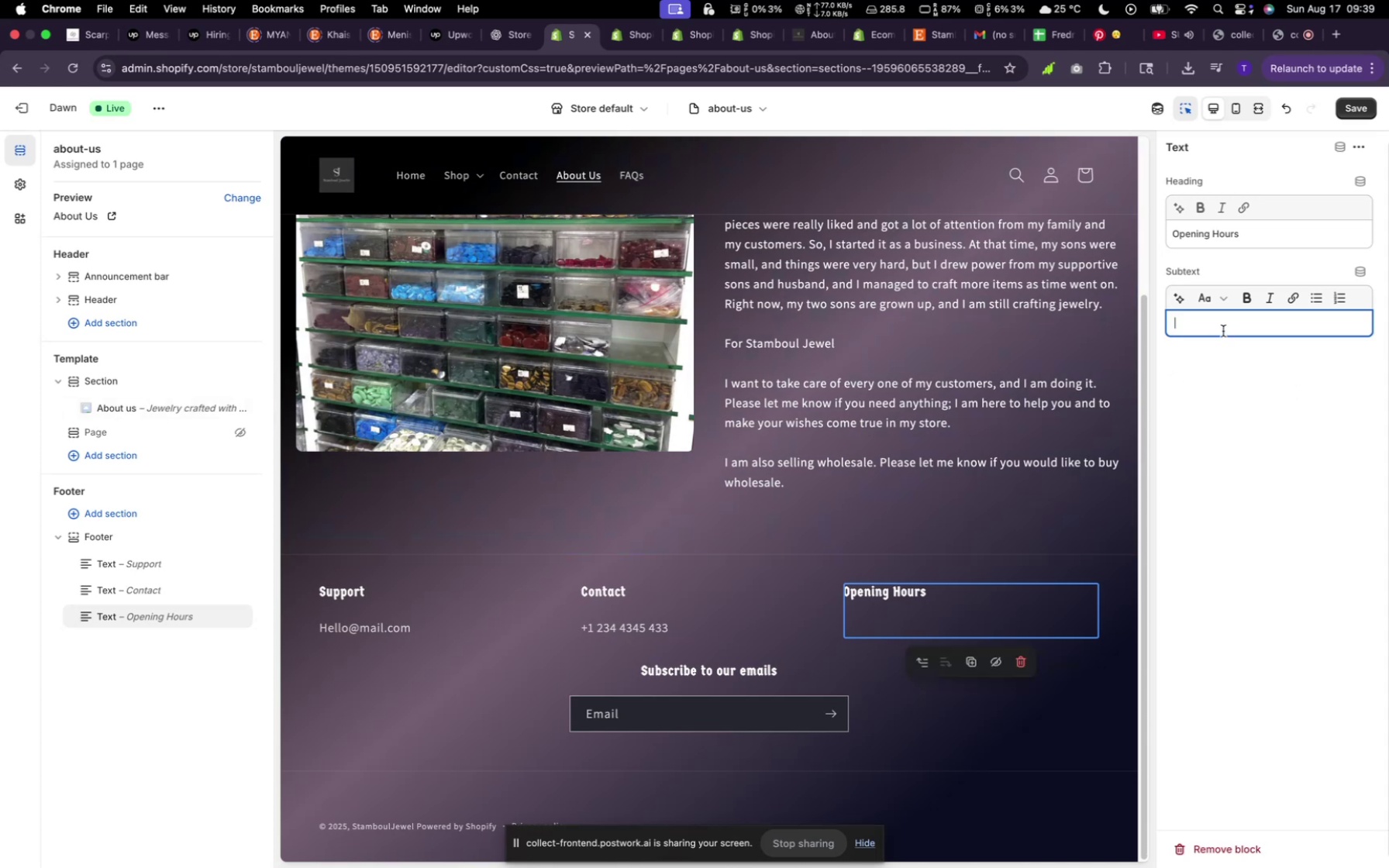 
type(t)
key(Backspace)
type(m)
key(Backspace)
type(Mon-Friday )
key(Backspace)
type(: 10am to 5pm)
 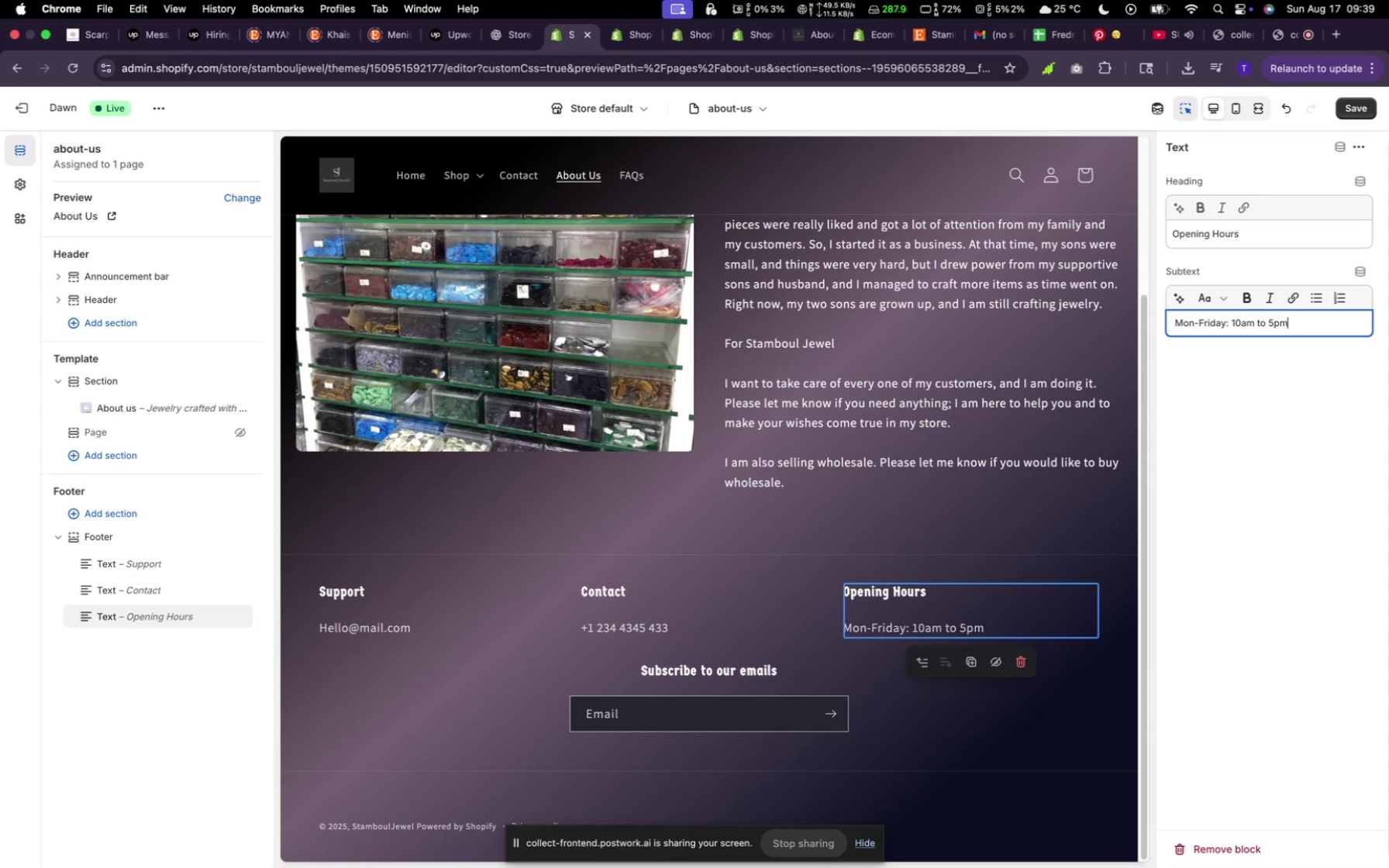 
key(Enter)
 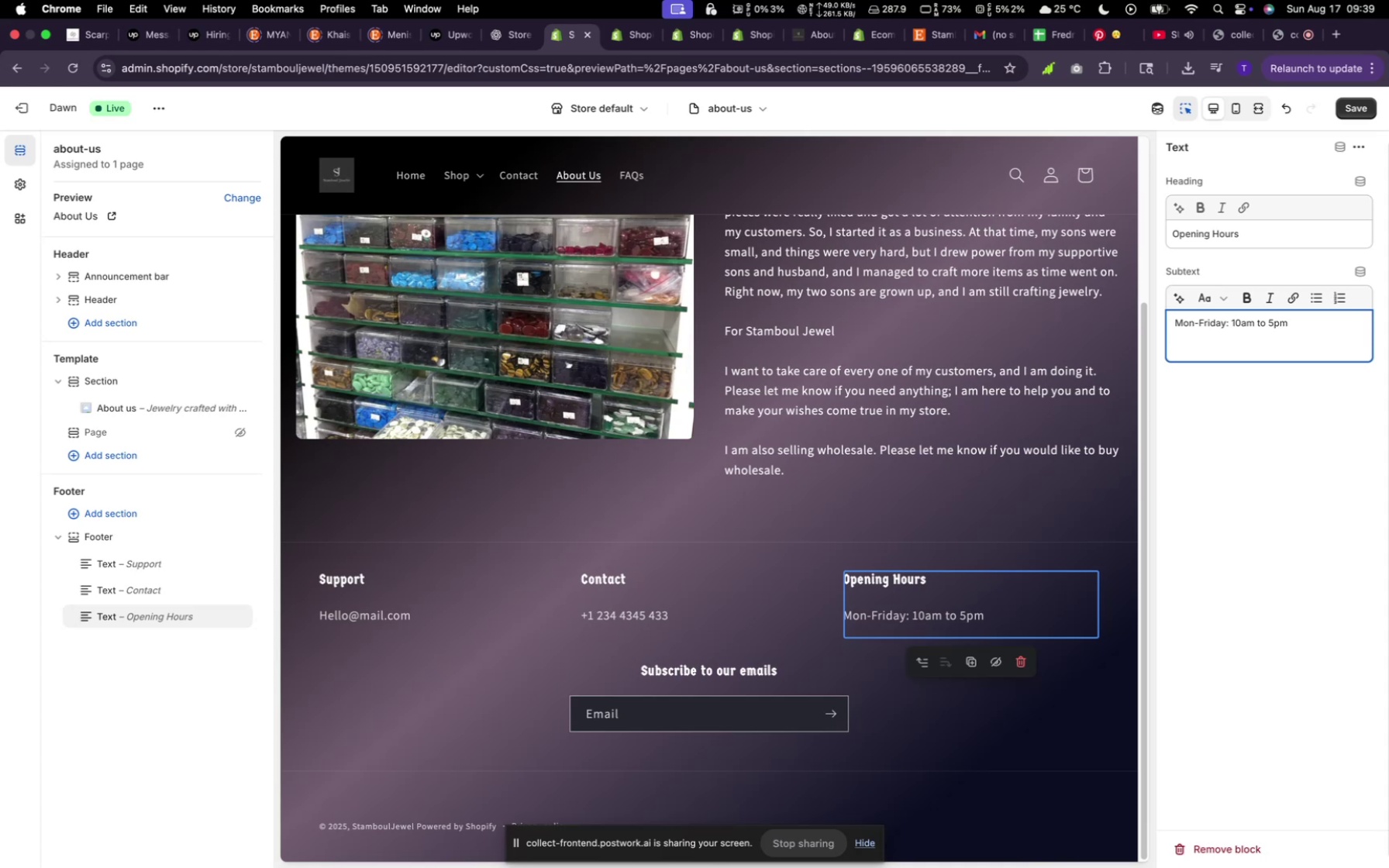 
type(weeksds)
key(Backspace)
key(Backspace)
key(Backspace)
key(Backspace)
type(kends: 111am to 8pm)
 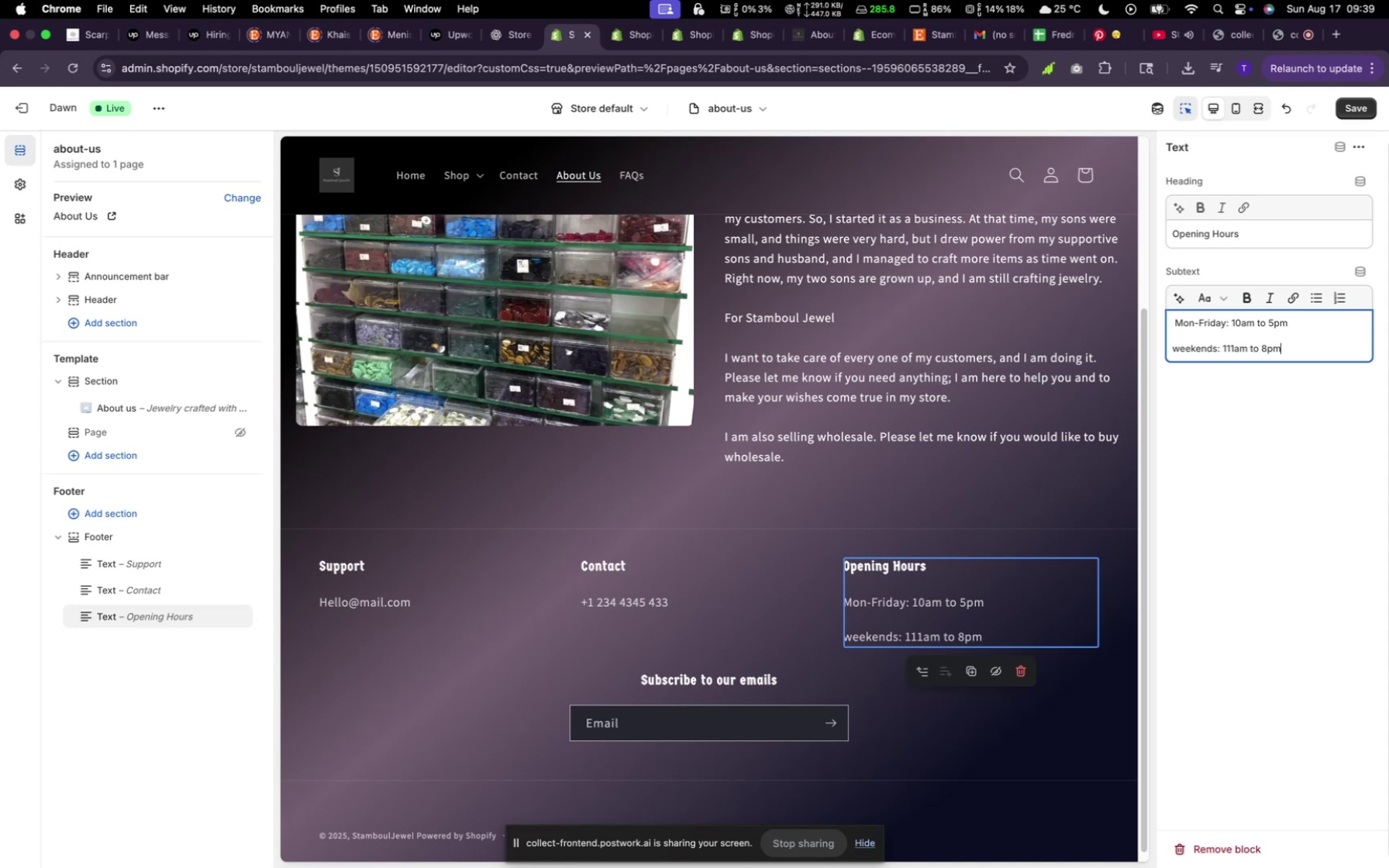 
wait(6.09)
 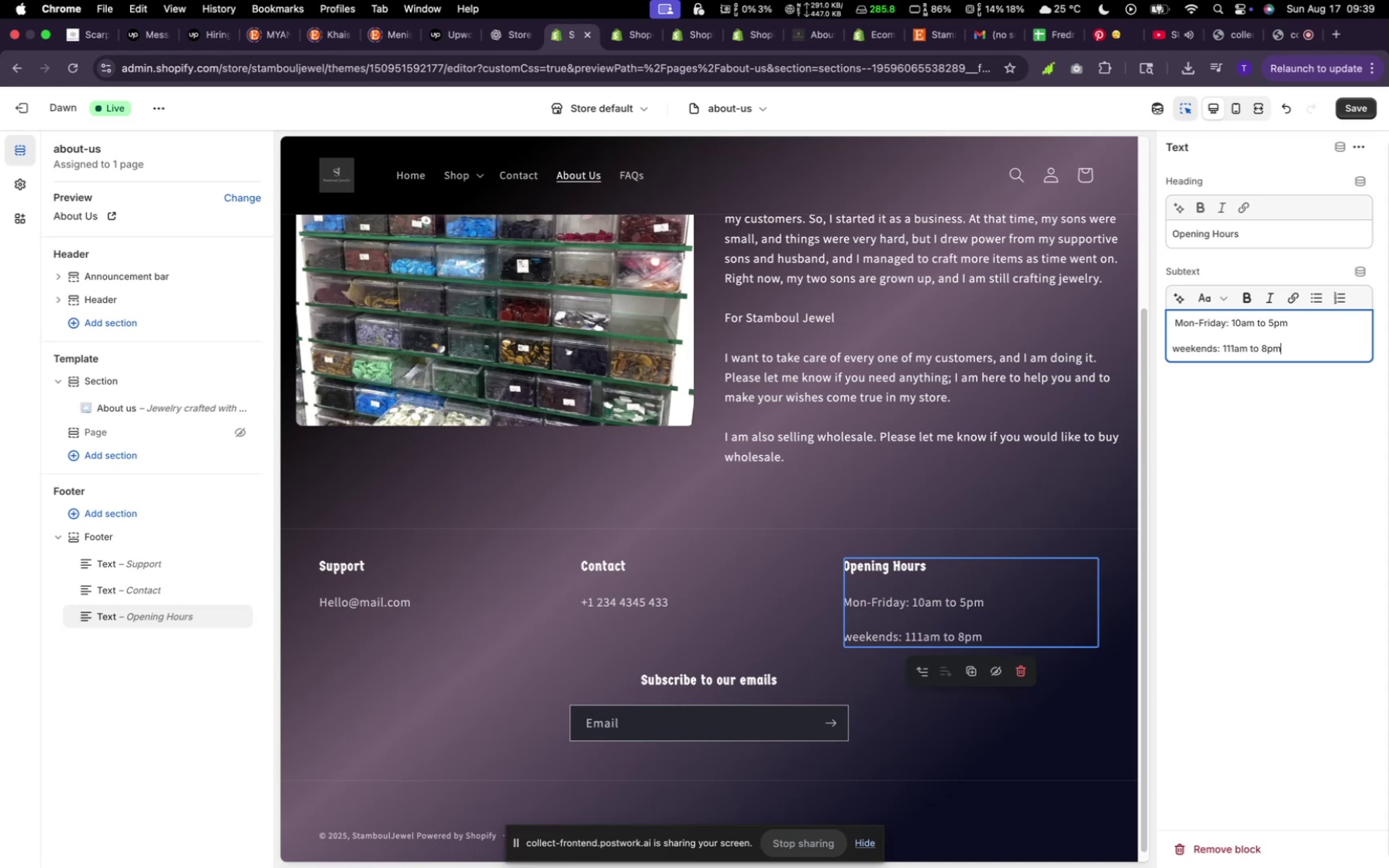 
scroll: coordinate [846, 391], scroll_direction: up, amount: 52.0
 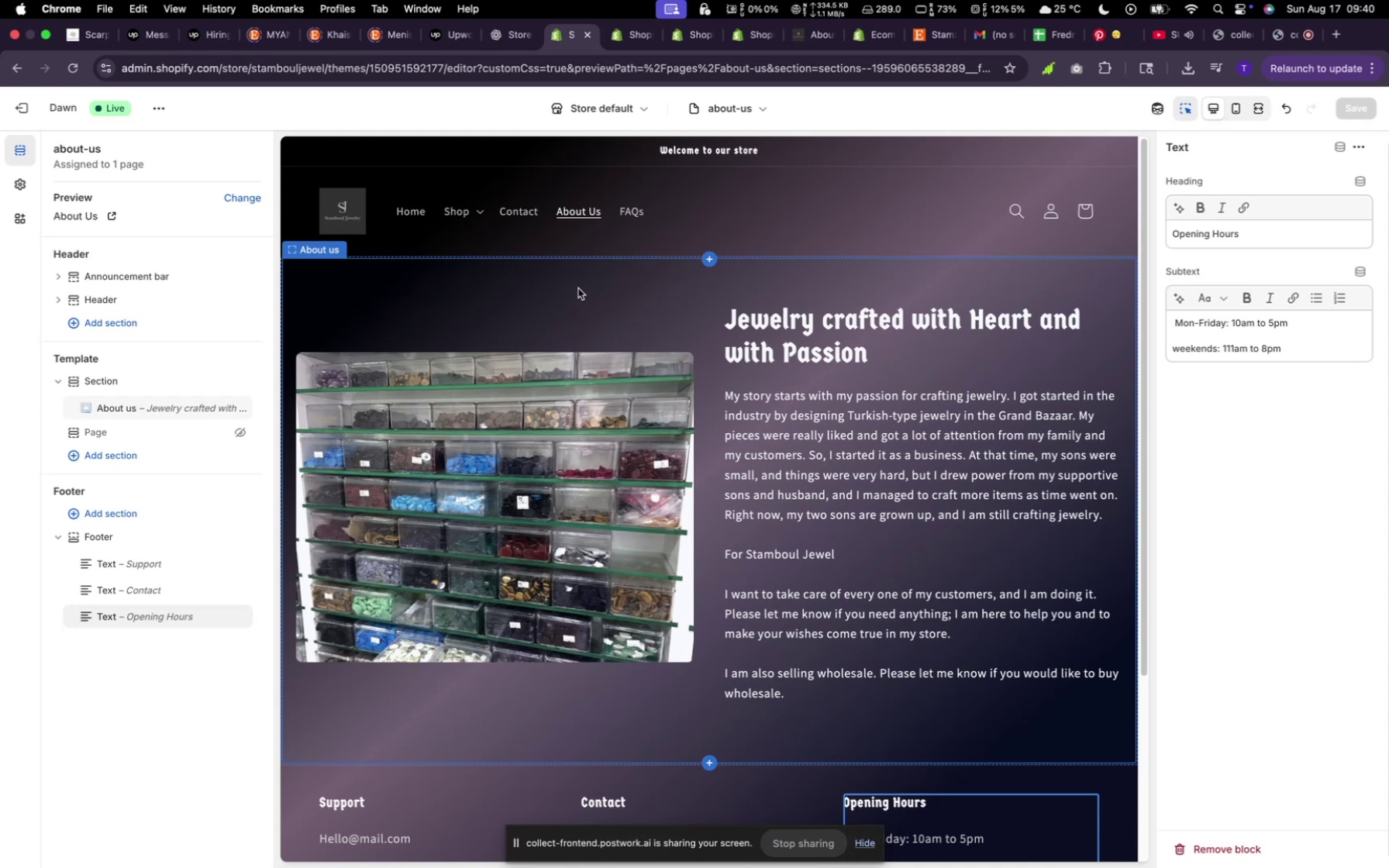 
wait(18.33)
 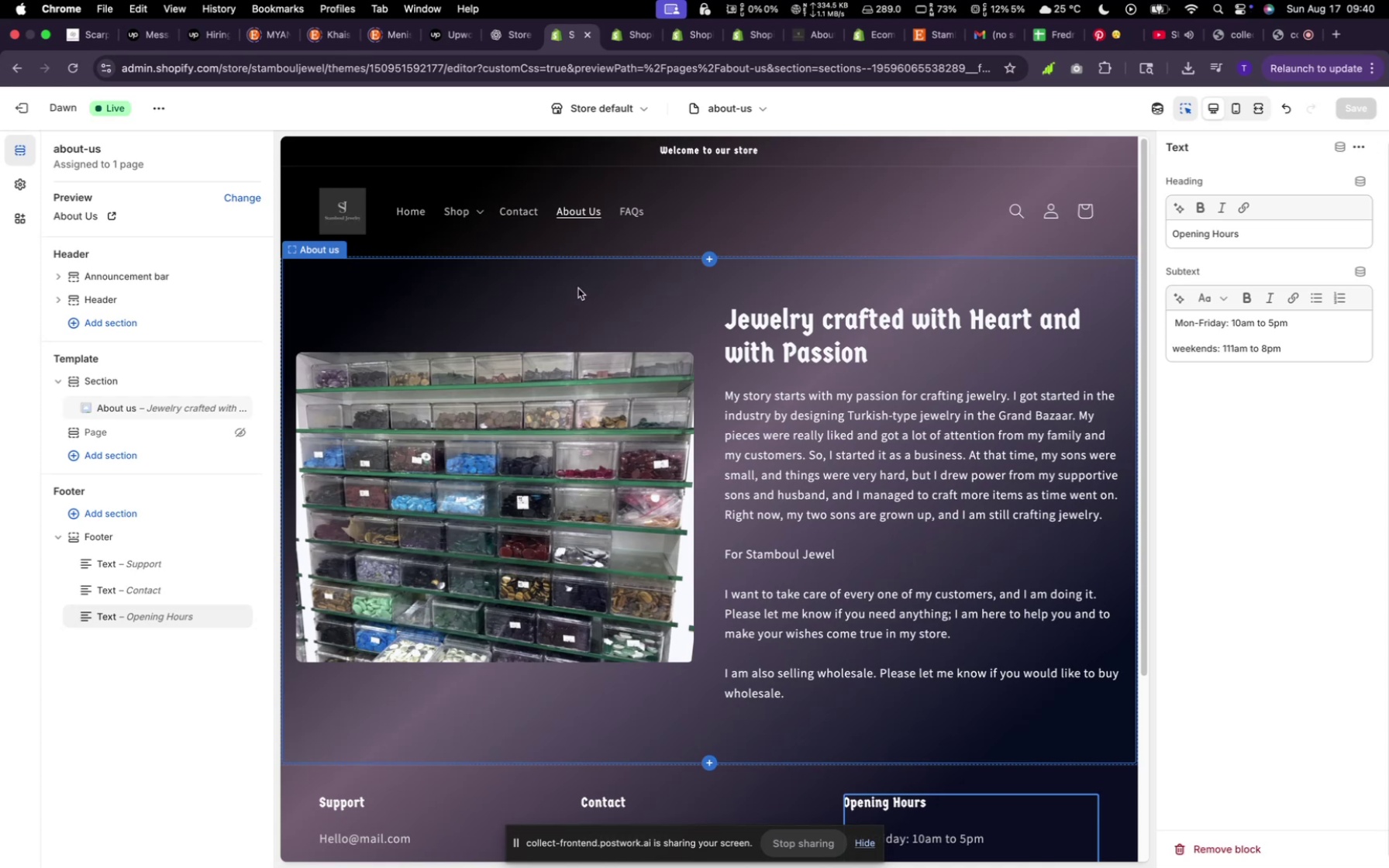 
scroll: coordinate [882, 385], scroll_direction: down, amount: 20.0
 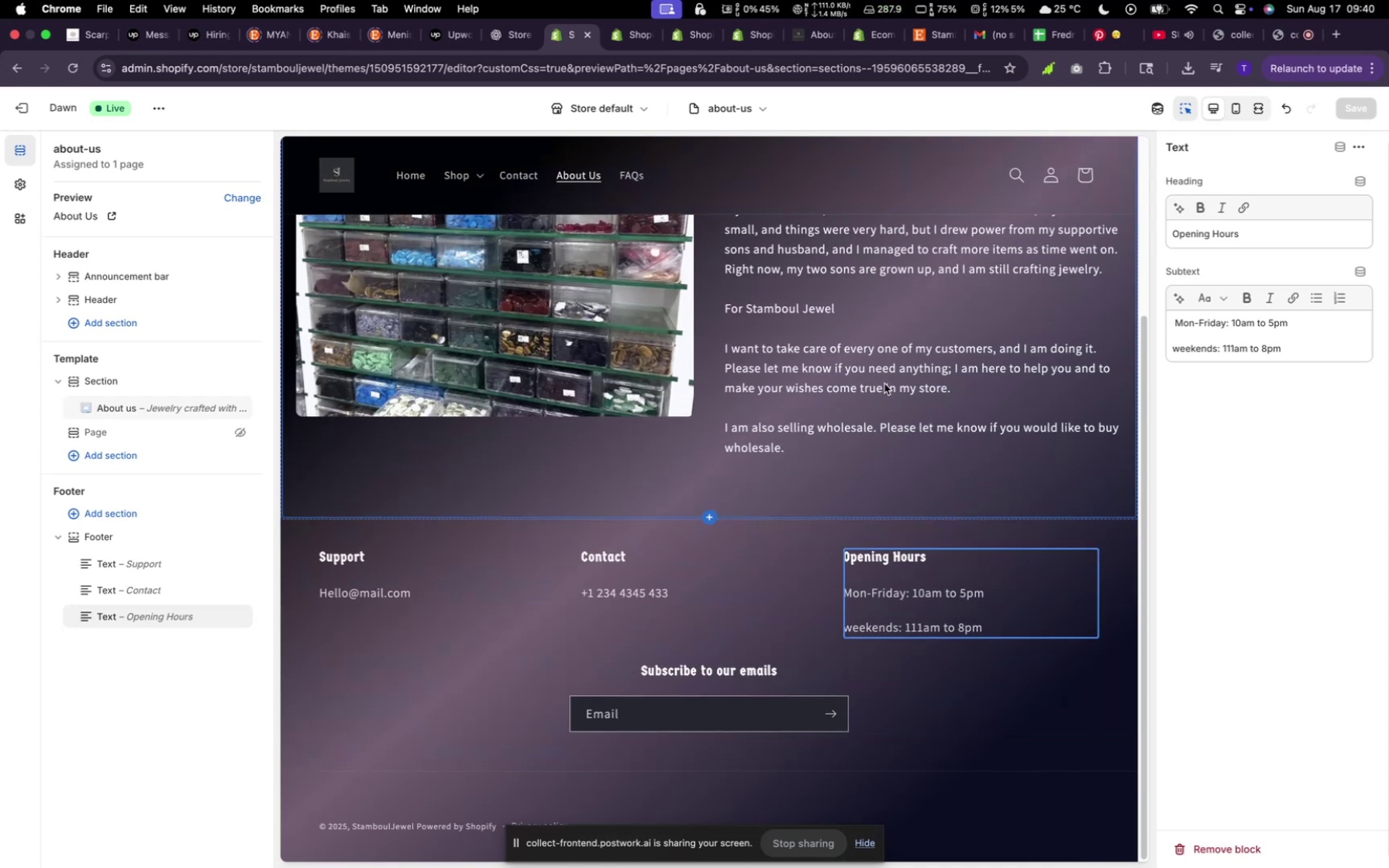 
scroll: coordinate [885, 384], scroll_direction: up, amount: 40.0
 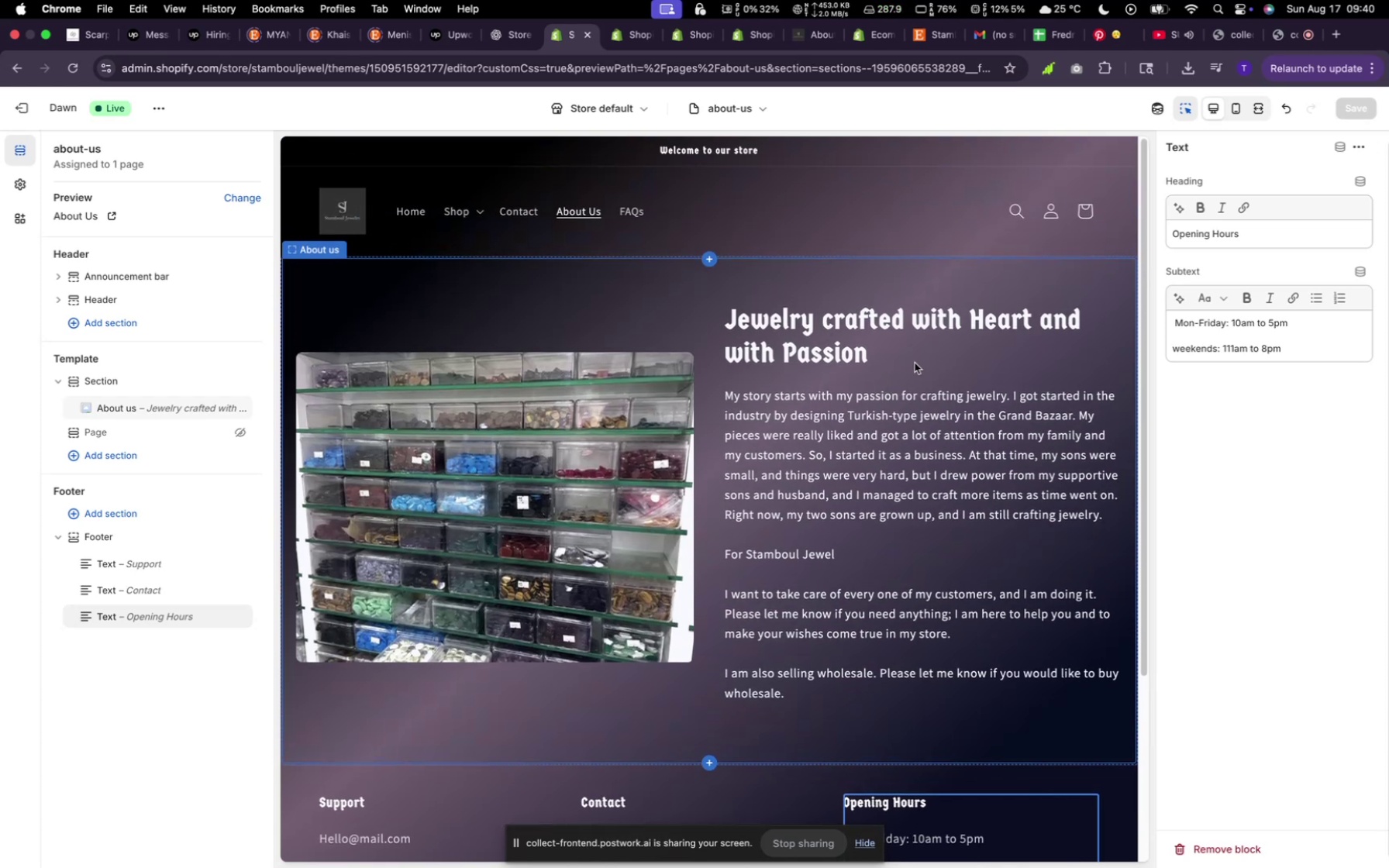 
scroll: coordinate [929, 399], scroll_direction: down, amount: 37.0
 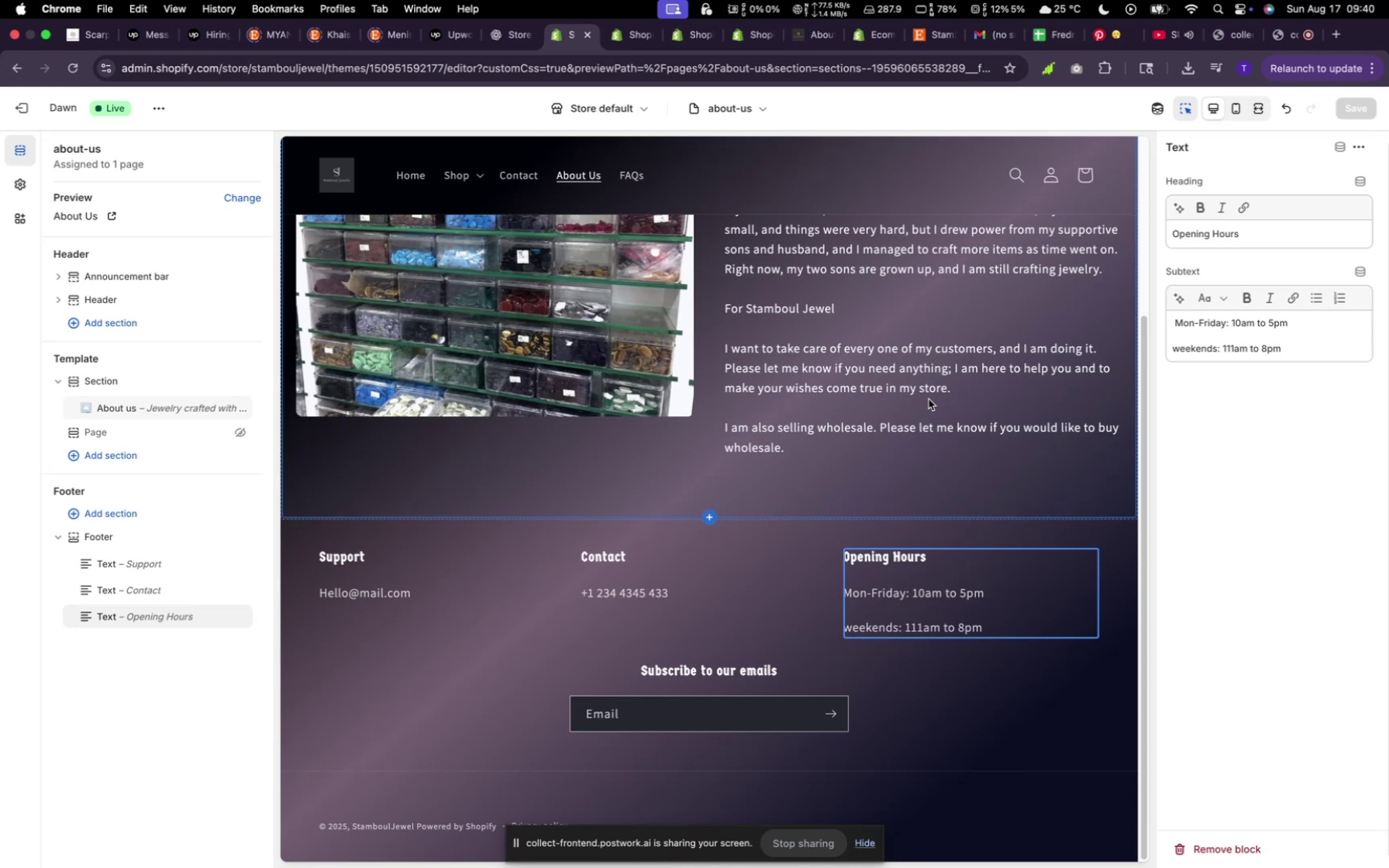 
scroll: coordinate [518, 408], scroll_direction: up, amount: 15.0
 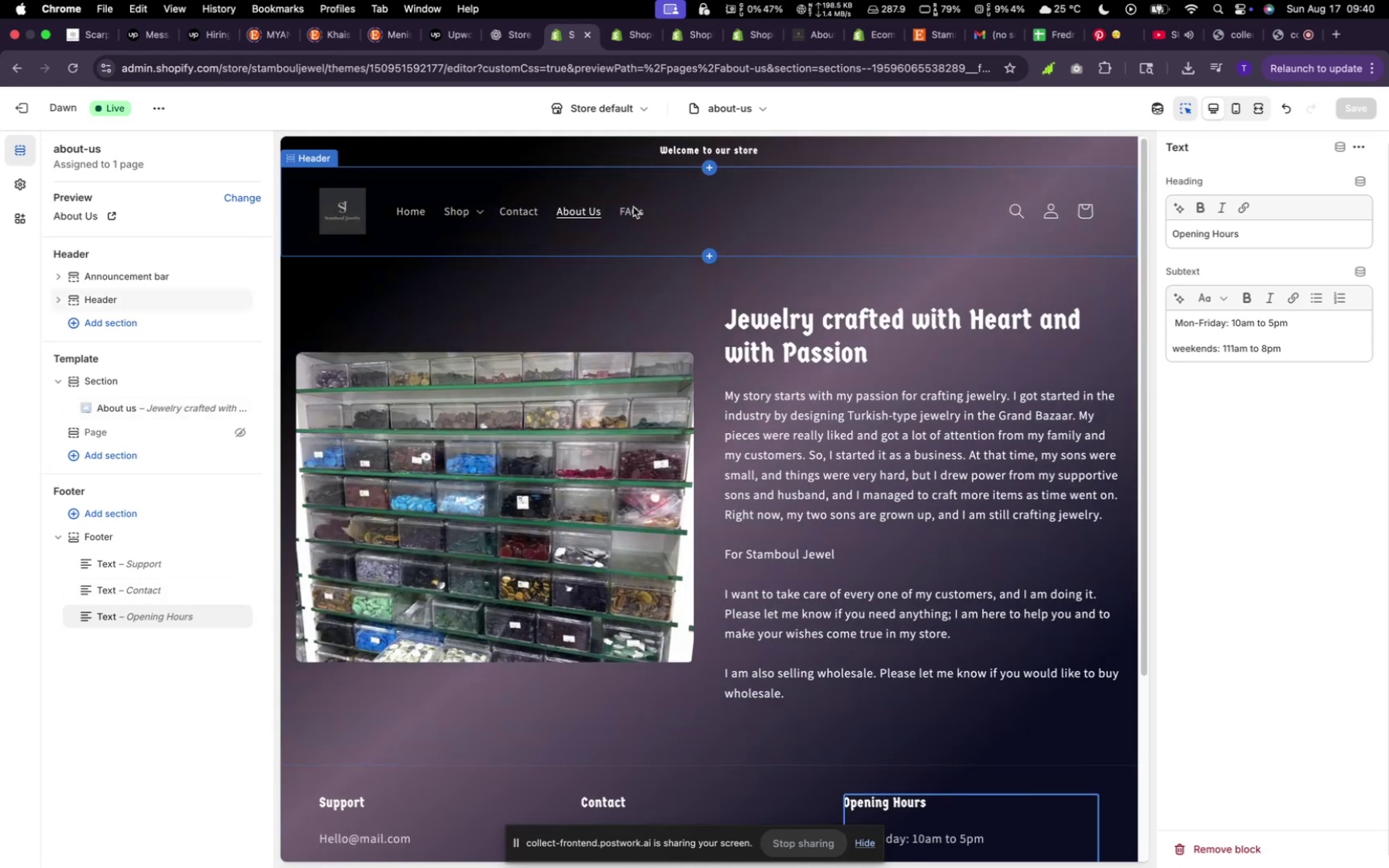 
left_click([632, 208])
 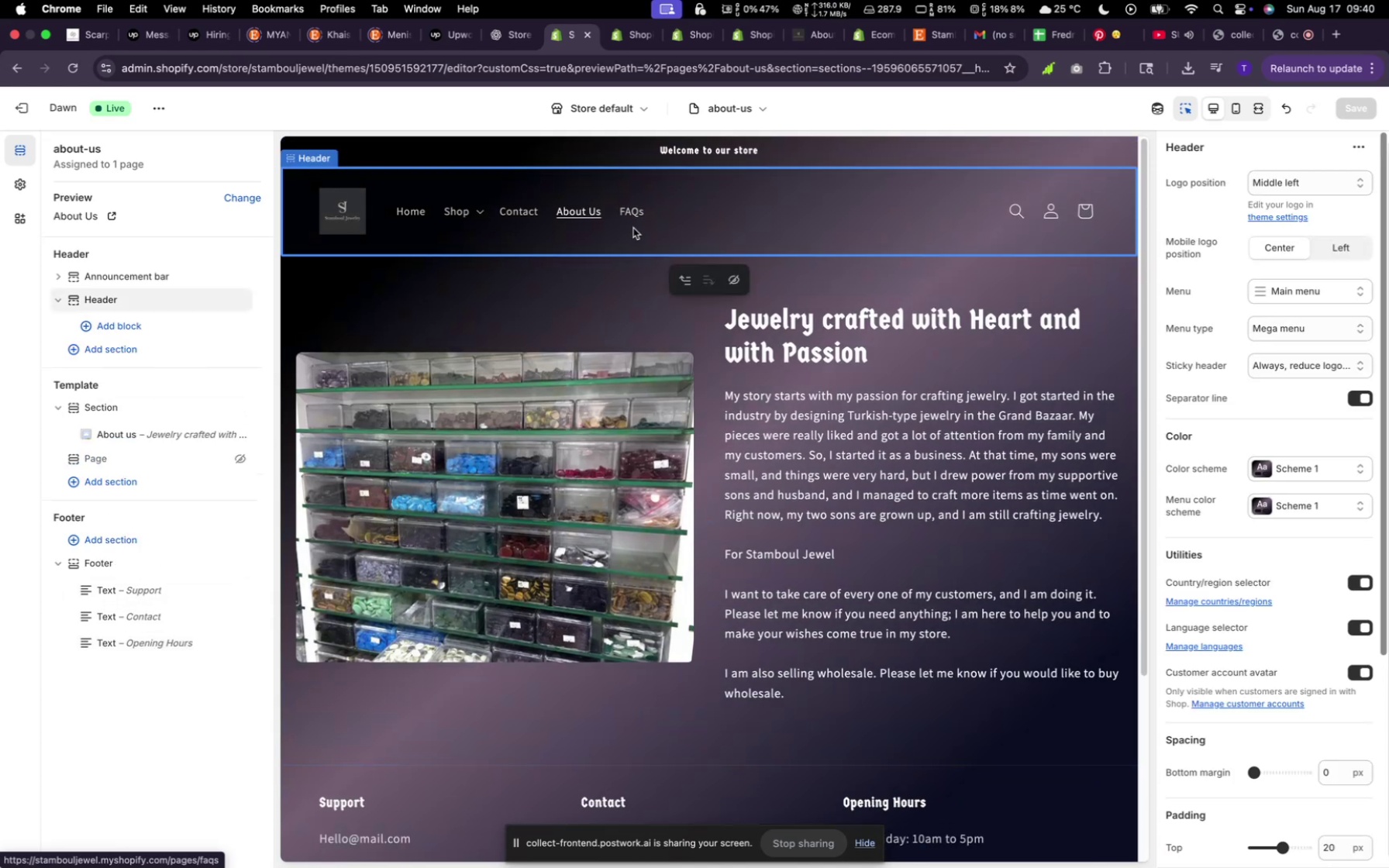 
left_click([643, 221])
 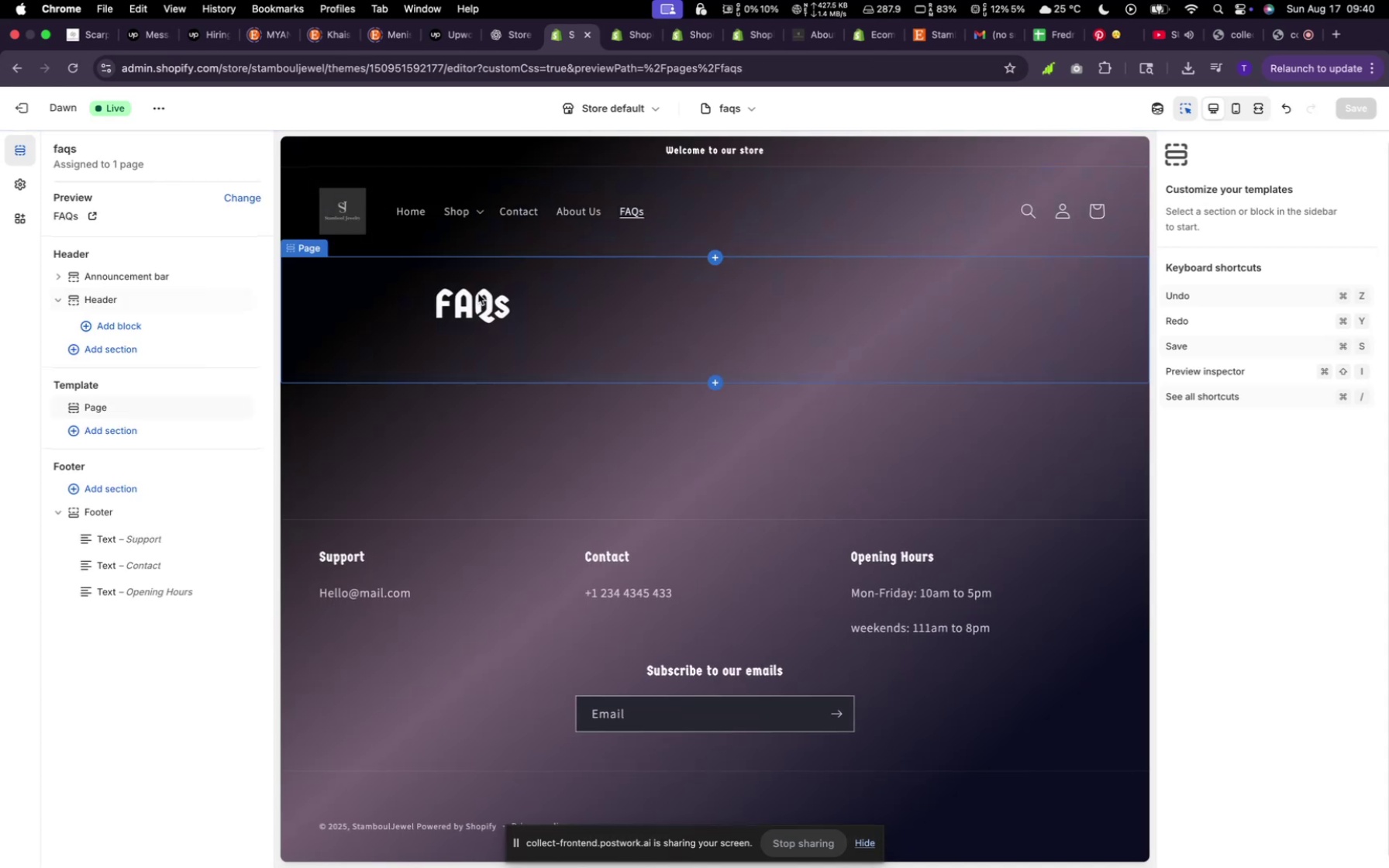 
wait(5.92)
 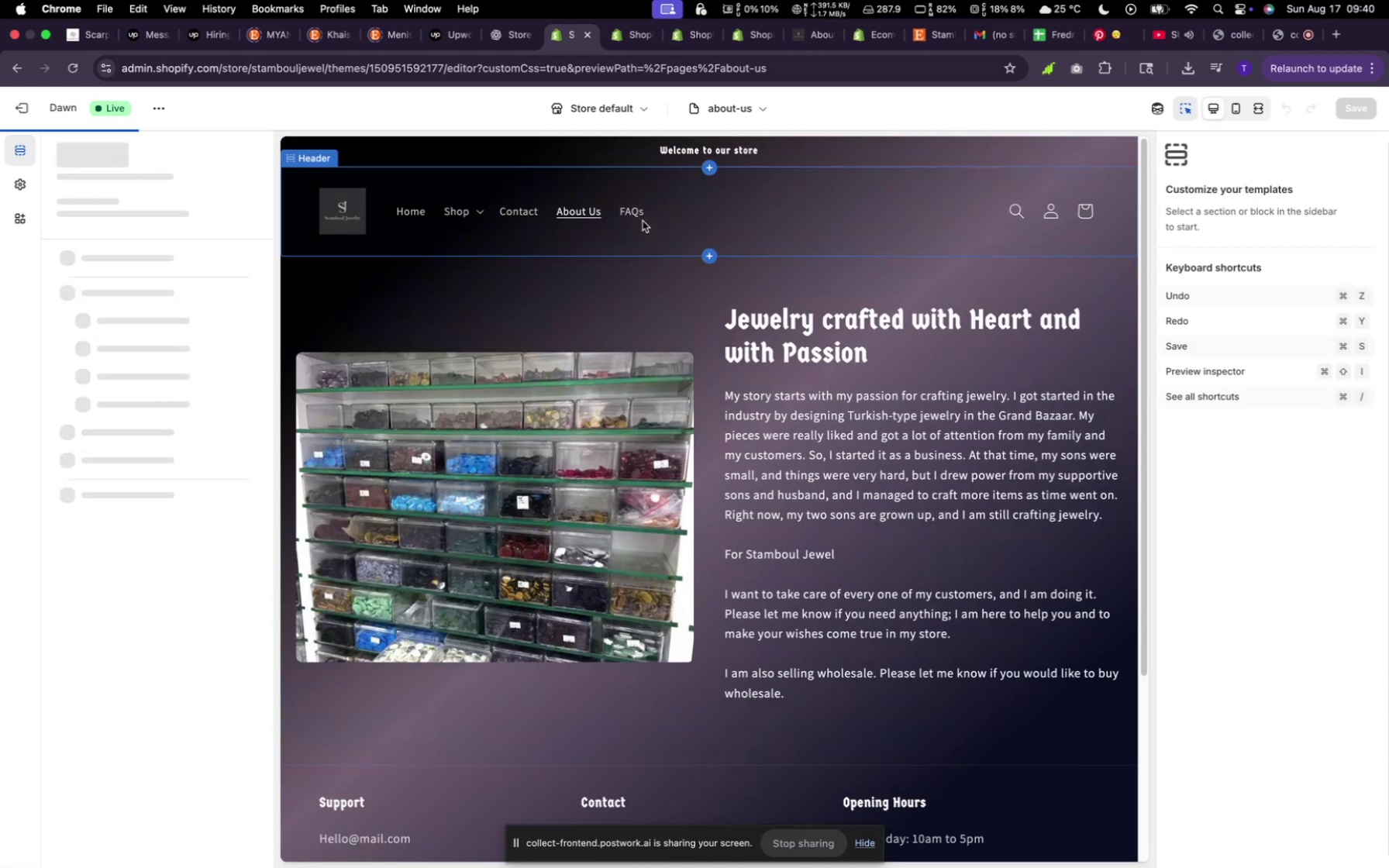 
left_click([153, 426])
 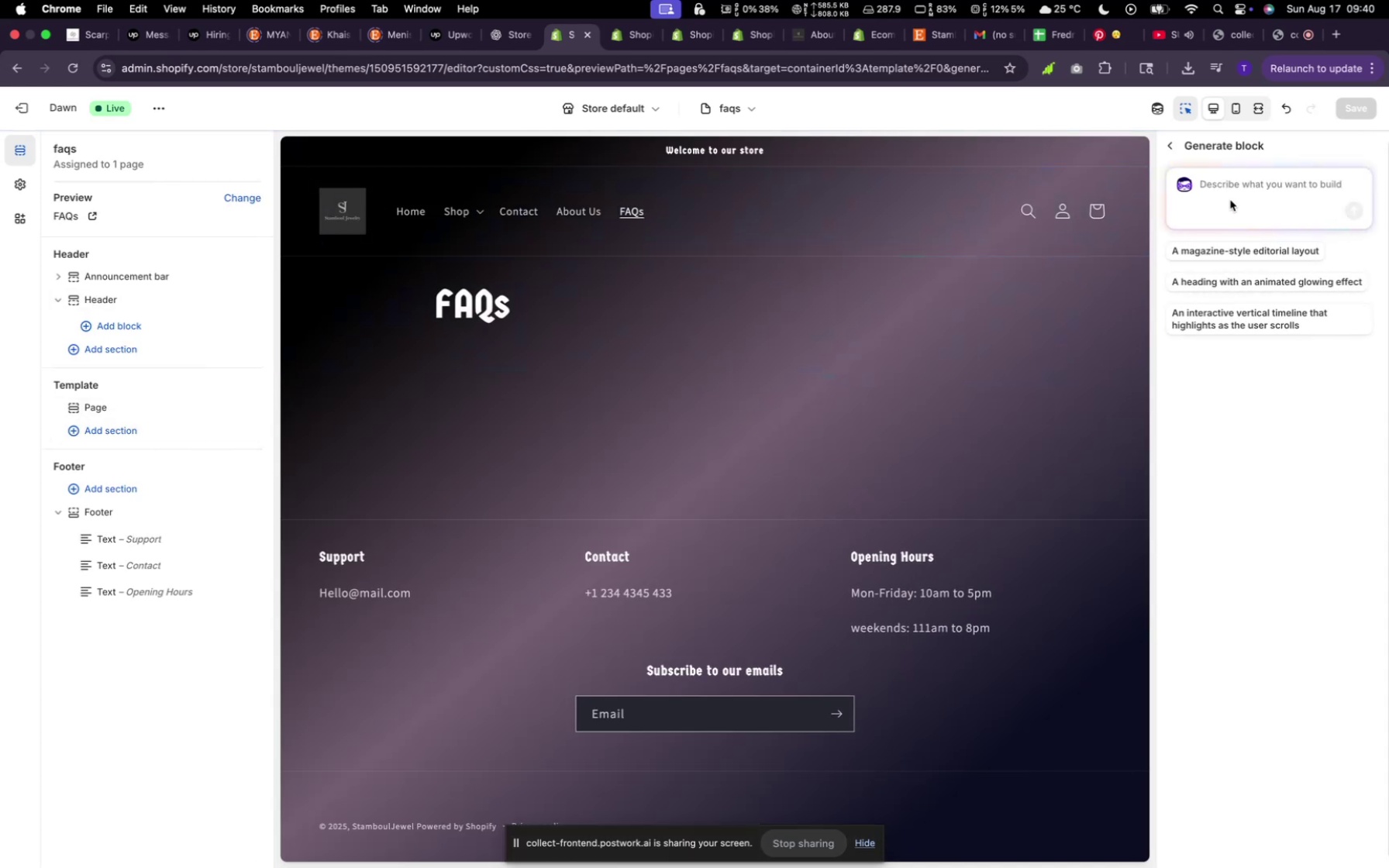 
type(Beautiful Fa)
 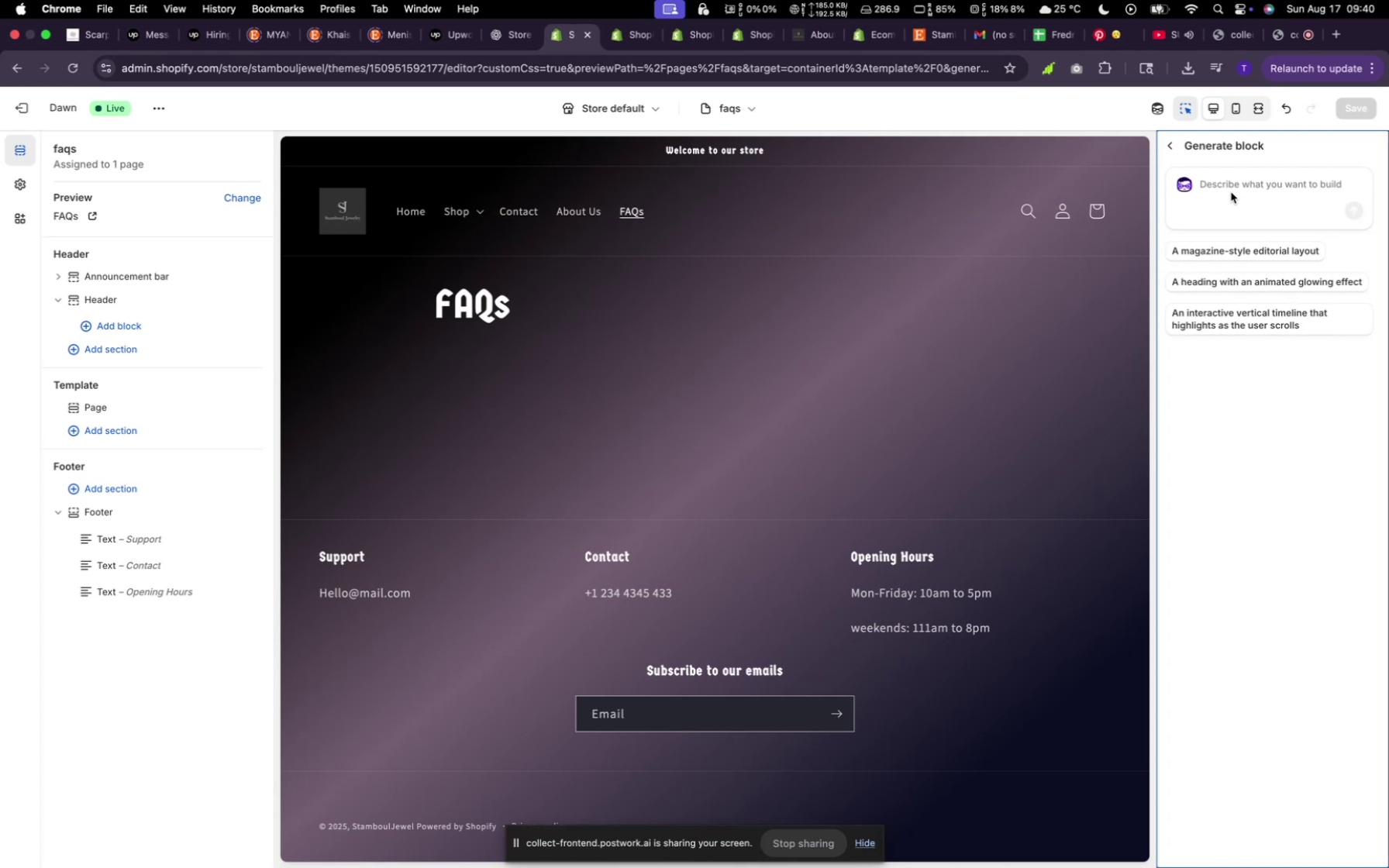 
left_click([1325, 218])
 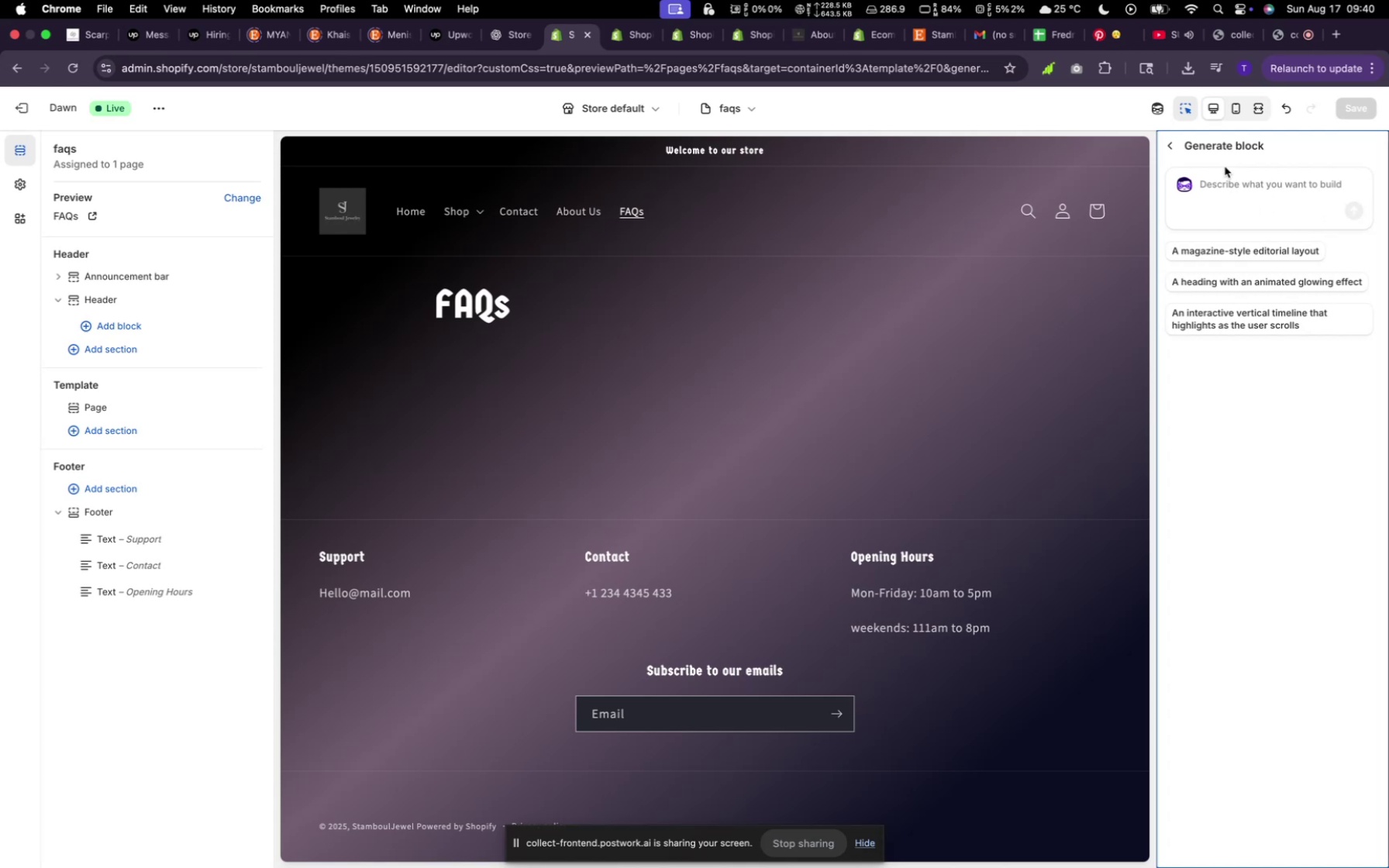 
left_click_drag(start_coordinate=[1227, 174], to_coordinate=[1228, 178])
 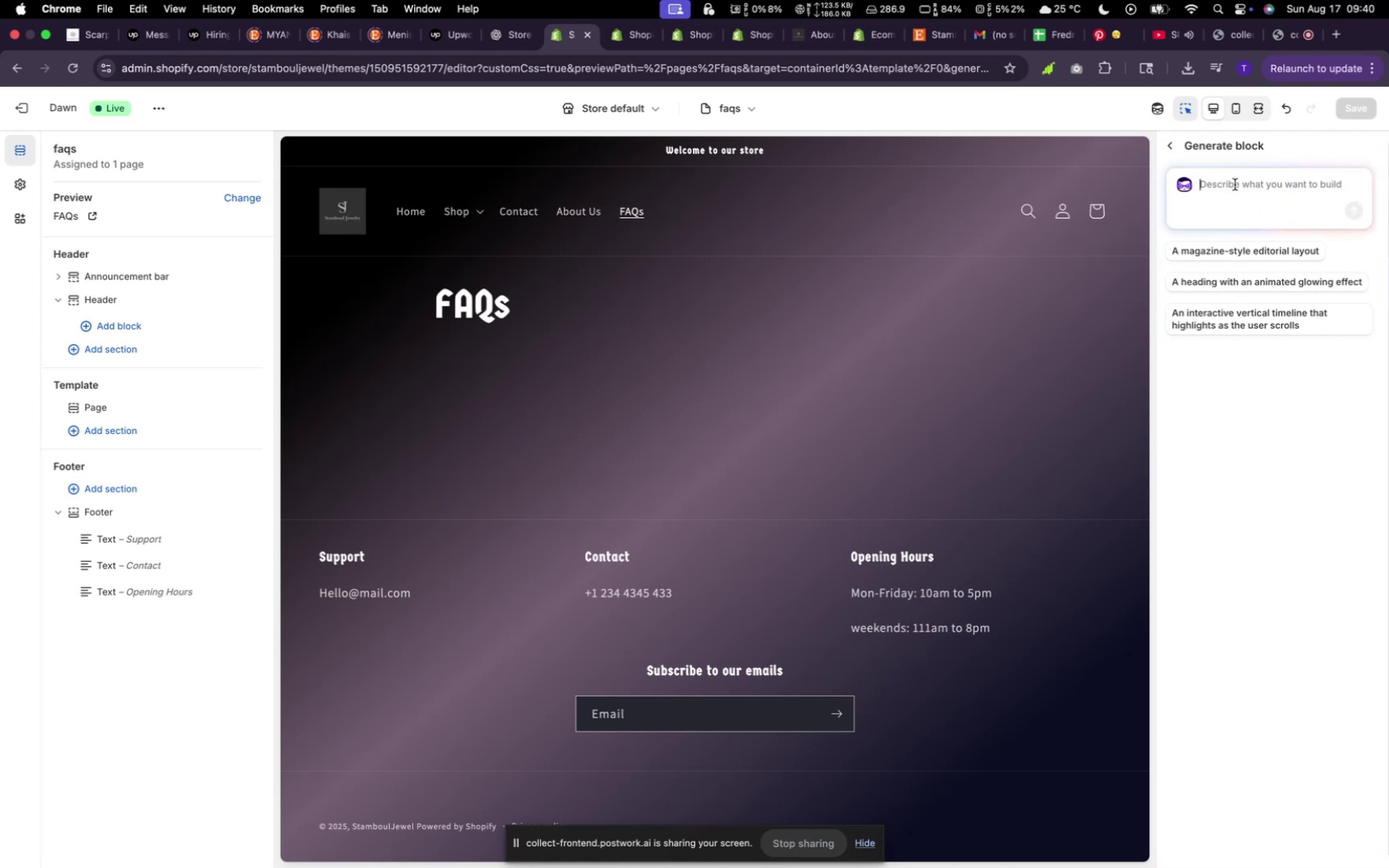 
type(I need a )
 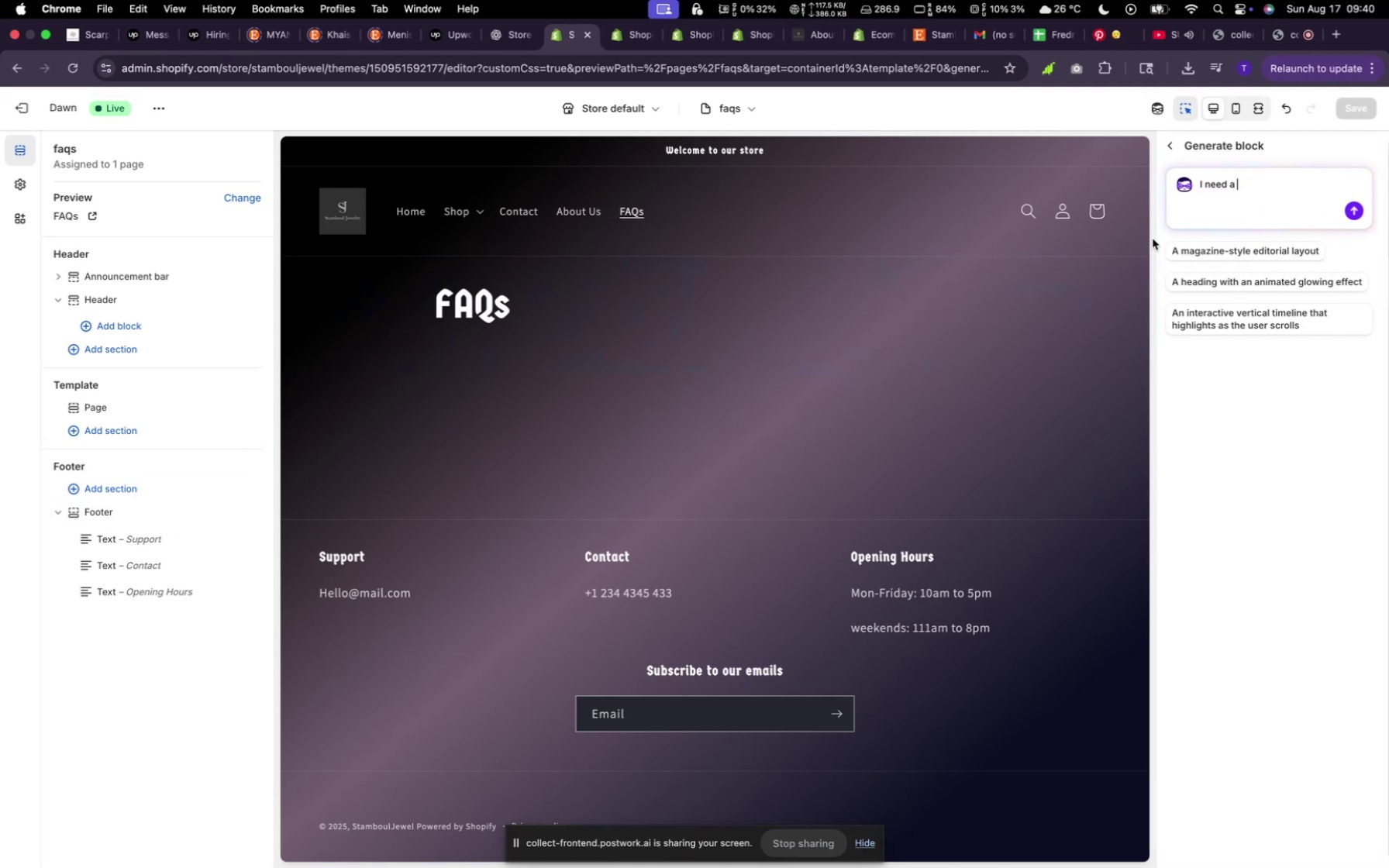 
type(beautiful Faqs Section, like 5)
 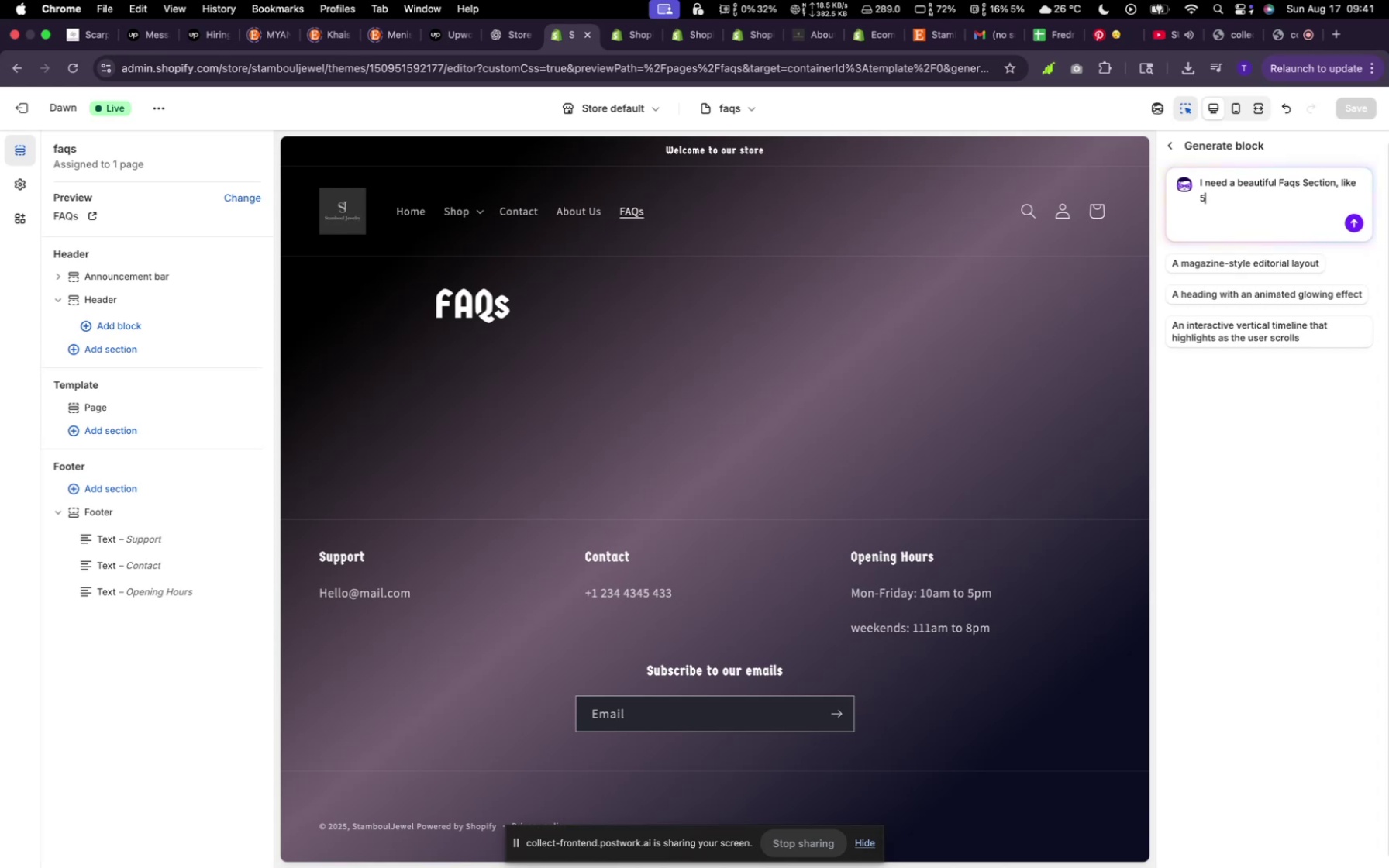 
key(Enter)
 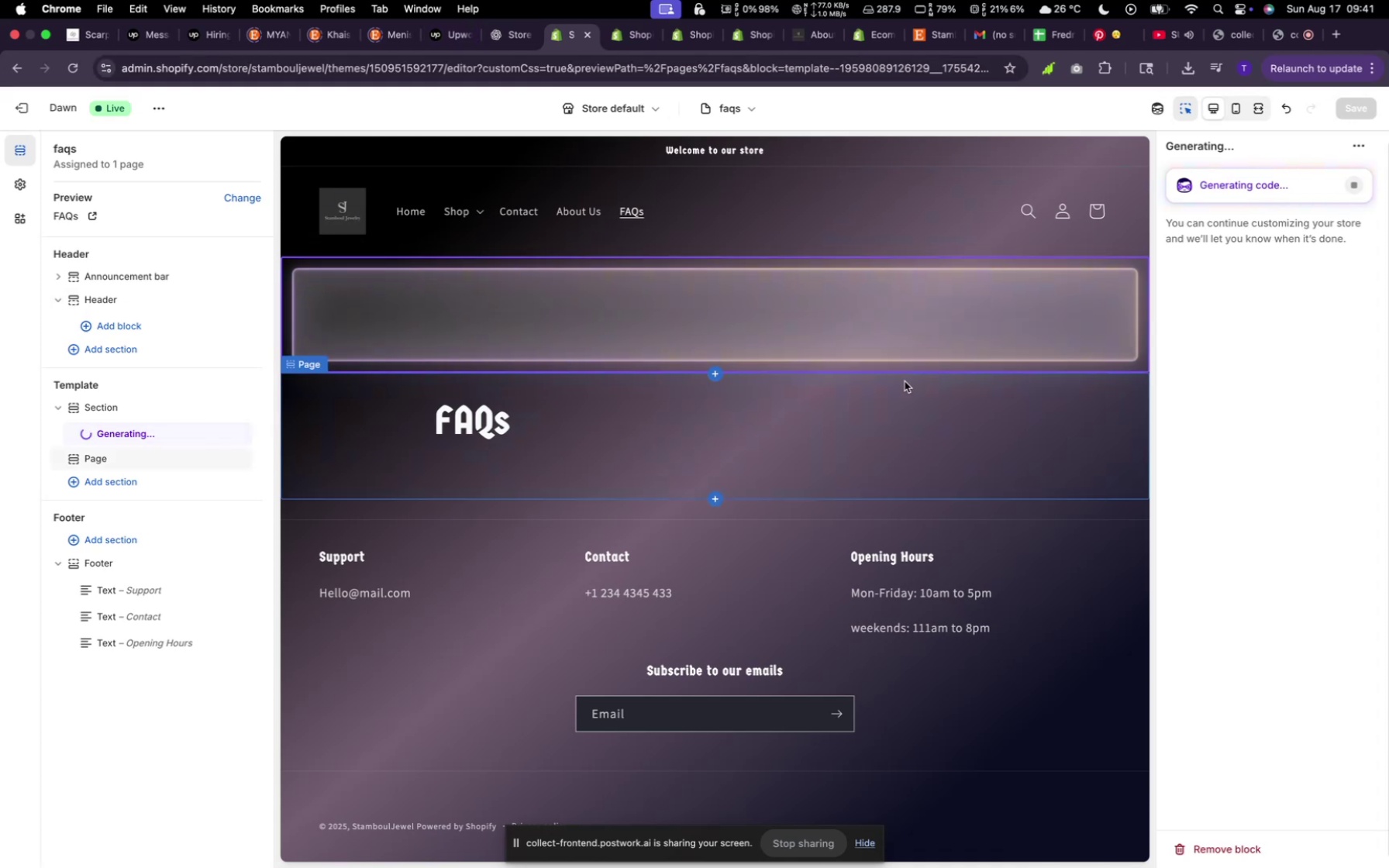 
wait(14.86)
 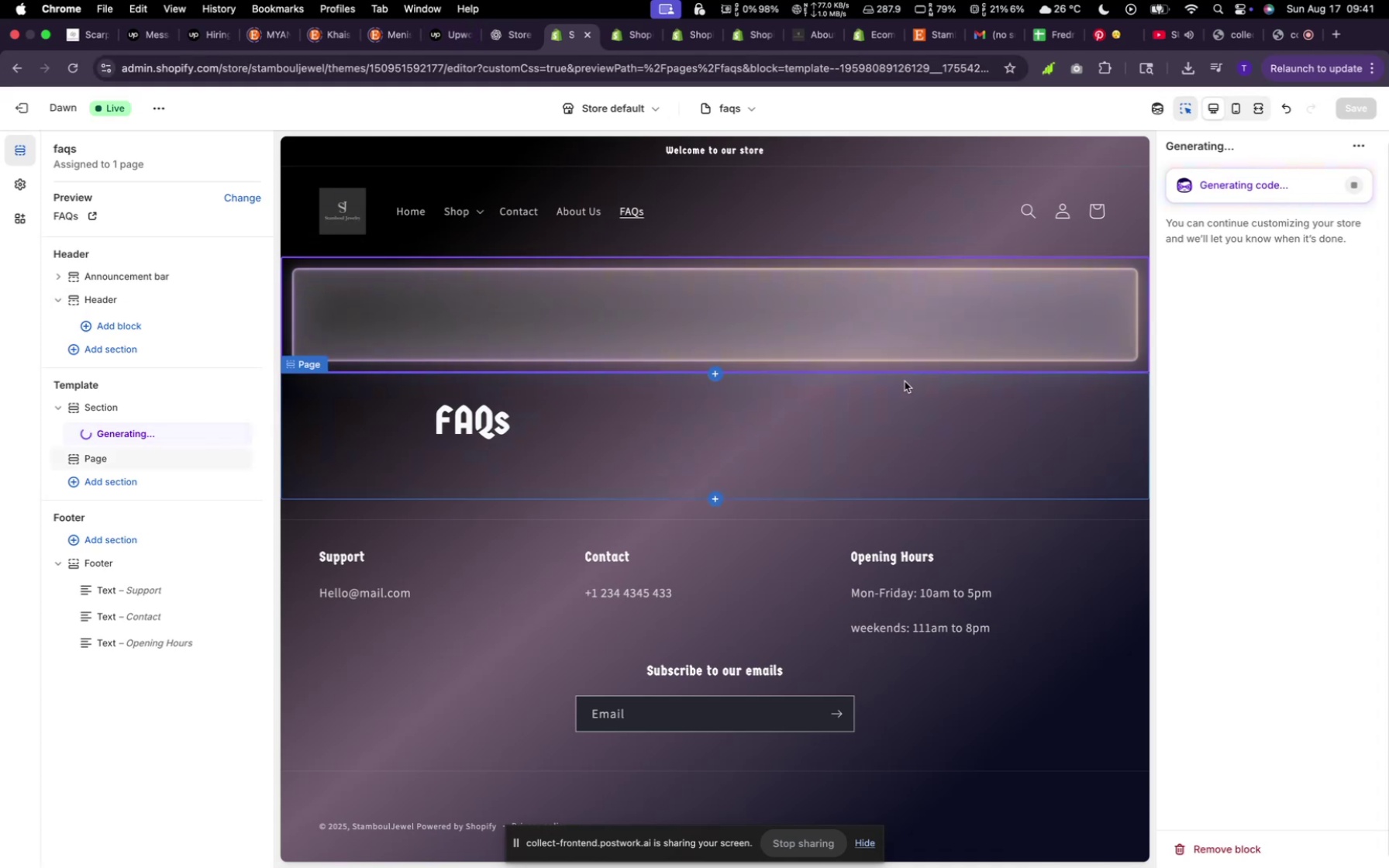 
scroll: coordinate [913, 320], scroll_direction: down, amount: 3.0
 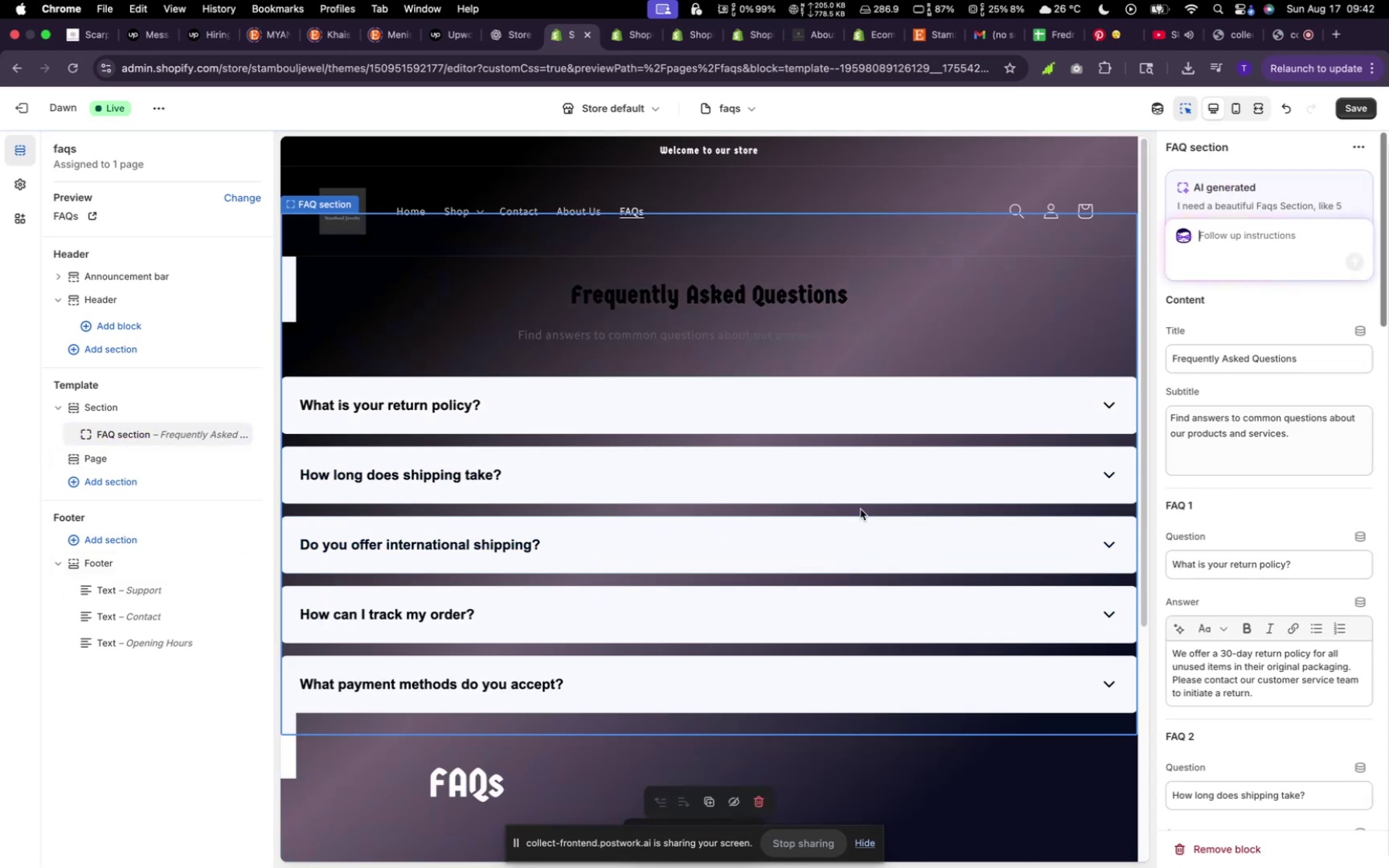 
wait(44.41)
 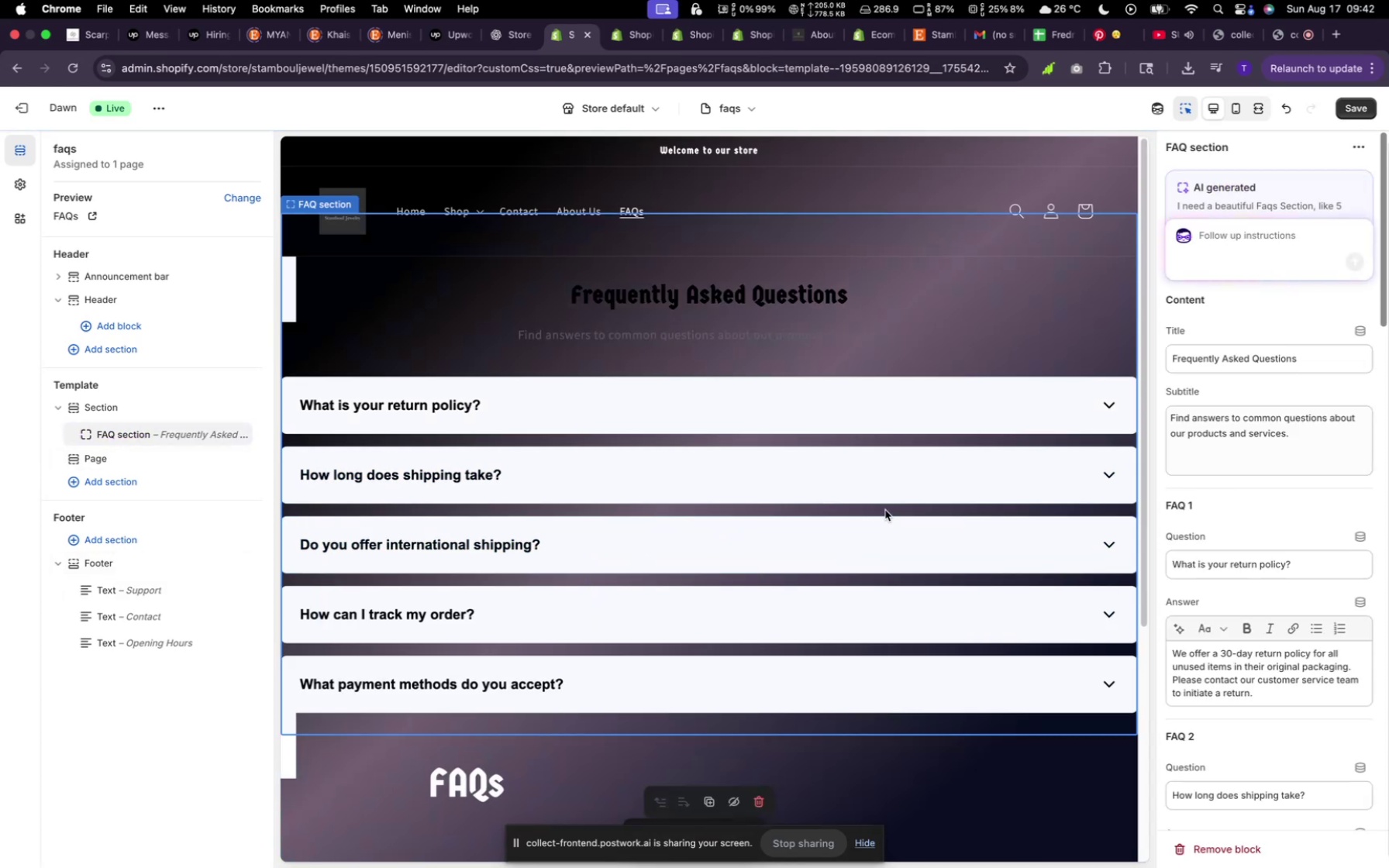 
type(Another ui, i dont like this one)
 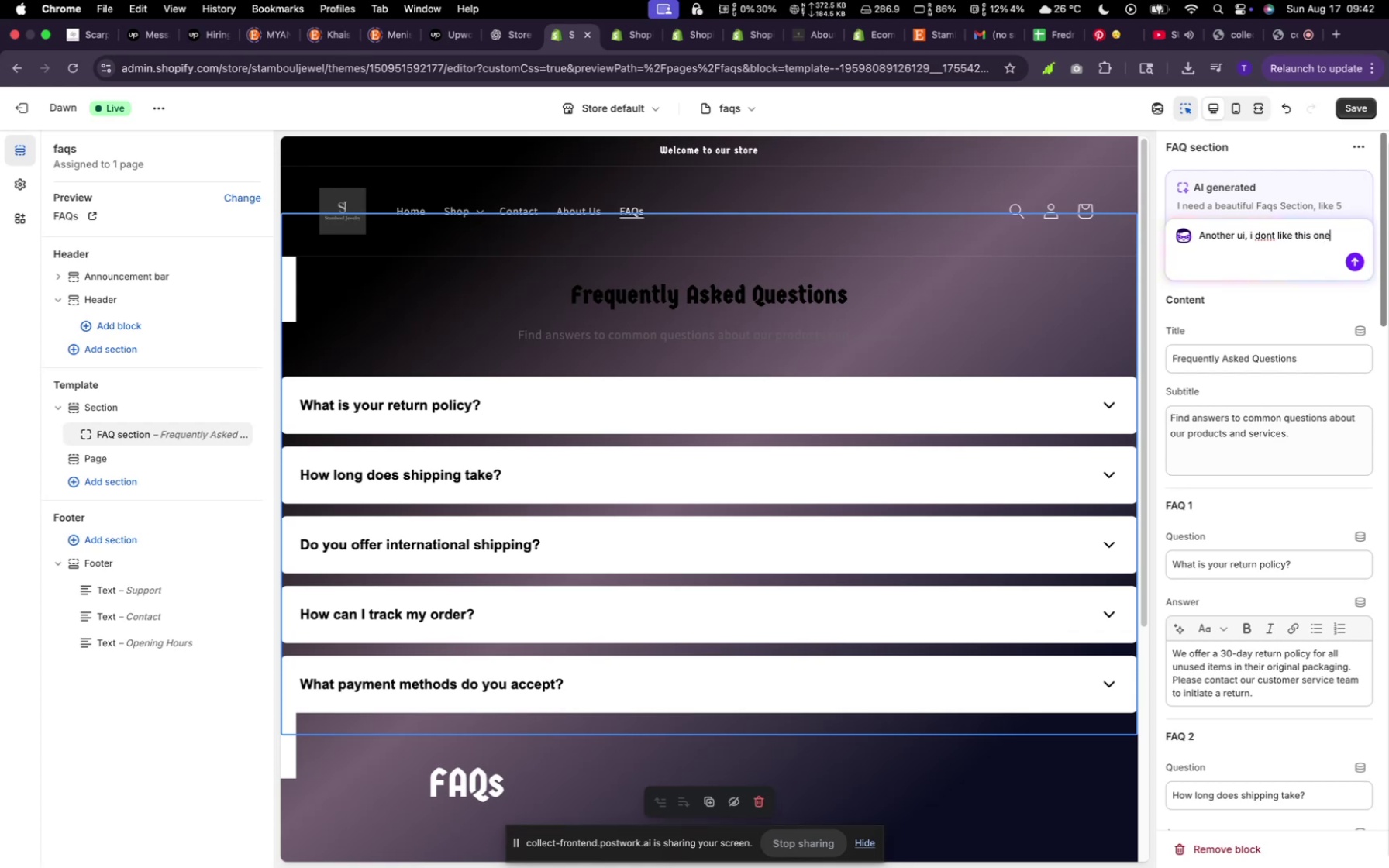 
key(Enter)
 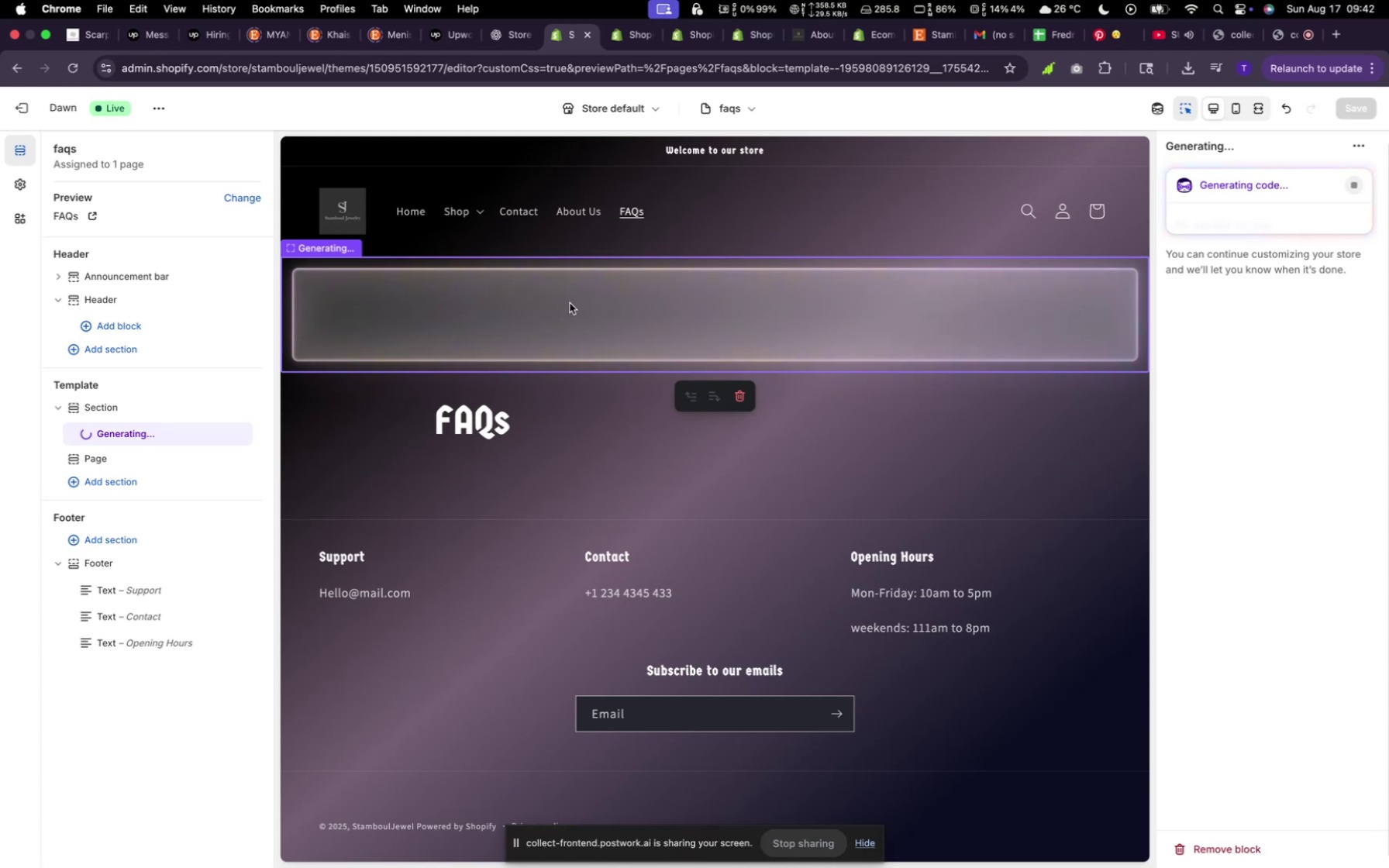 
wait(36.79)
 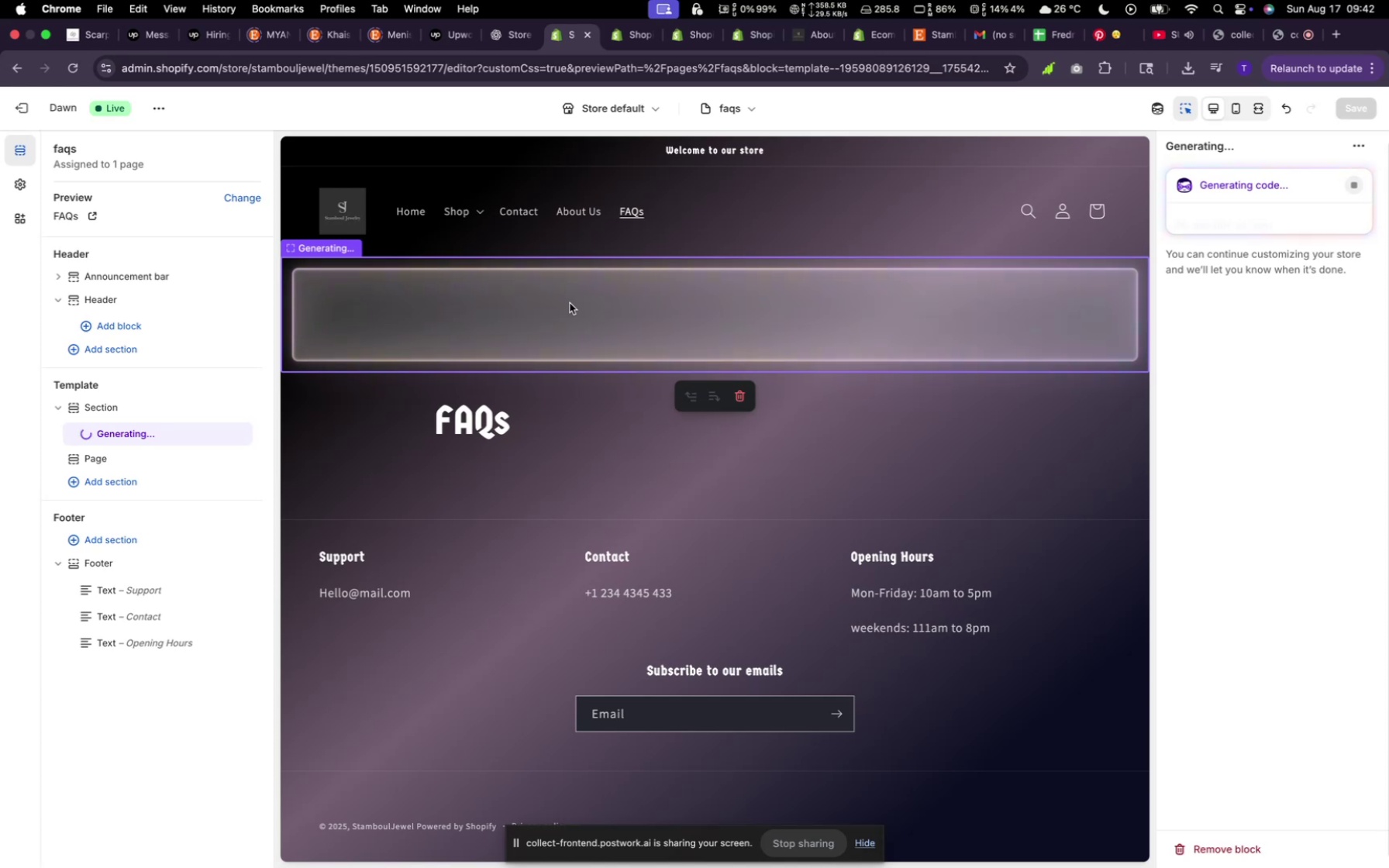 
mouse_move([742, 383])
 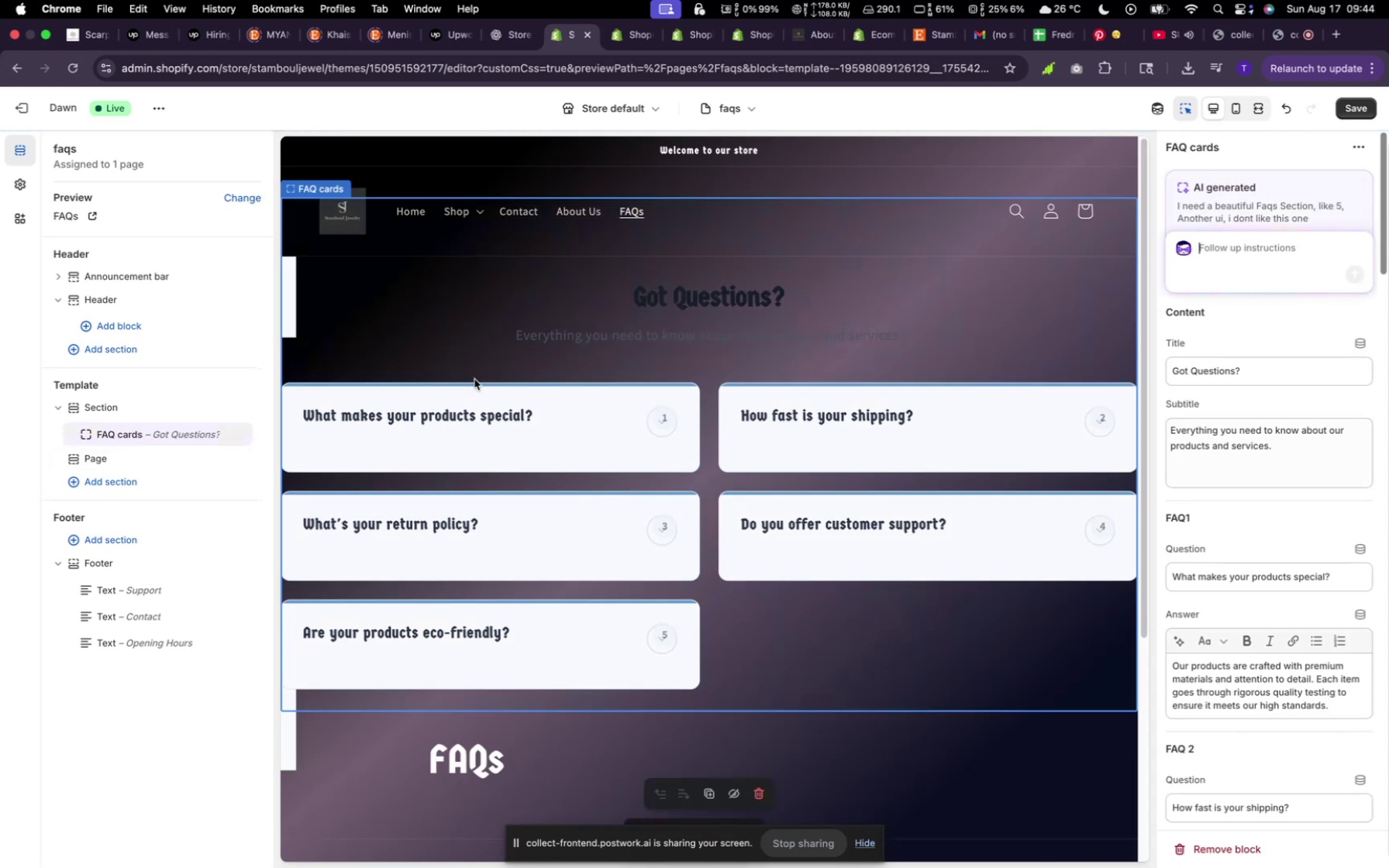 
wait(70.89)
 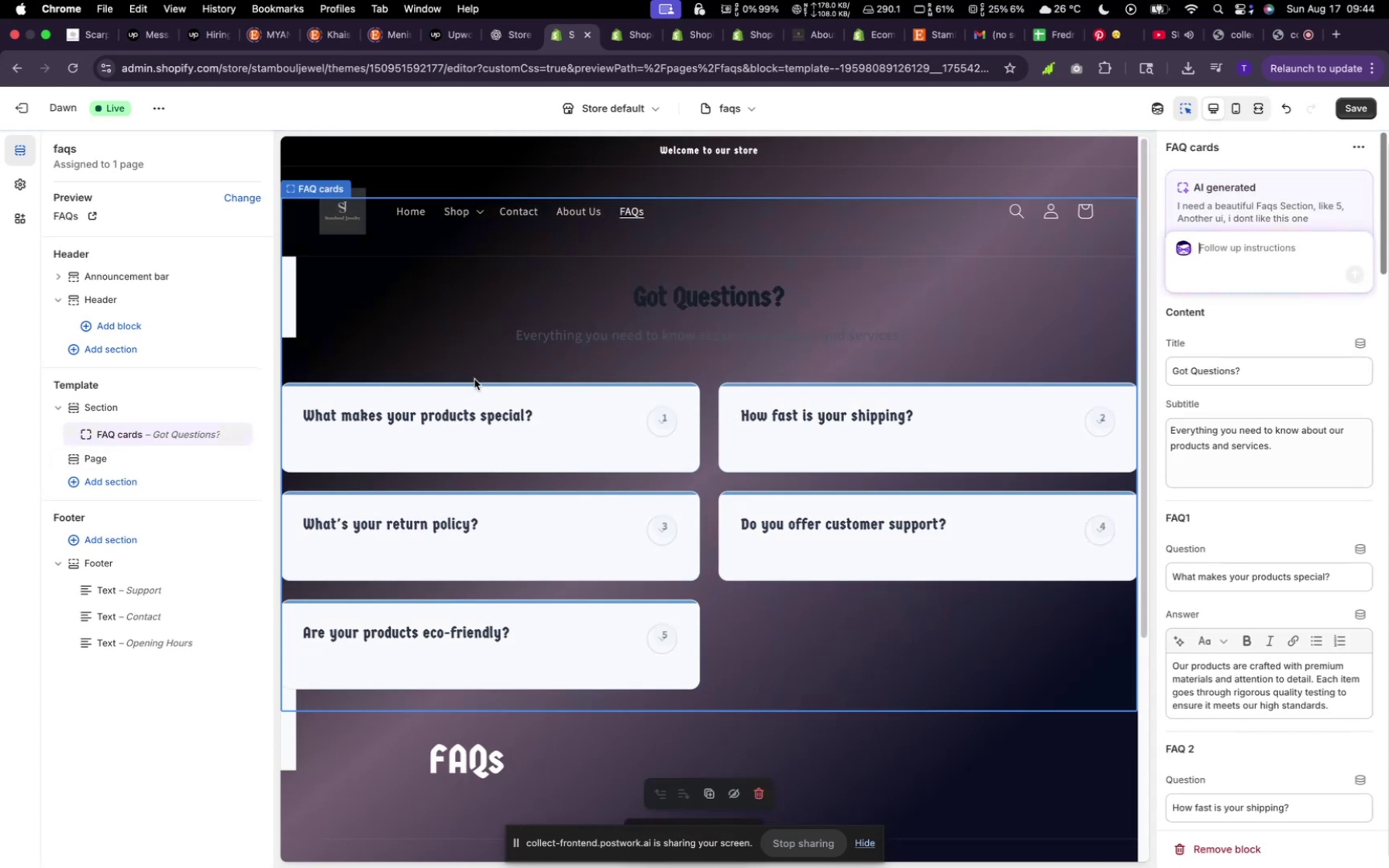 
right_click([120, 434])
 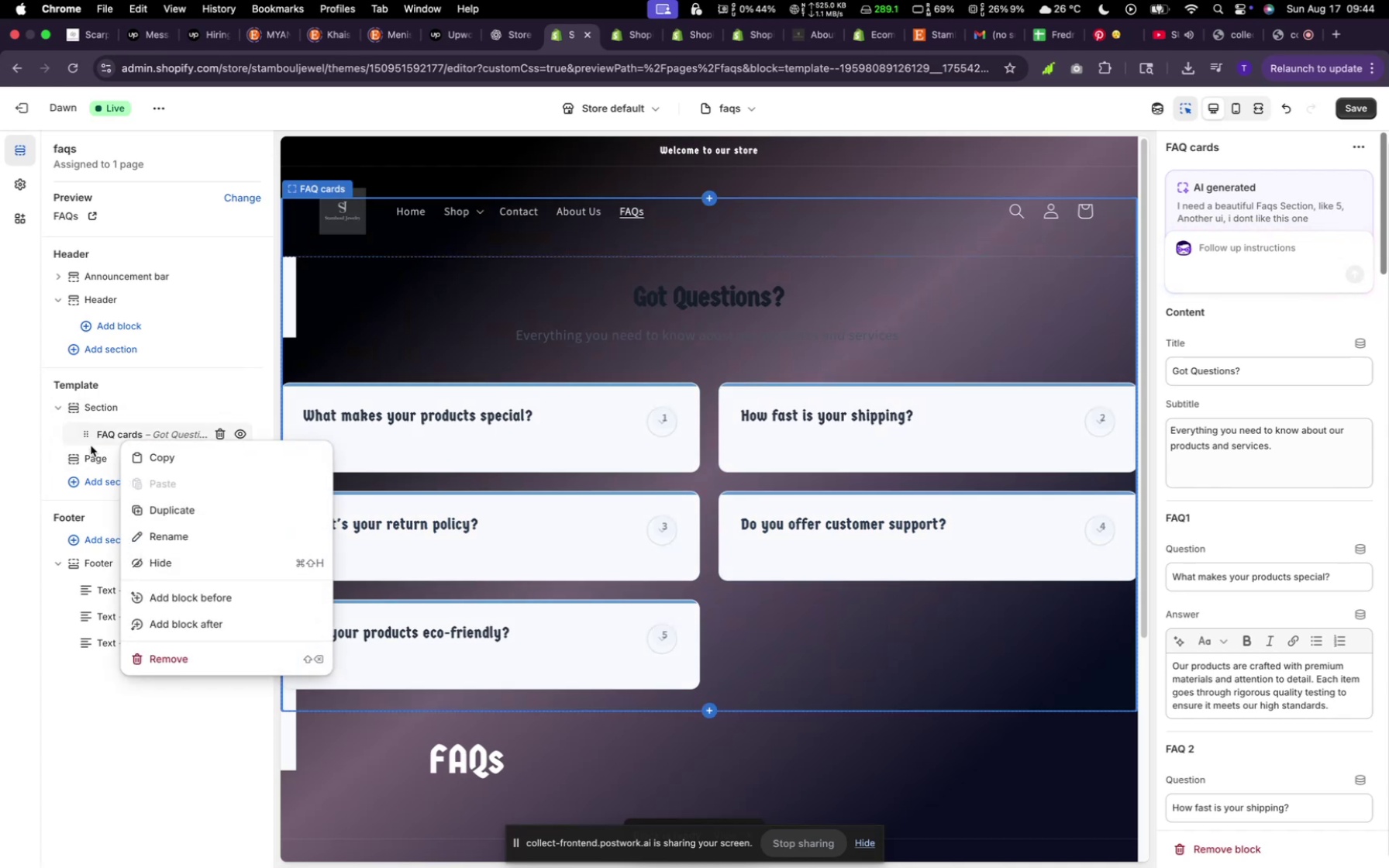 
left_click([93, 437])
 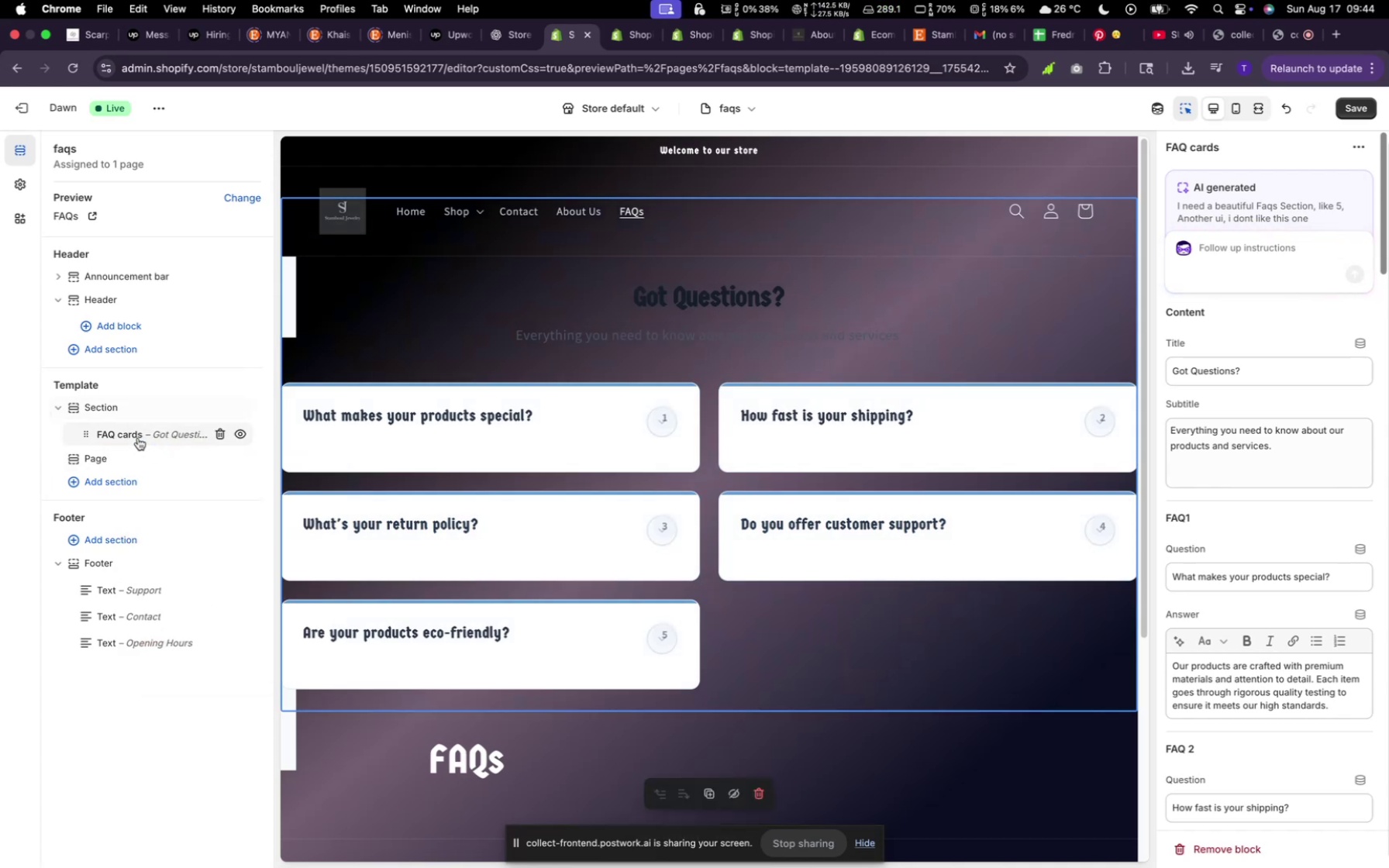 
right_click([137, 437])
 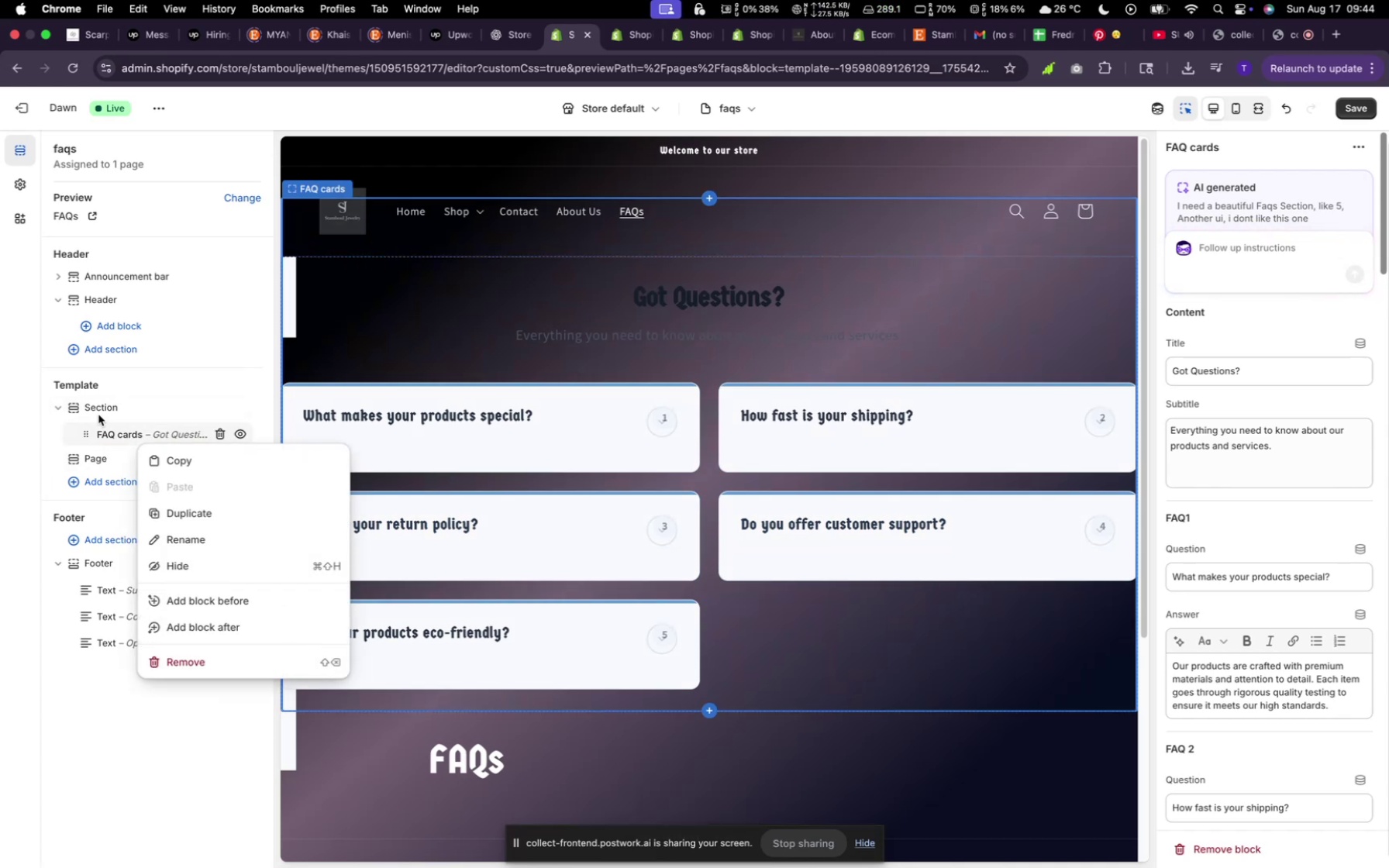 
right_click([99, 404])
 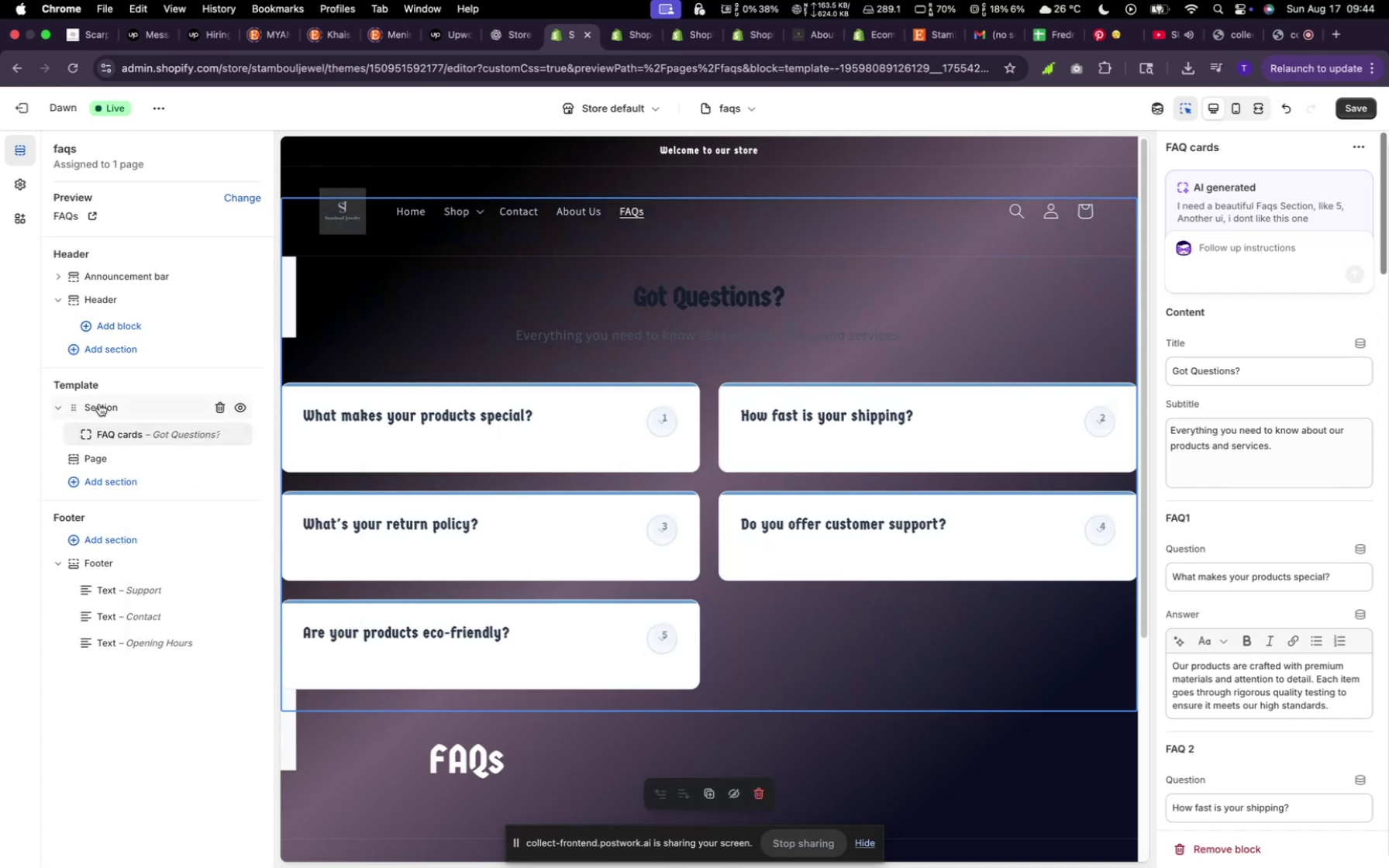 
right_click([99, 404])
 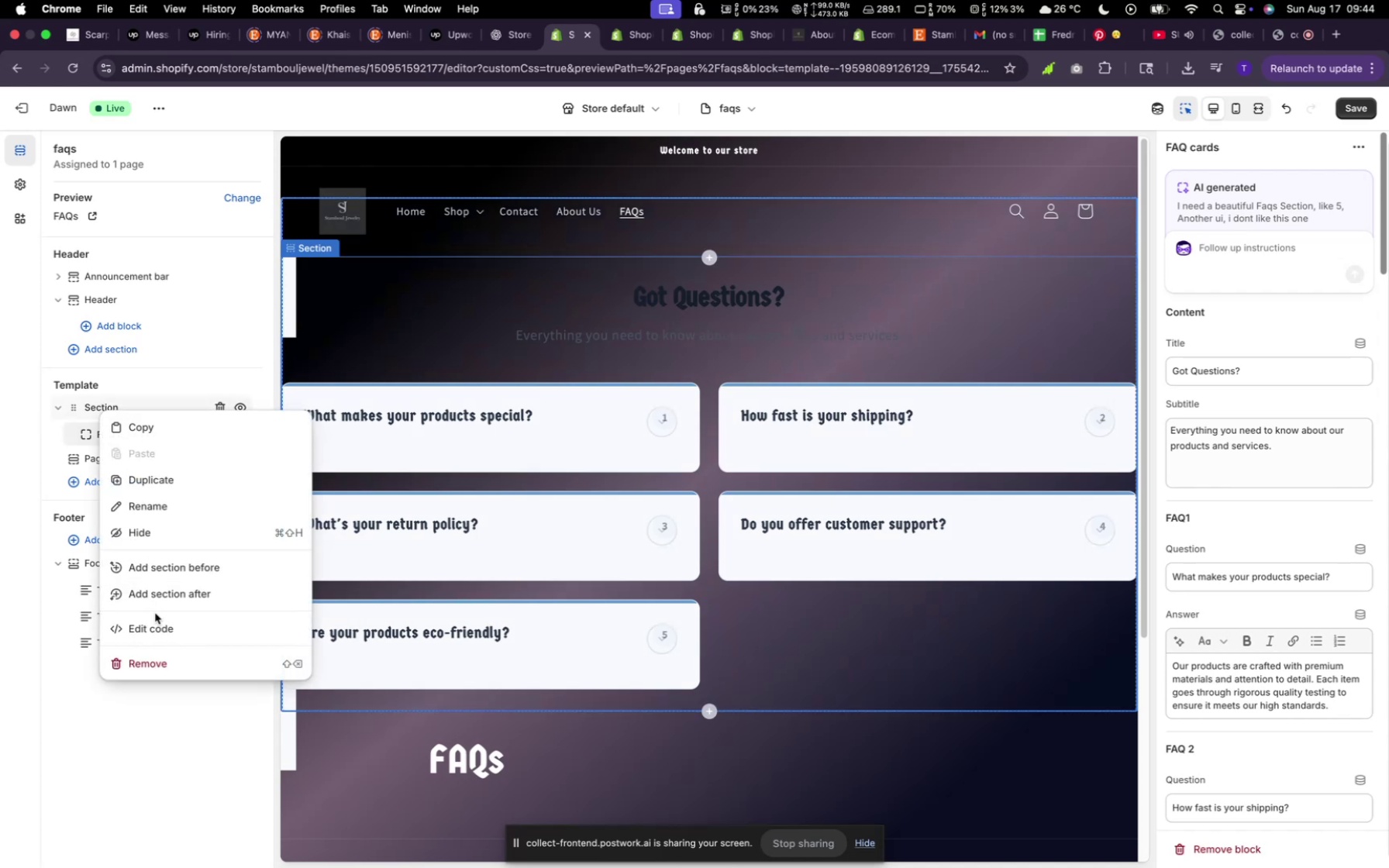 
left_click([154, 621])
 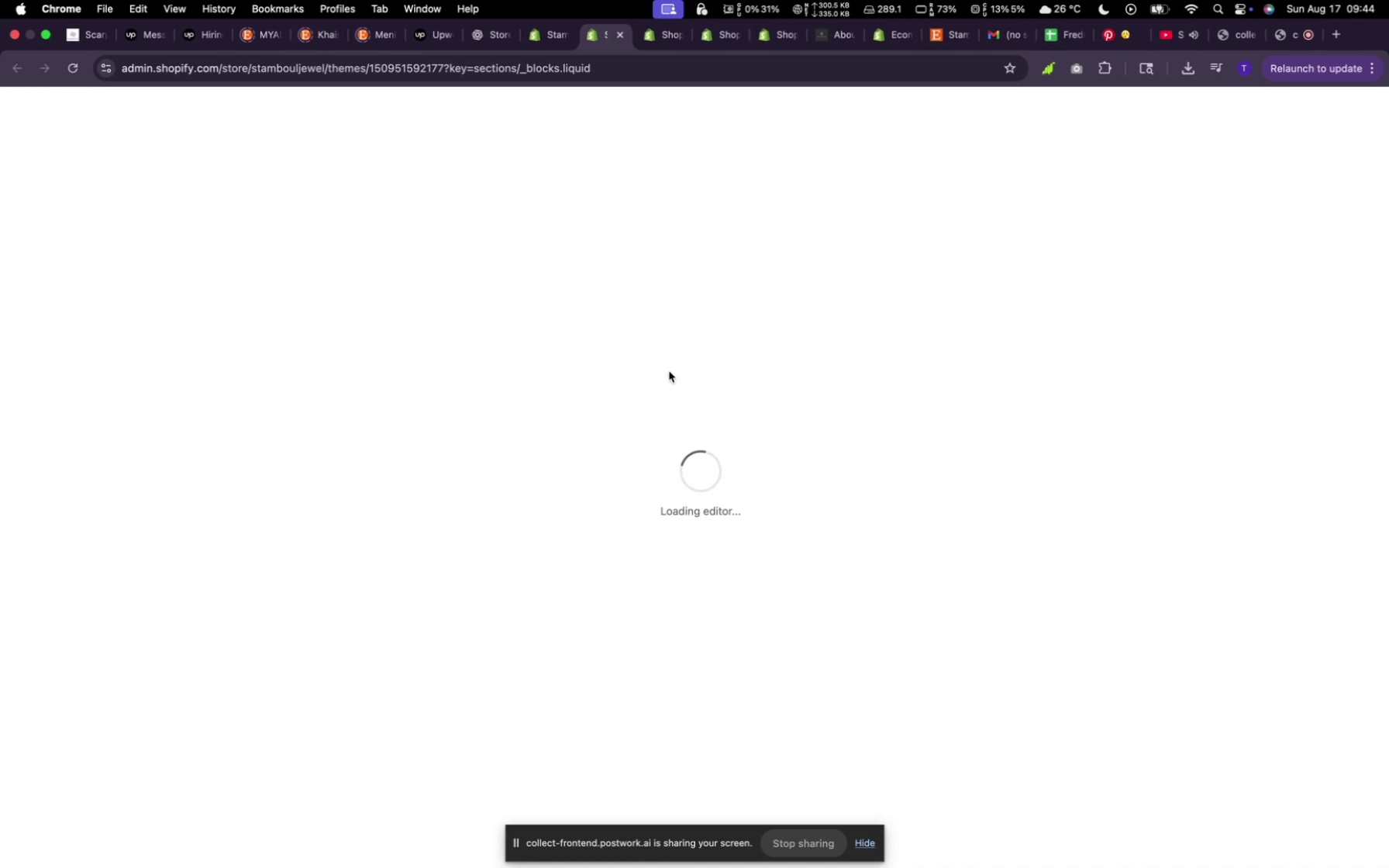 
wait(12.78)
 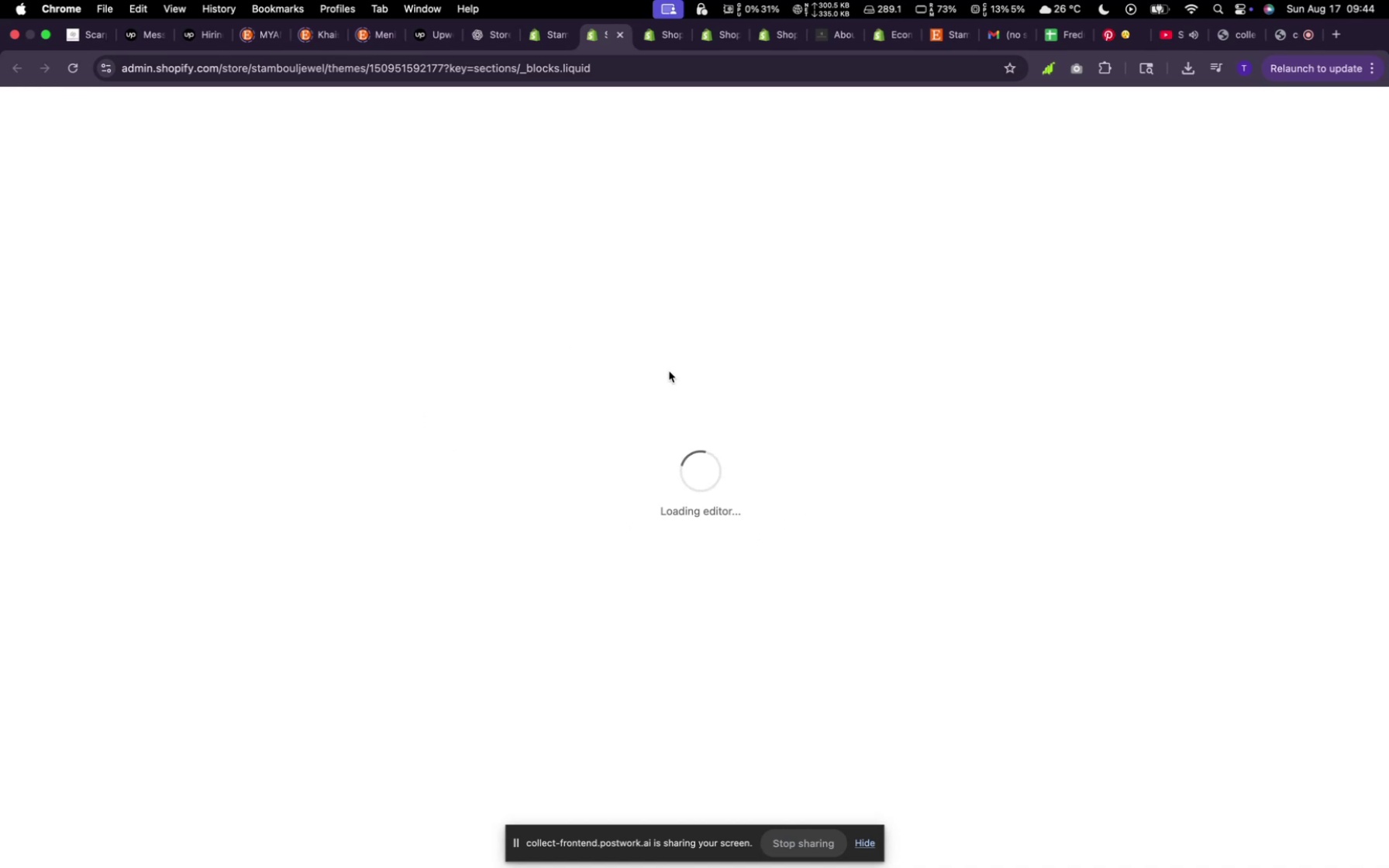 
left_click([545, 37])
 